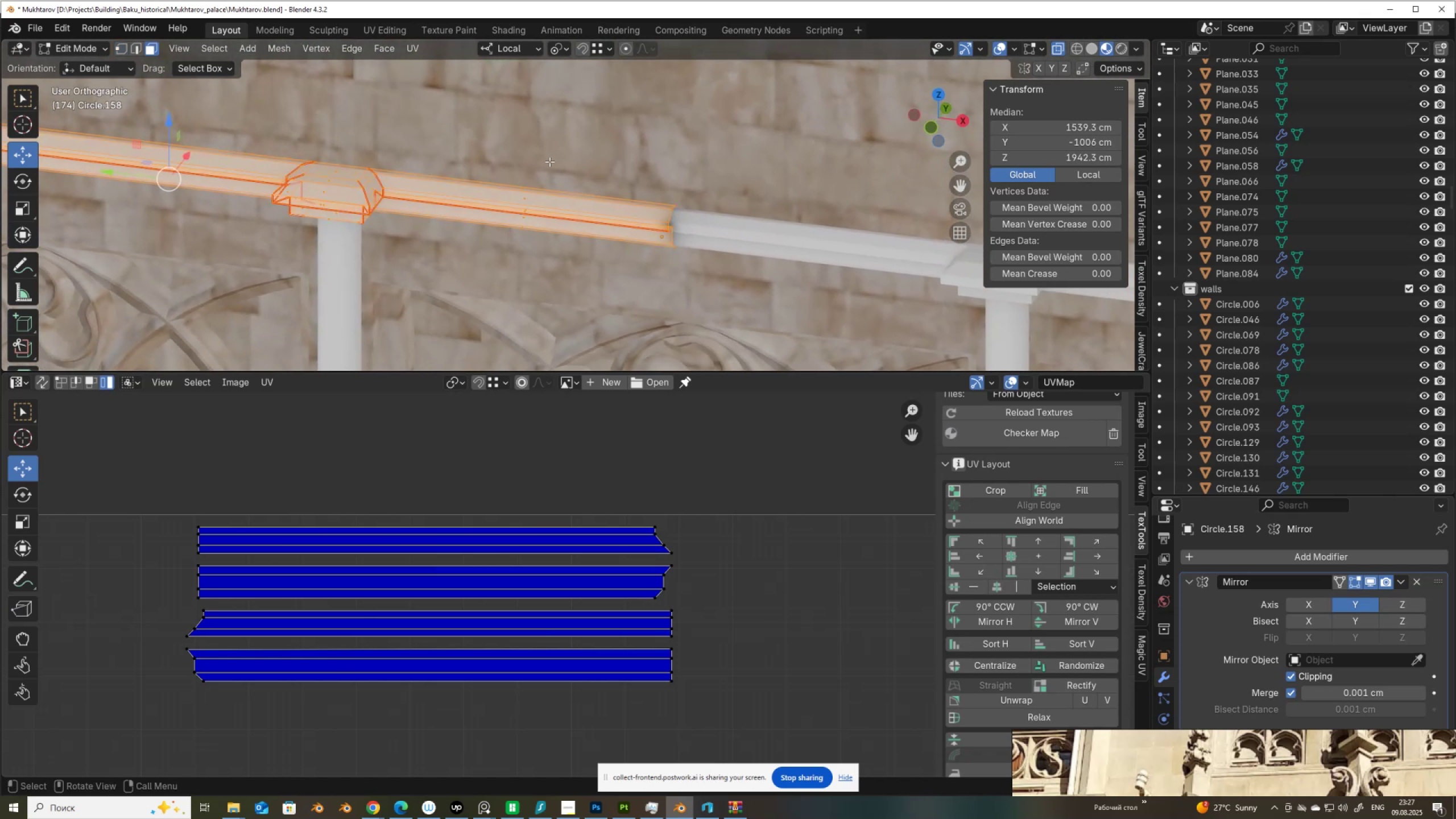 
key(Alt+Z)
 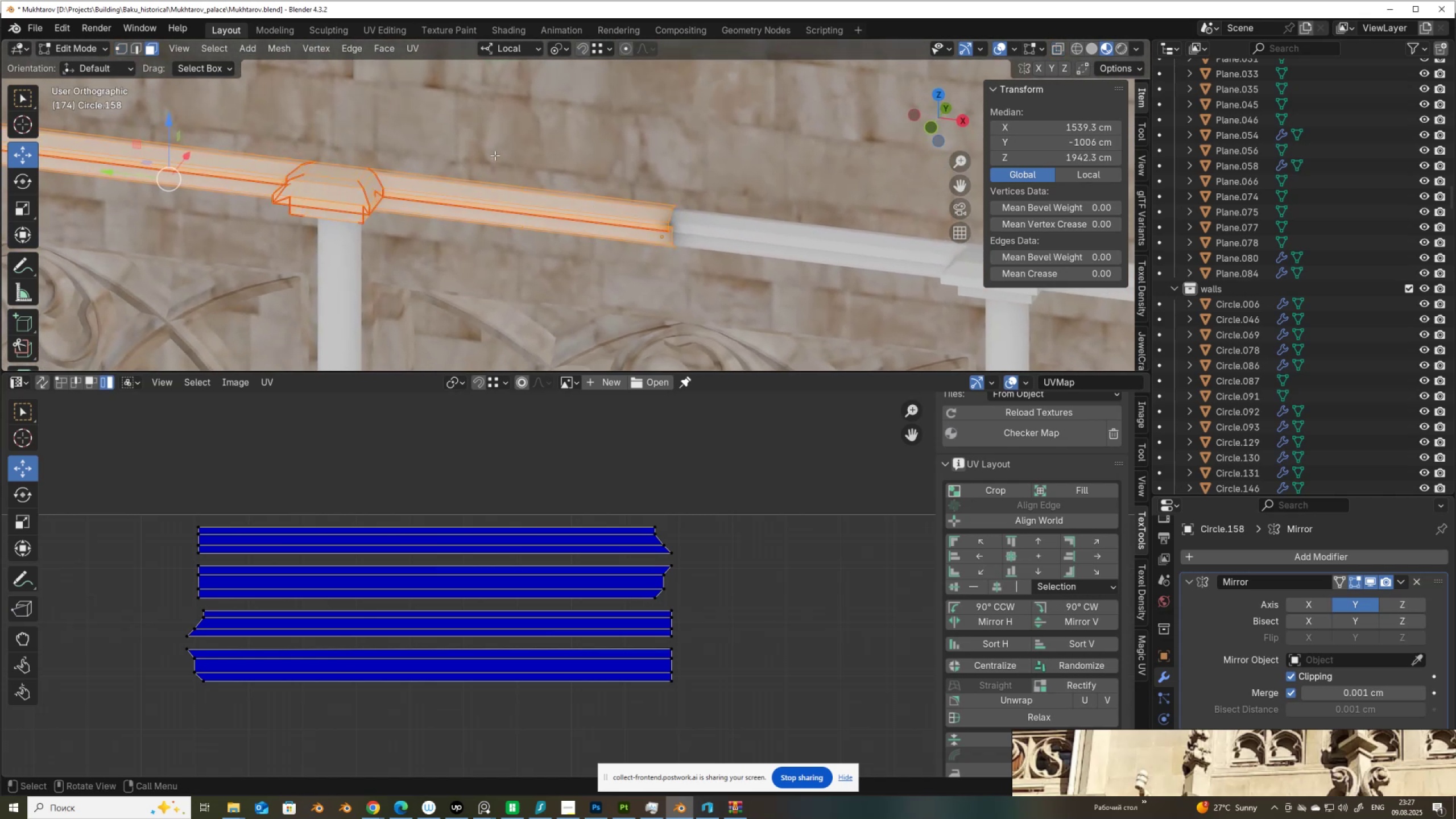 
key(Alt+AltLeft)
 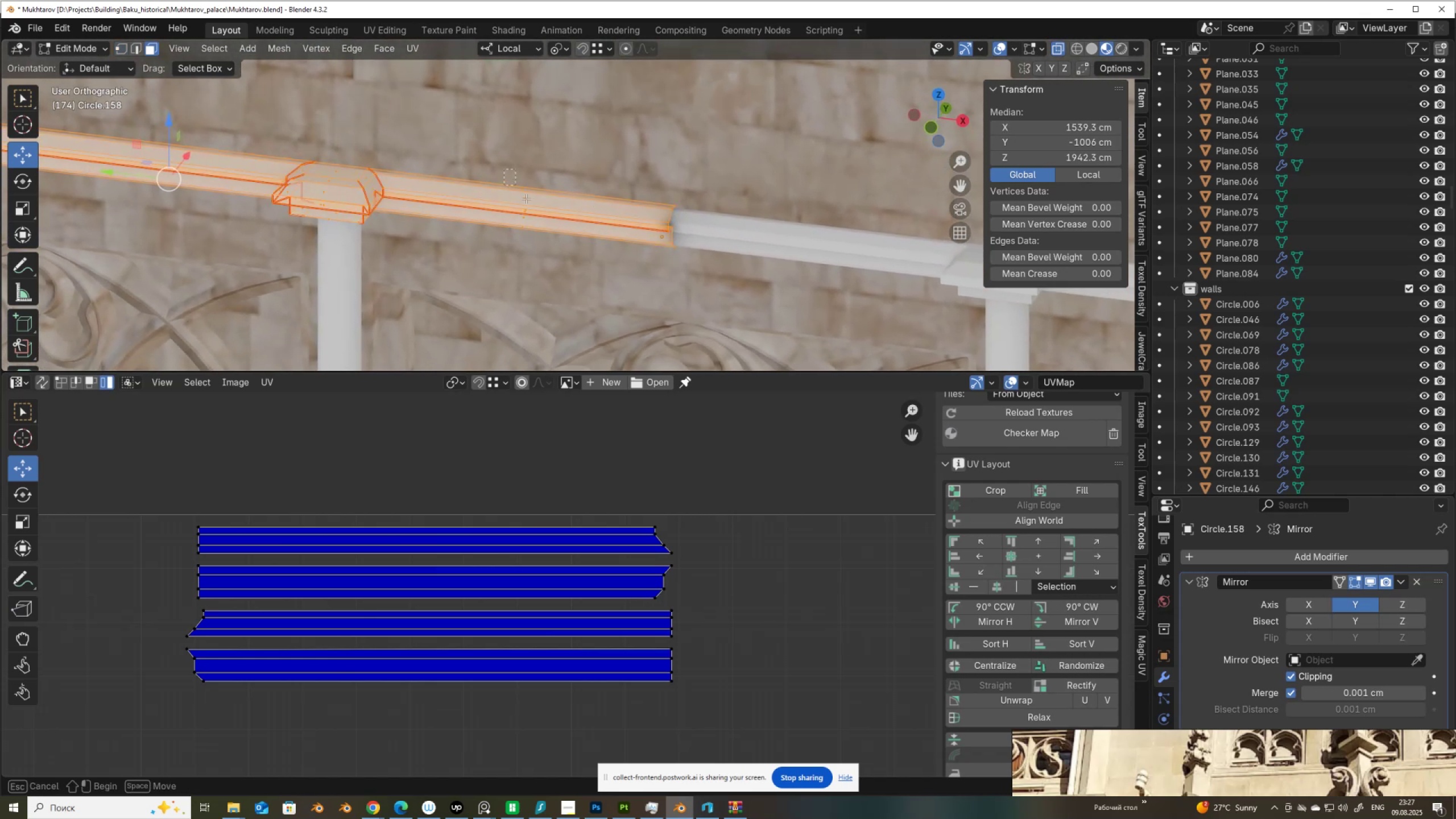 
key(Alt+Z)
 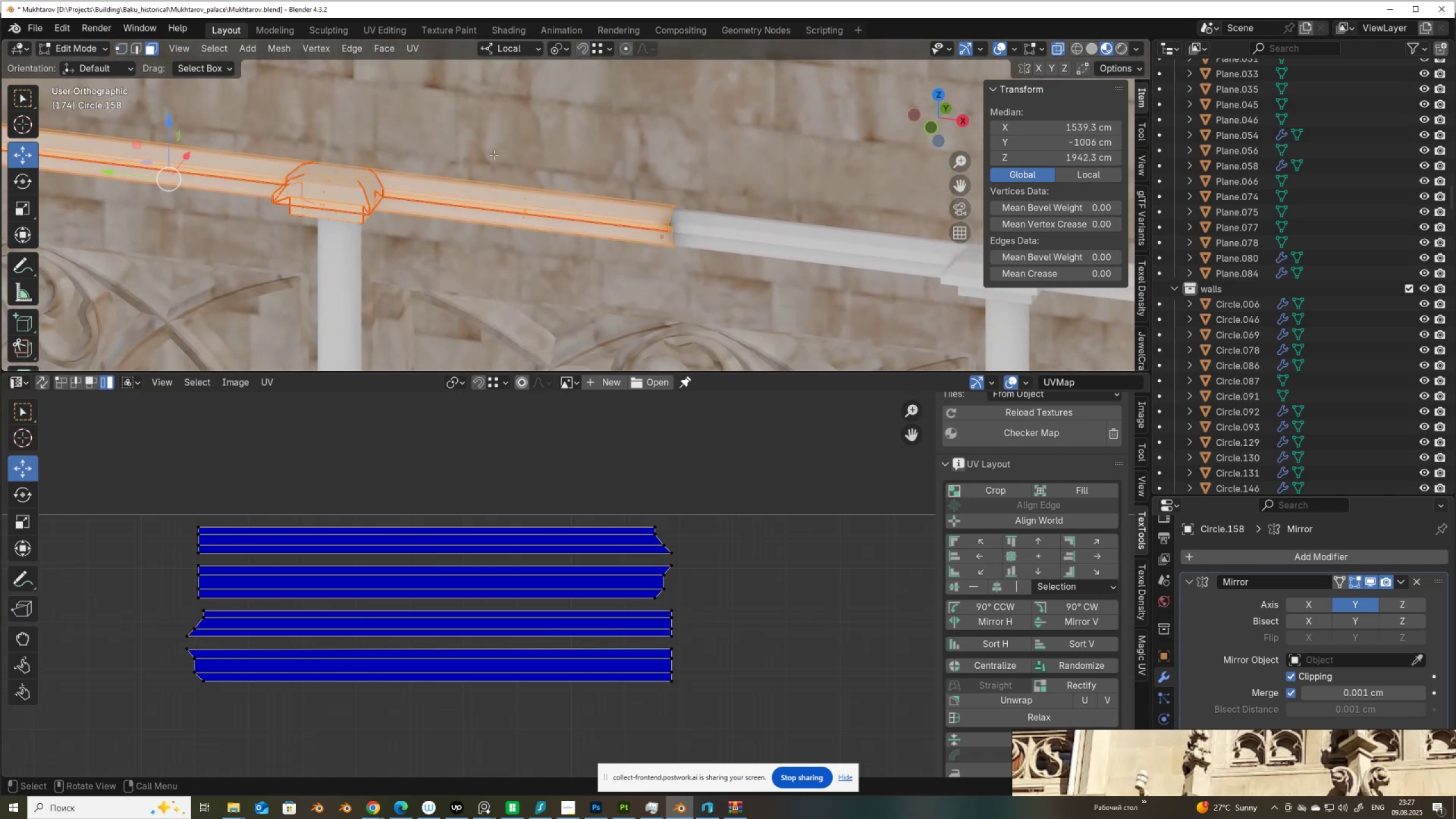 
left_click_drag(start_coordinate=[504, 169], to_coordinate=[577, 275])
 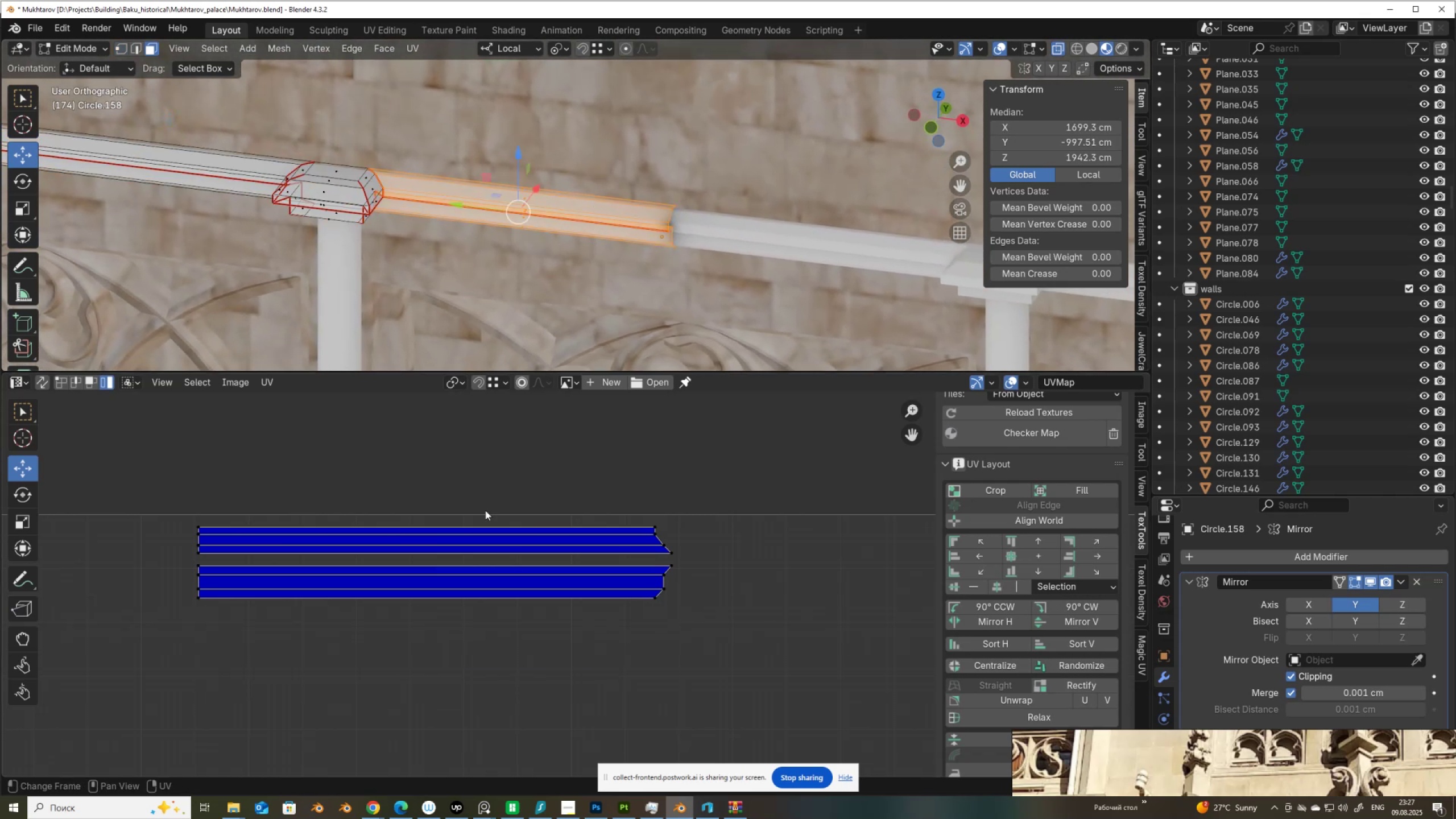 
scroll: coordinate [506, 535], scroll_direction: down, amount: 5.0
 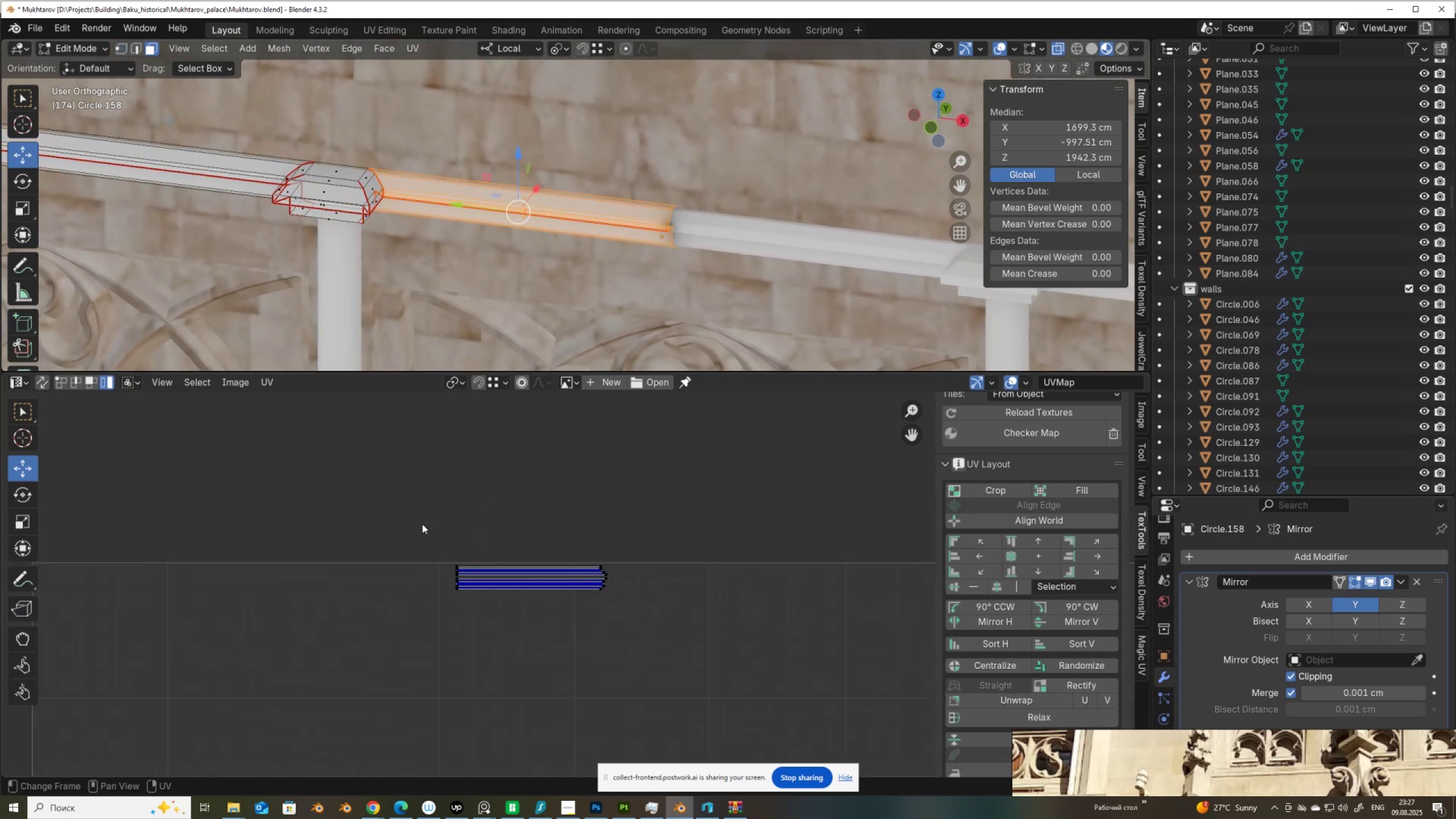 
left_click_drag(start_coordinate=[420, 530], to_coordinate=[818, 683])
 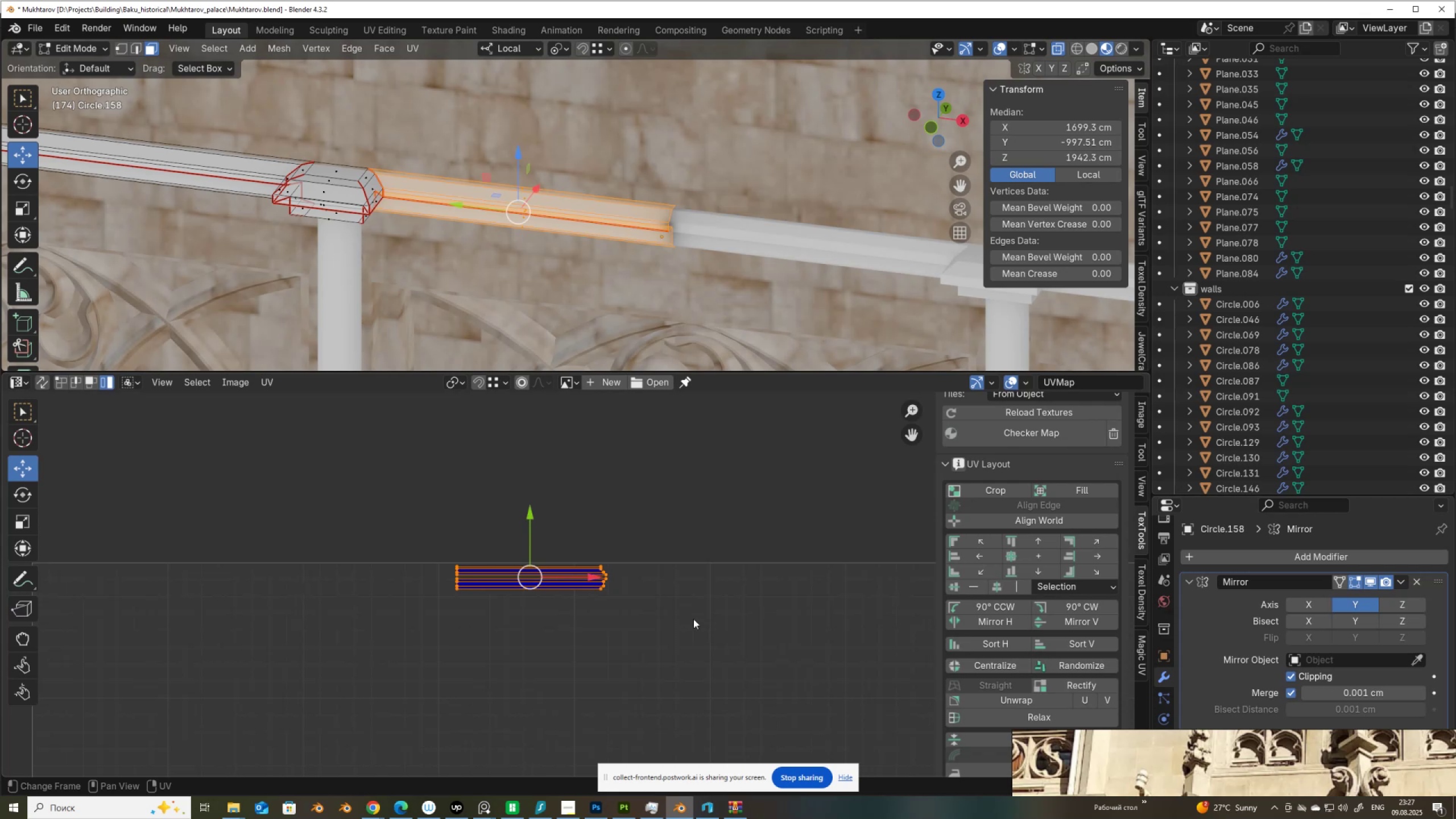 
scroll: coordinate [600, 586], scroll_direction: down, amount: 4.0
 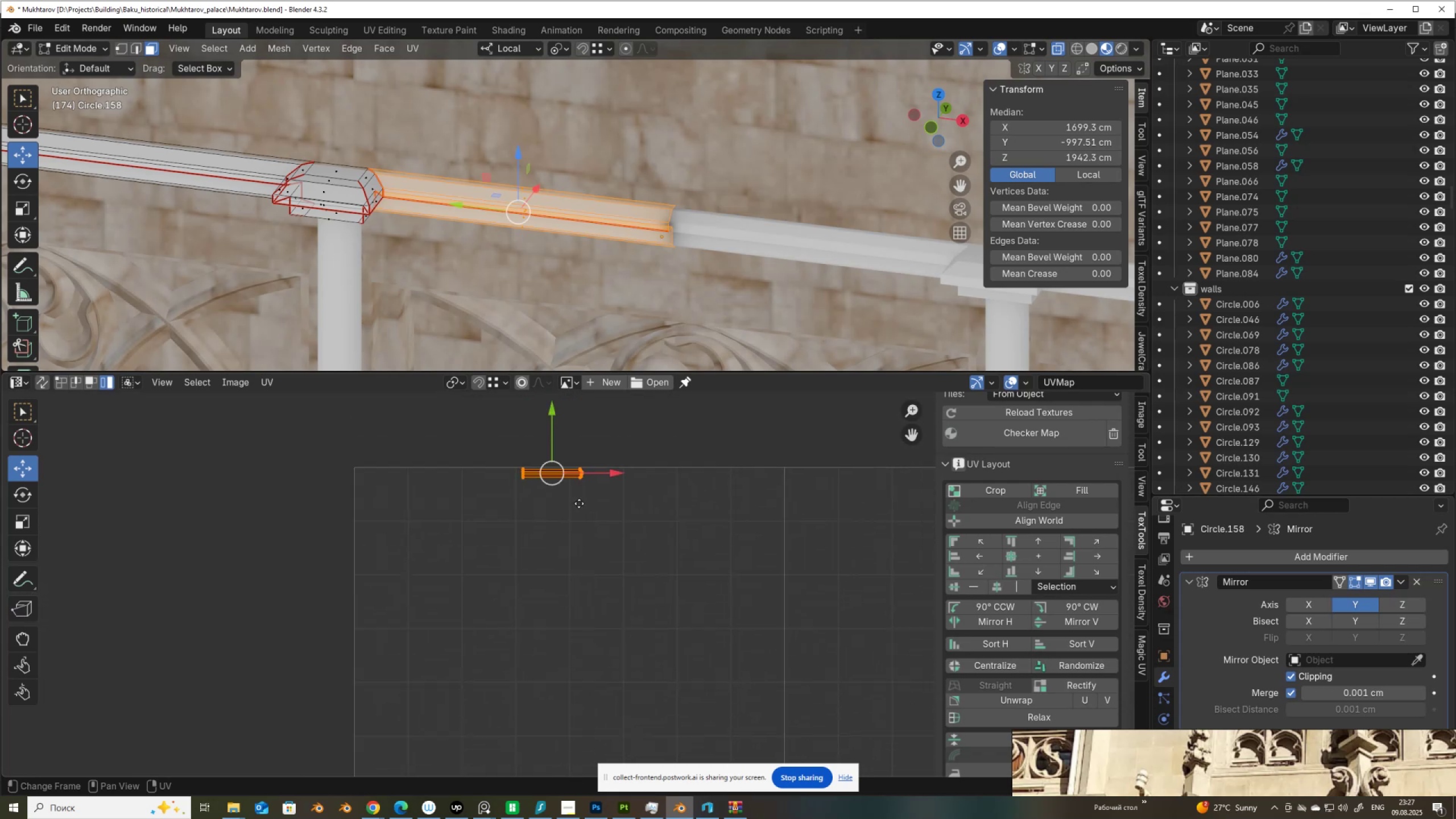 
scroll: coordinate [582, 524], scroll_direction: up, amount: 6.0
 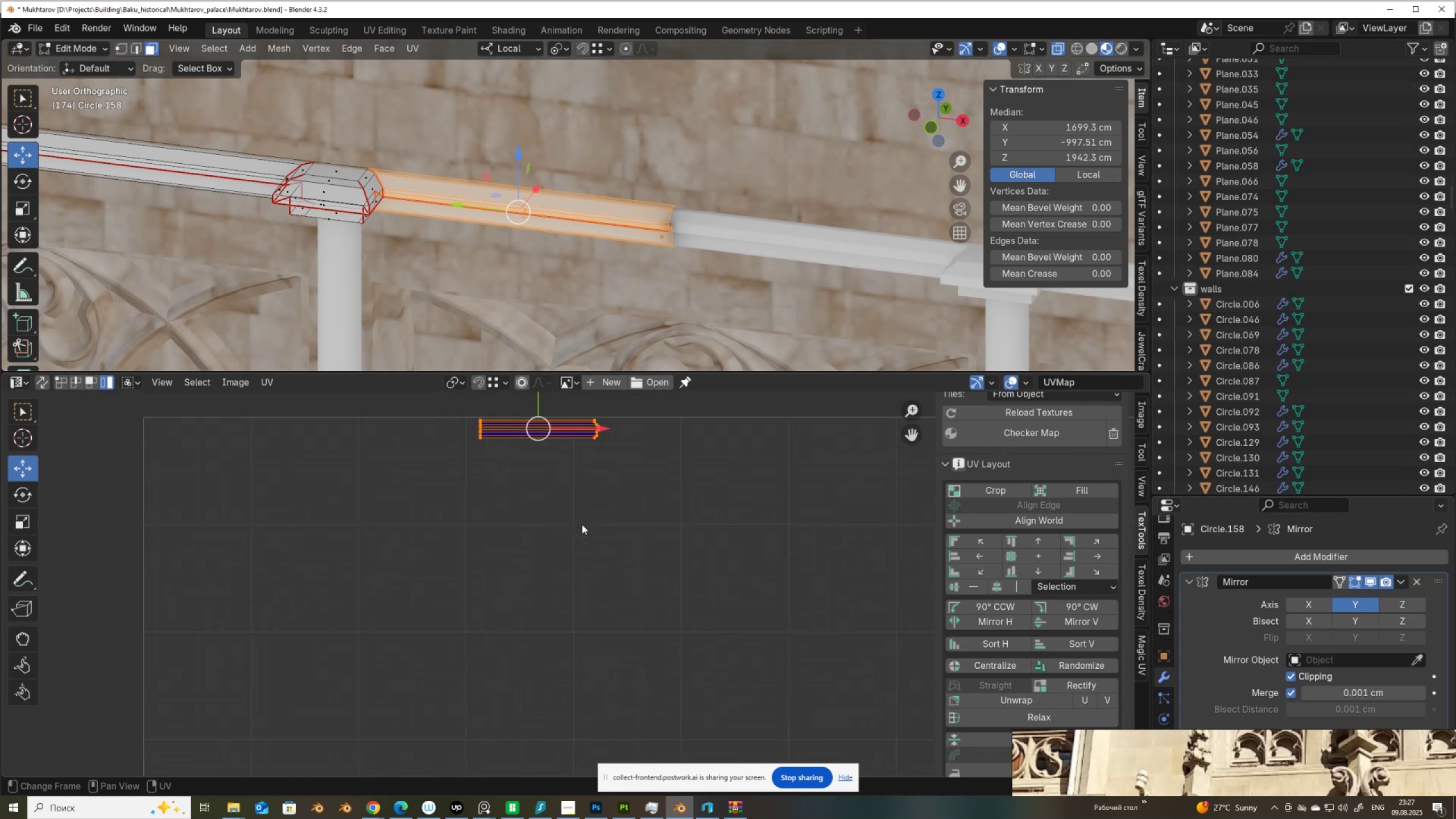 
key(U)
 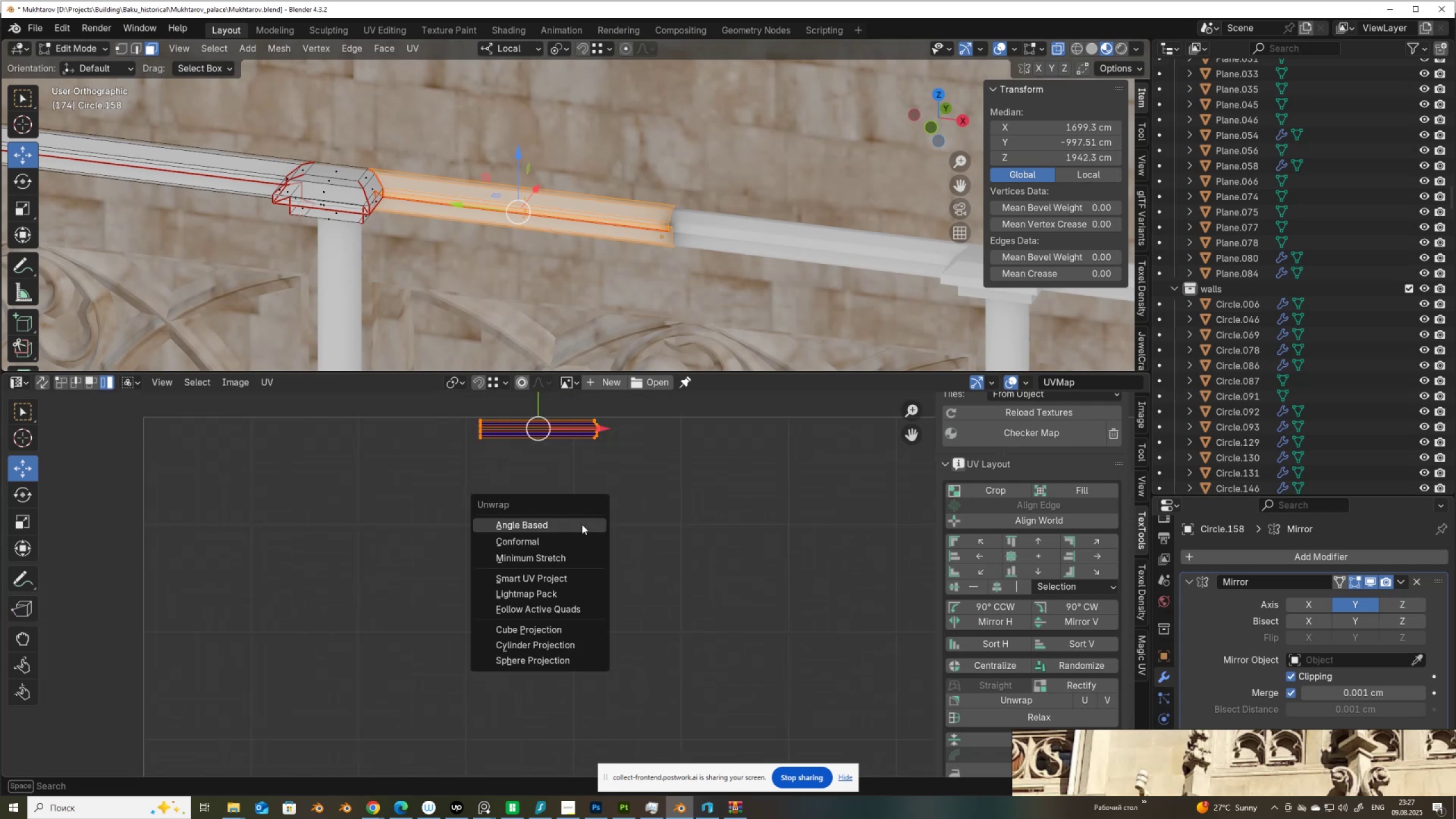 
left_click([582, 524])
 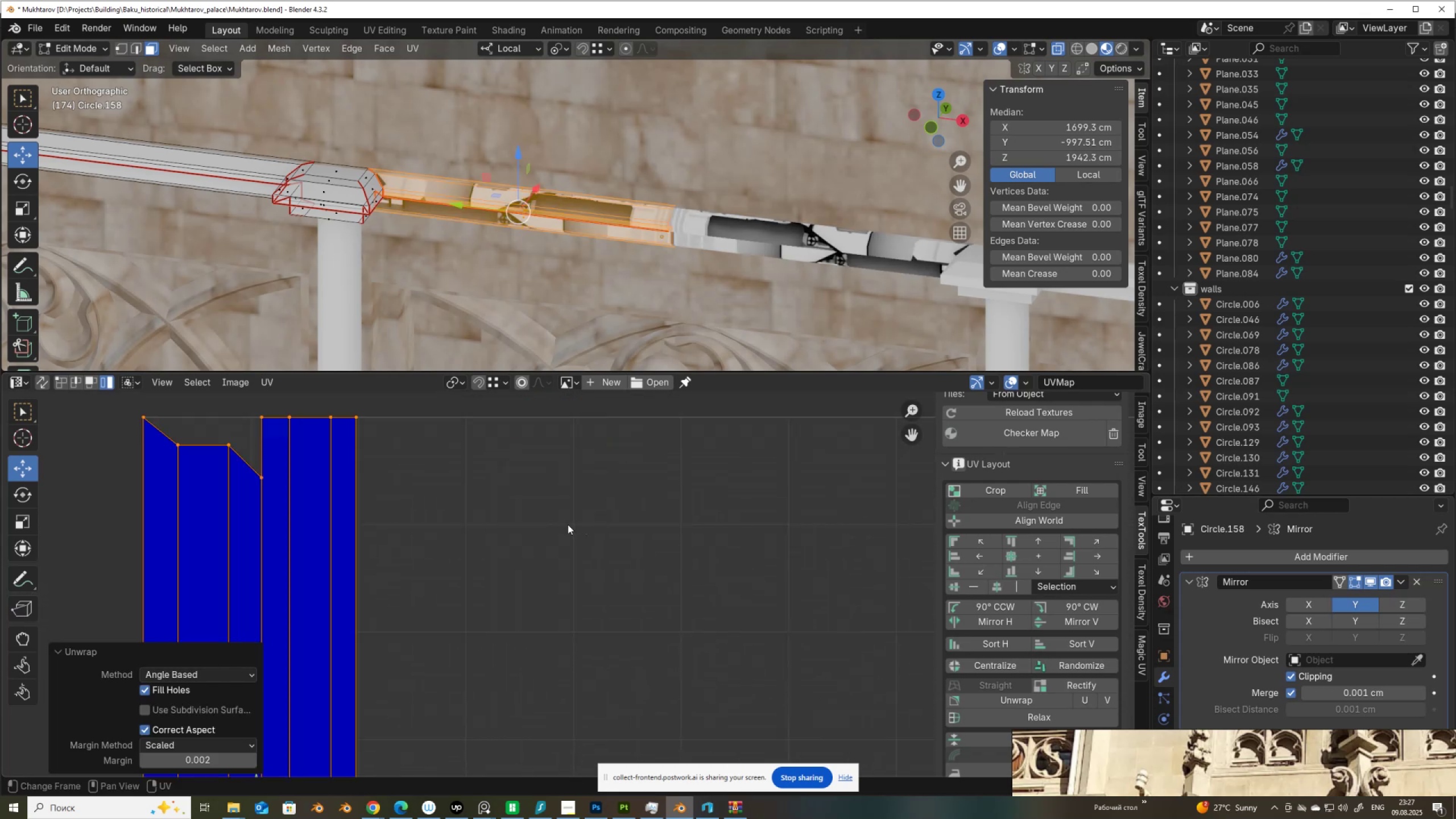 
scroll: coordinate [422, 498], scroll_direction: down, amount: 6.0
 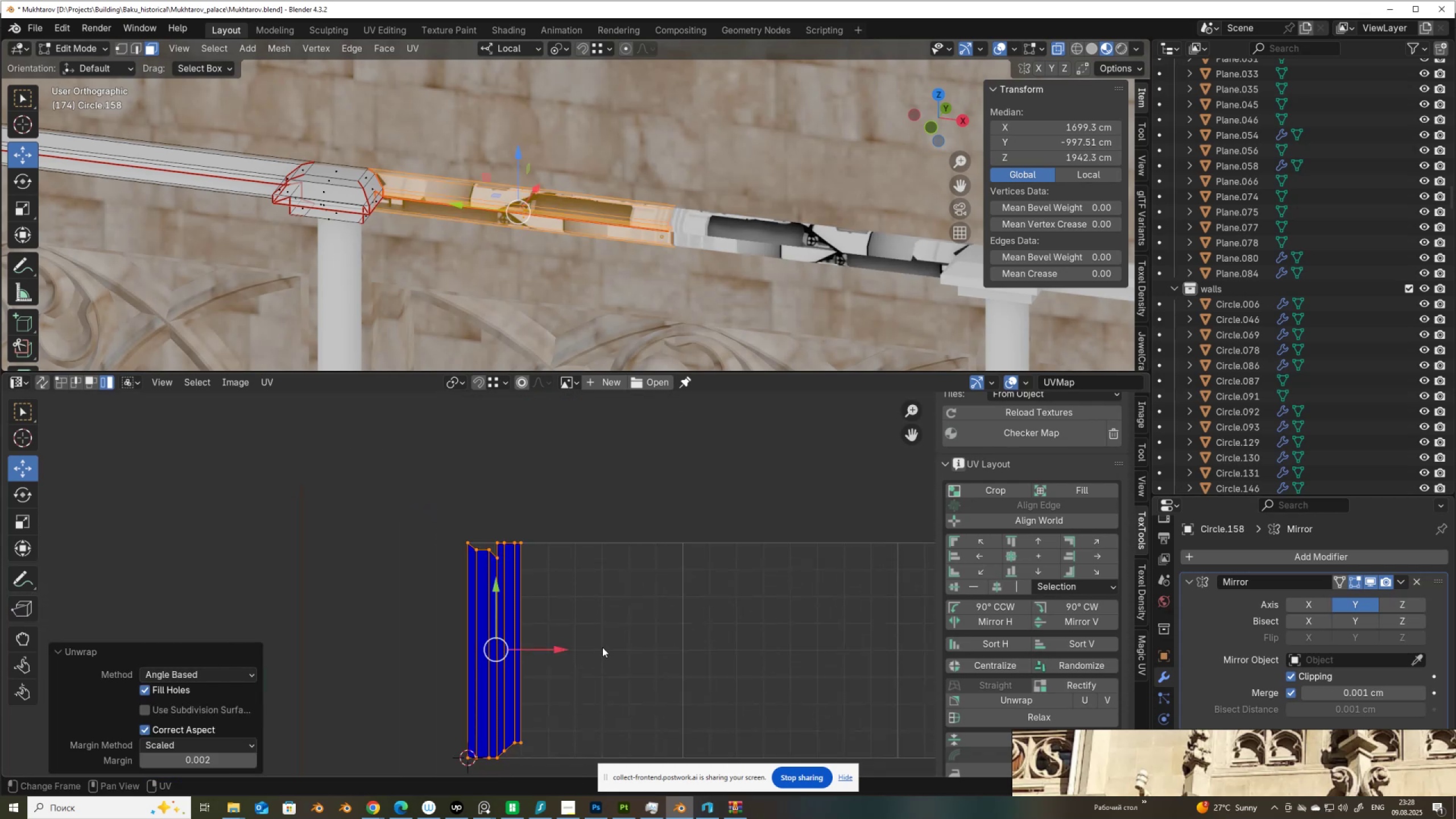 
key(S)
 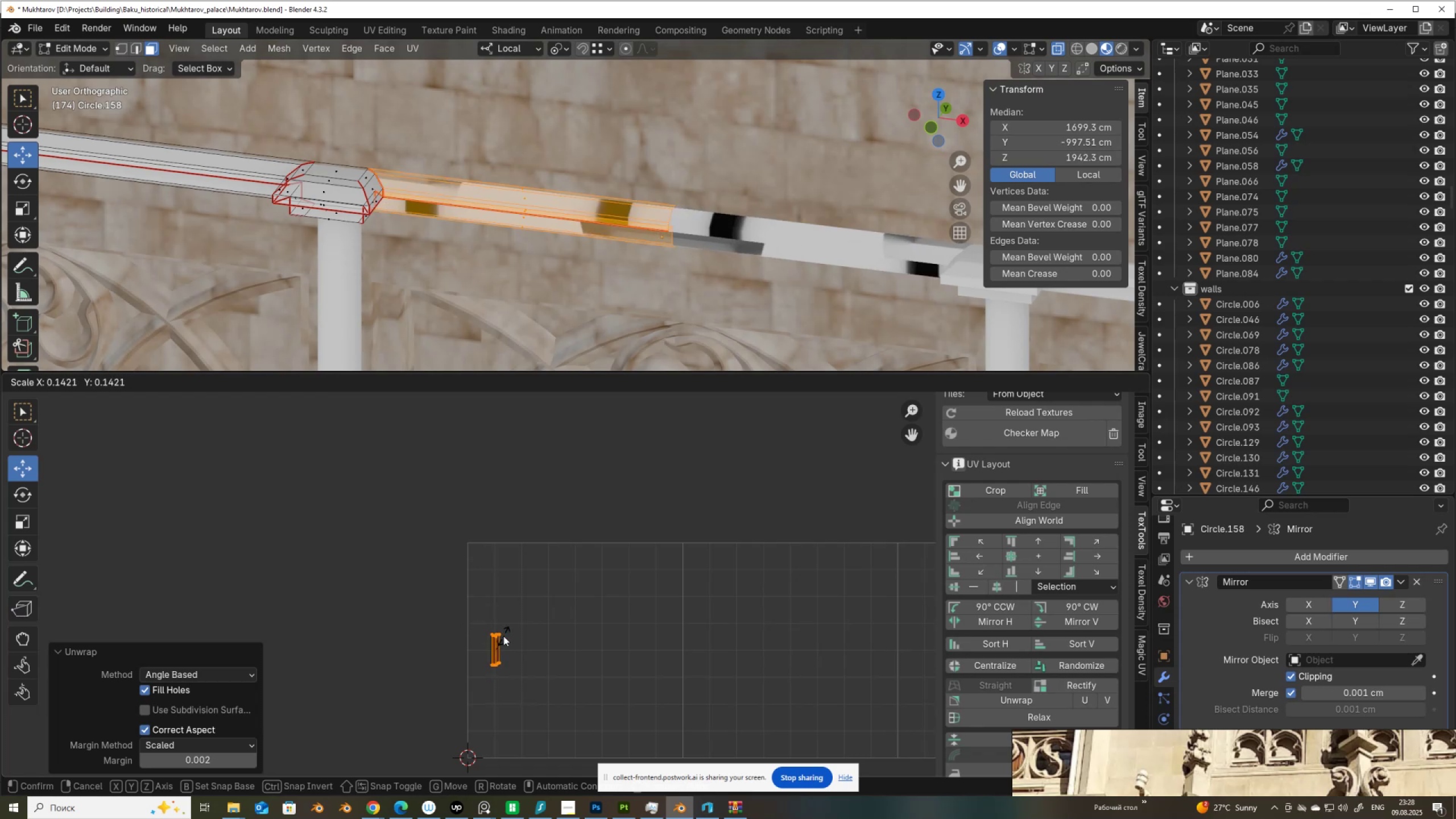 
left_click([503, 636])
 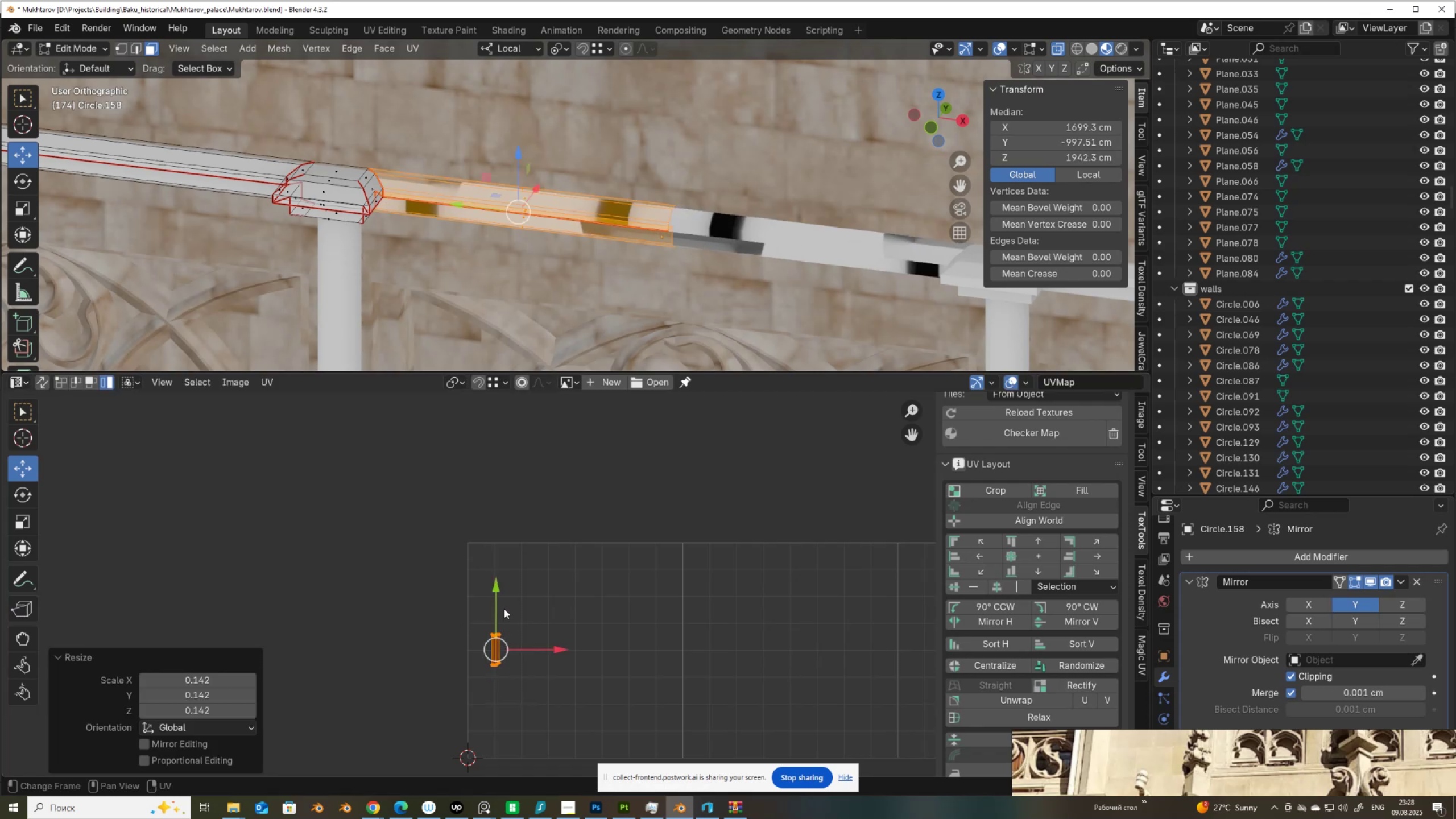 
key(R)
 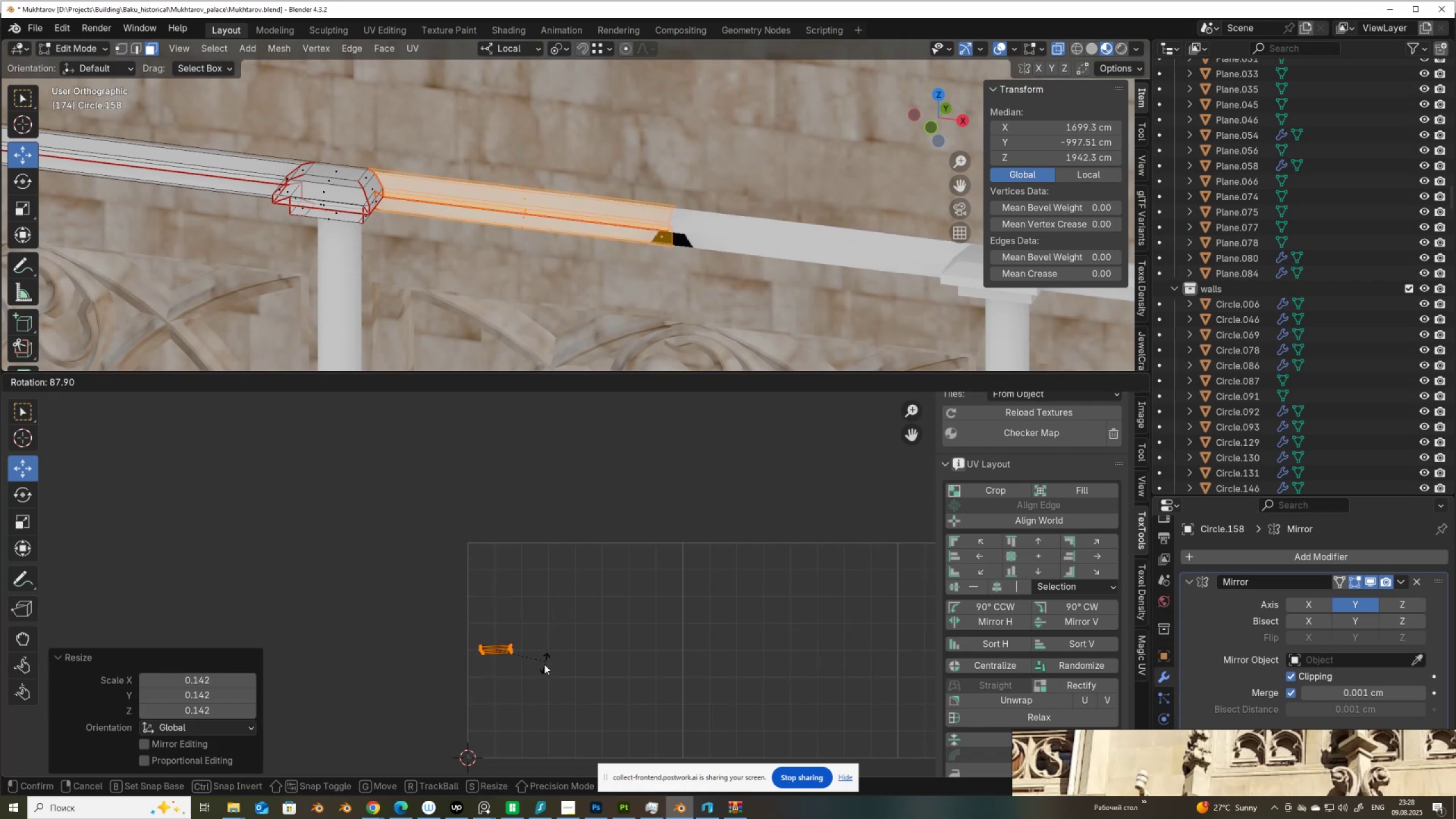 
hold_key(key=ControlLeft, duration=0.99)
left_click([544, 663])
 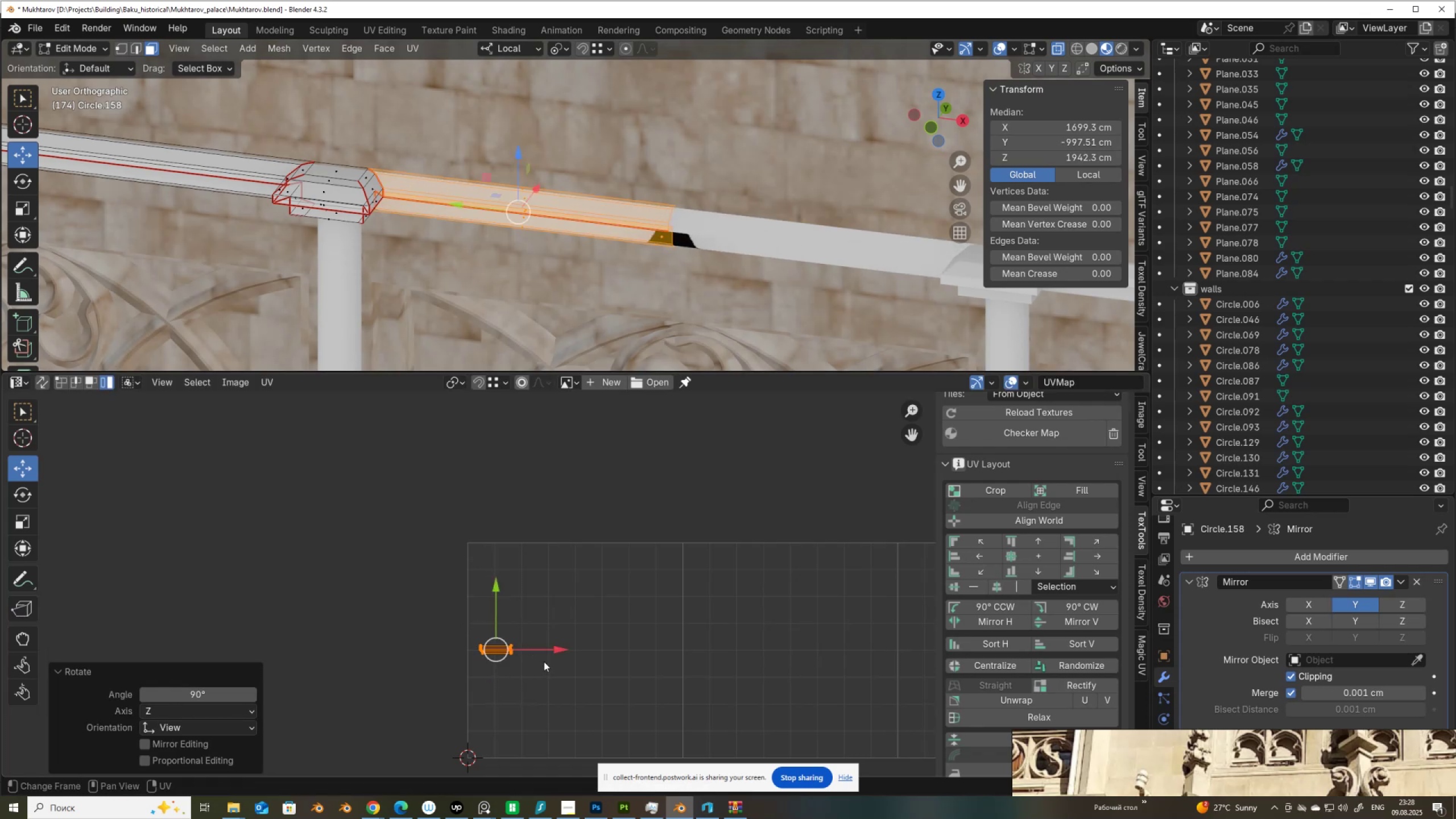 
key(G)
 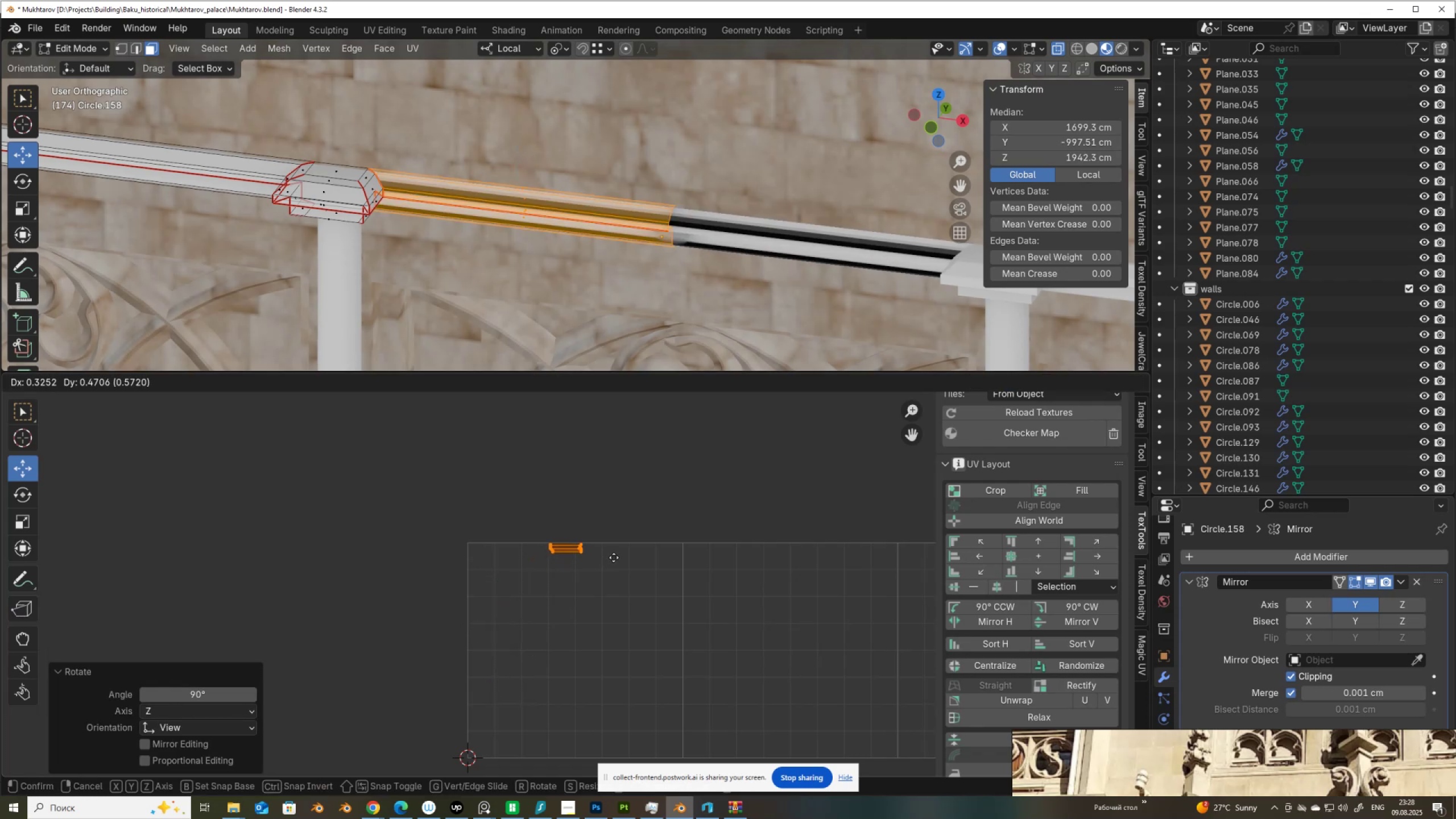 
left_click([614, 556])
 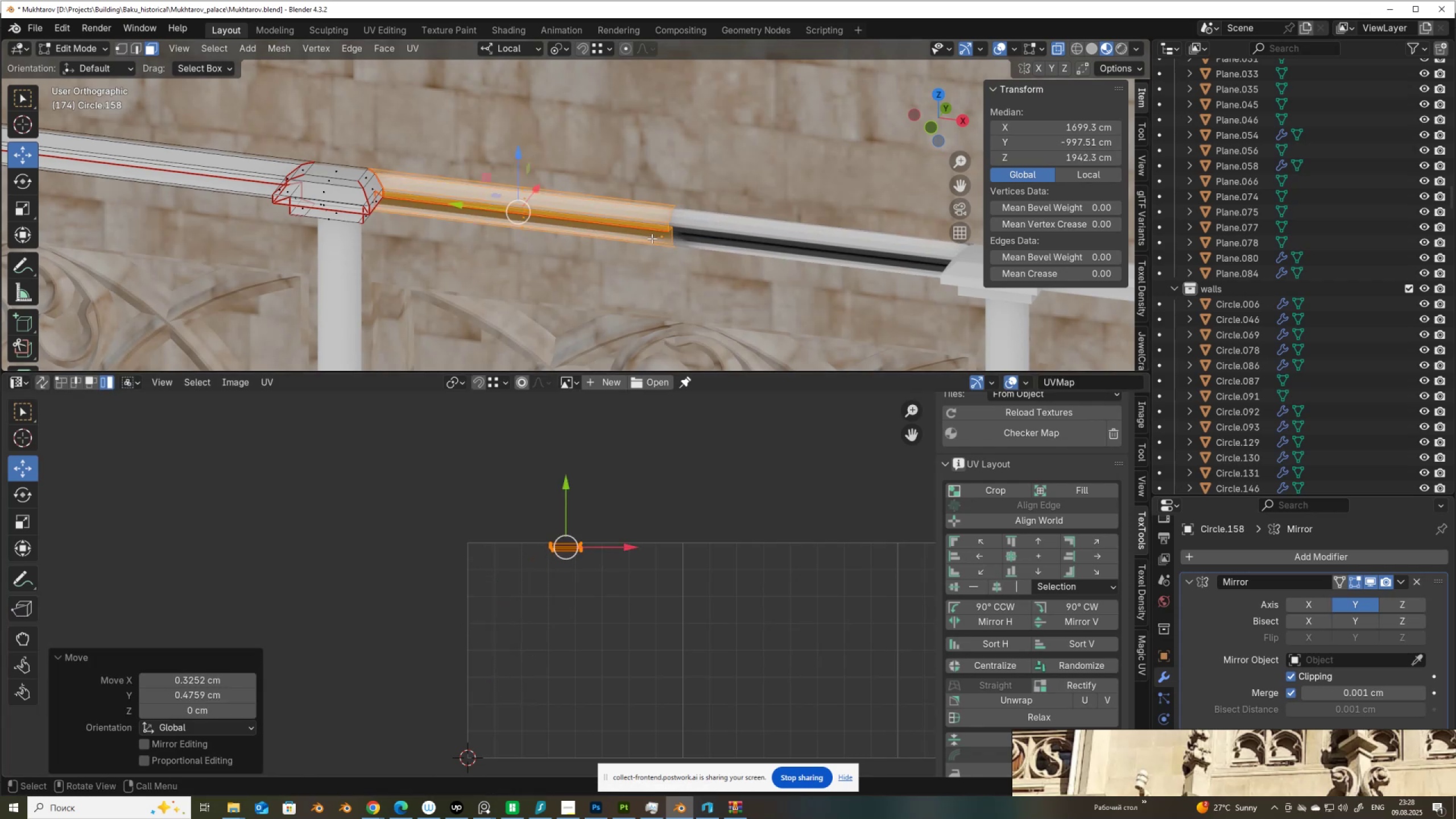 
scroll: coordinate [652, 254], scroll_direction: down, amount: 9.0
 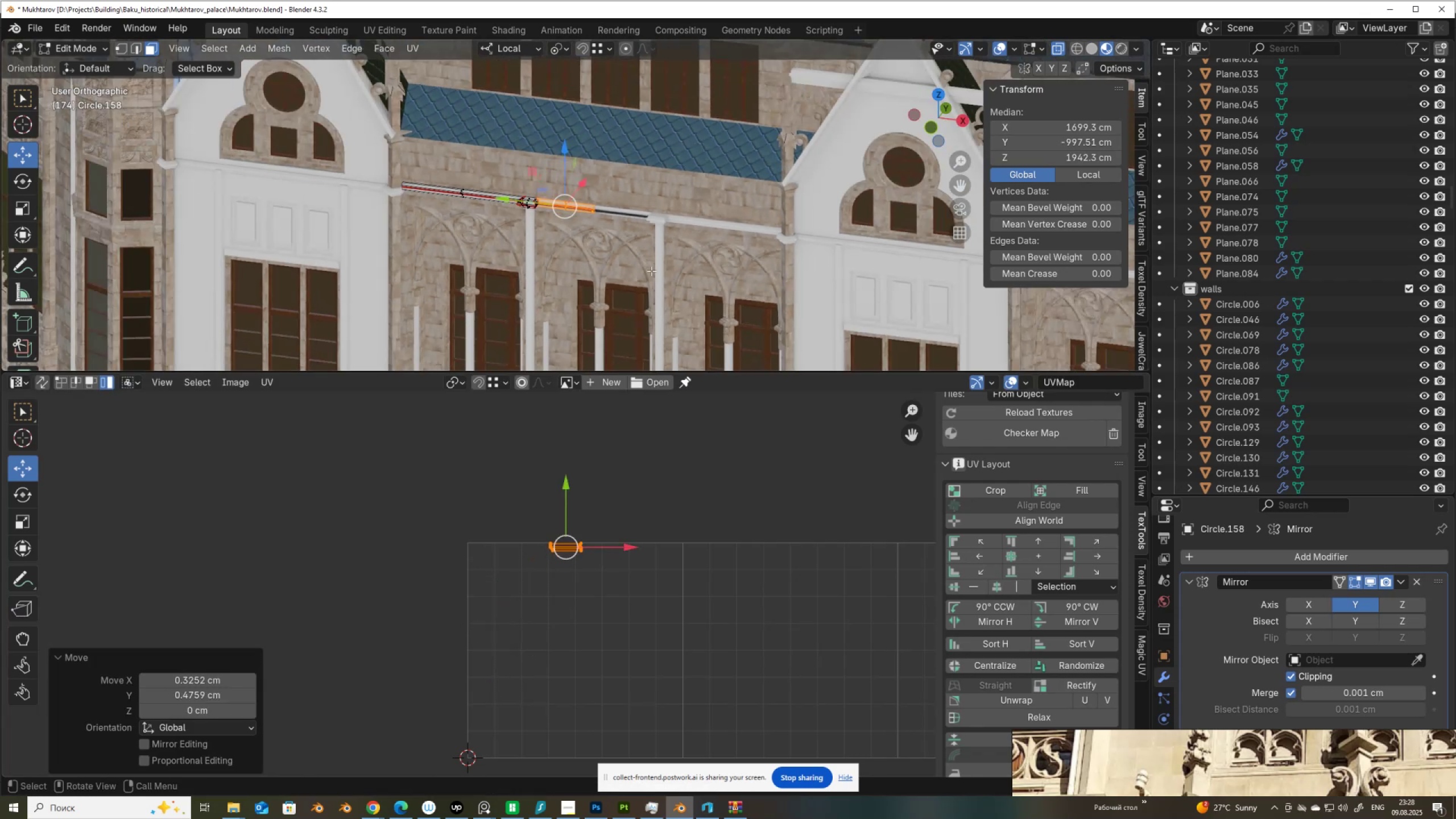 
hold_key(key=ShiftLeft, duration=0.53)
 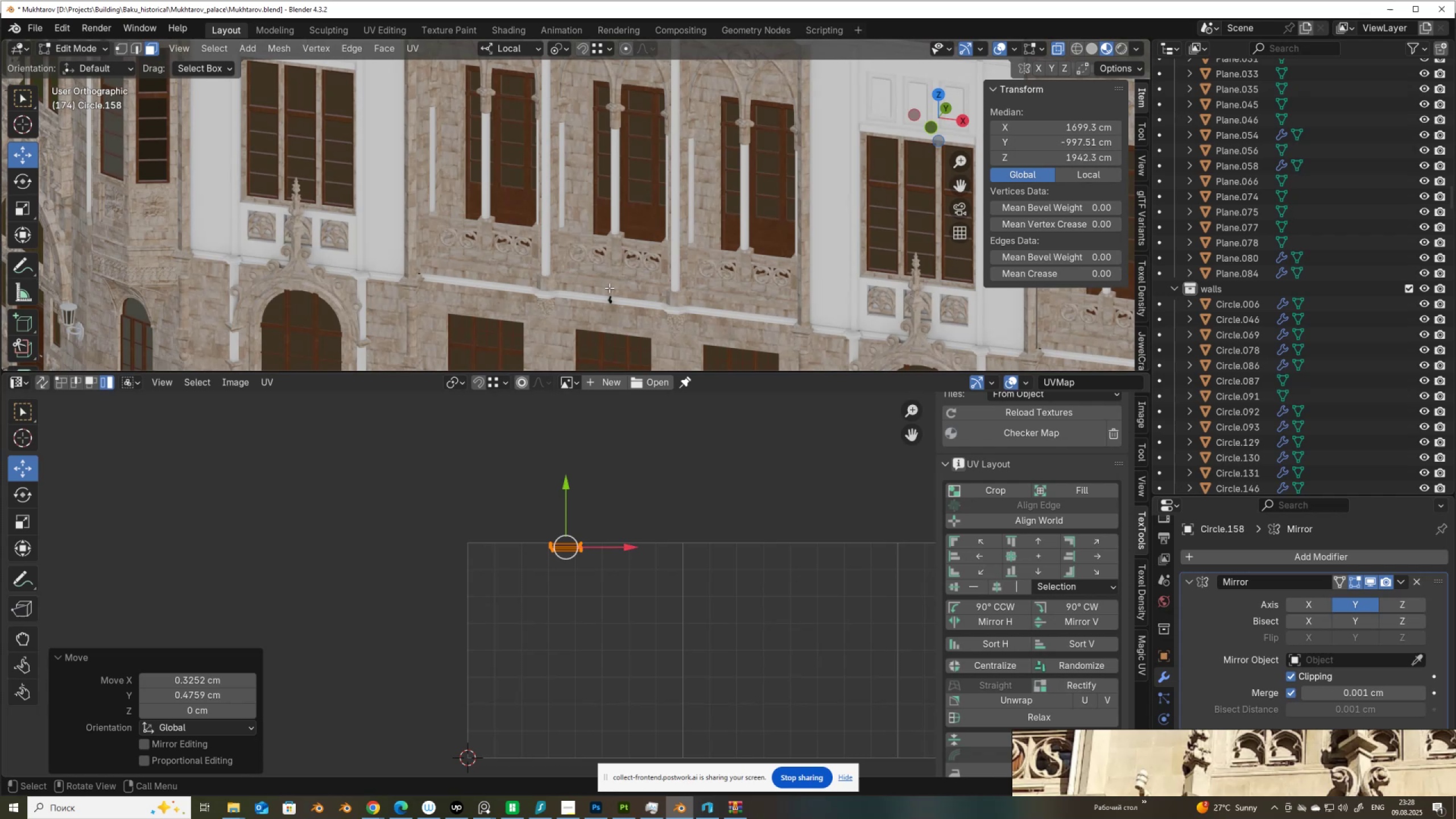 
key(Tab)
 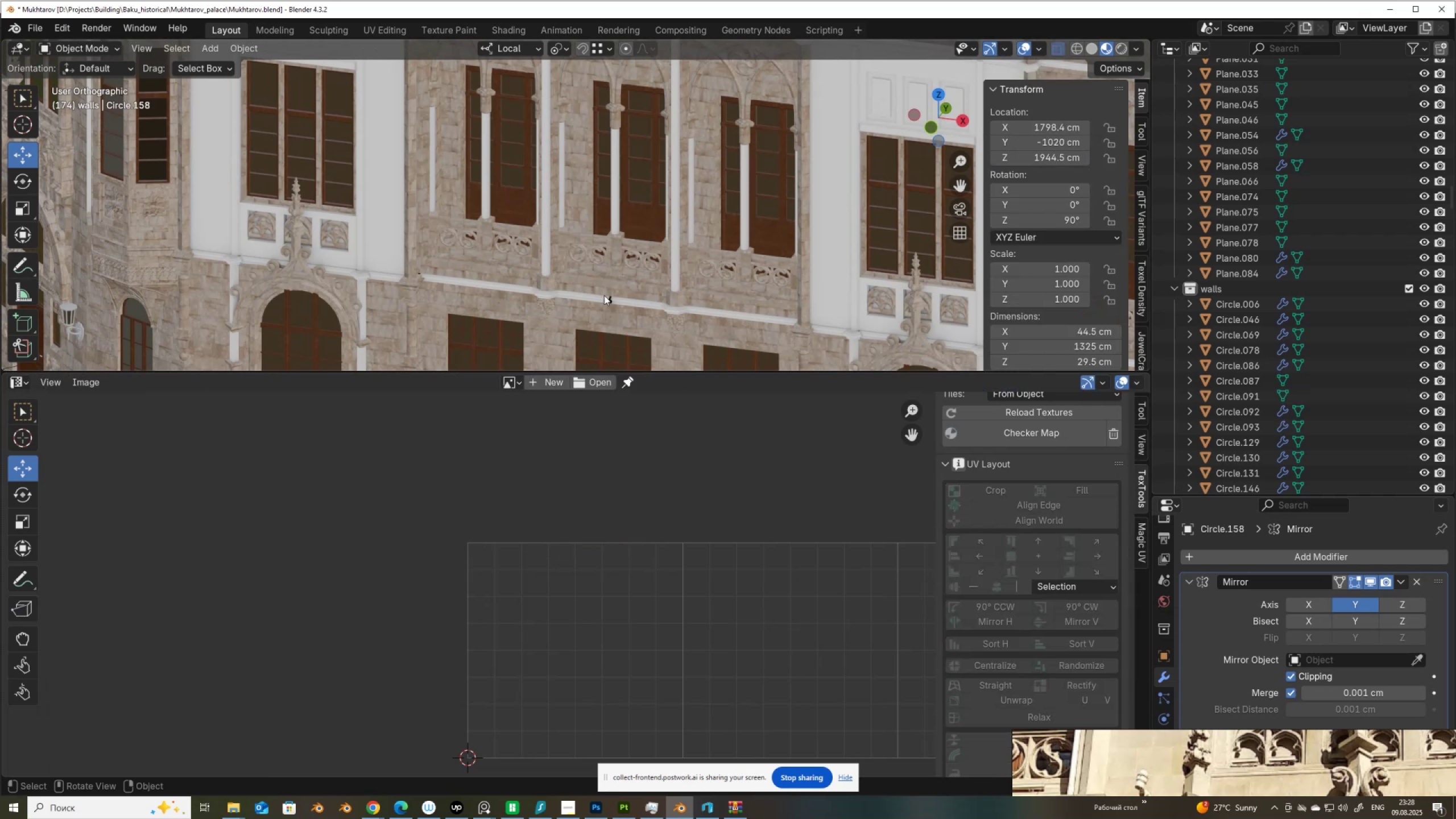 
left_click([604, 295])
 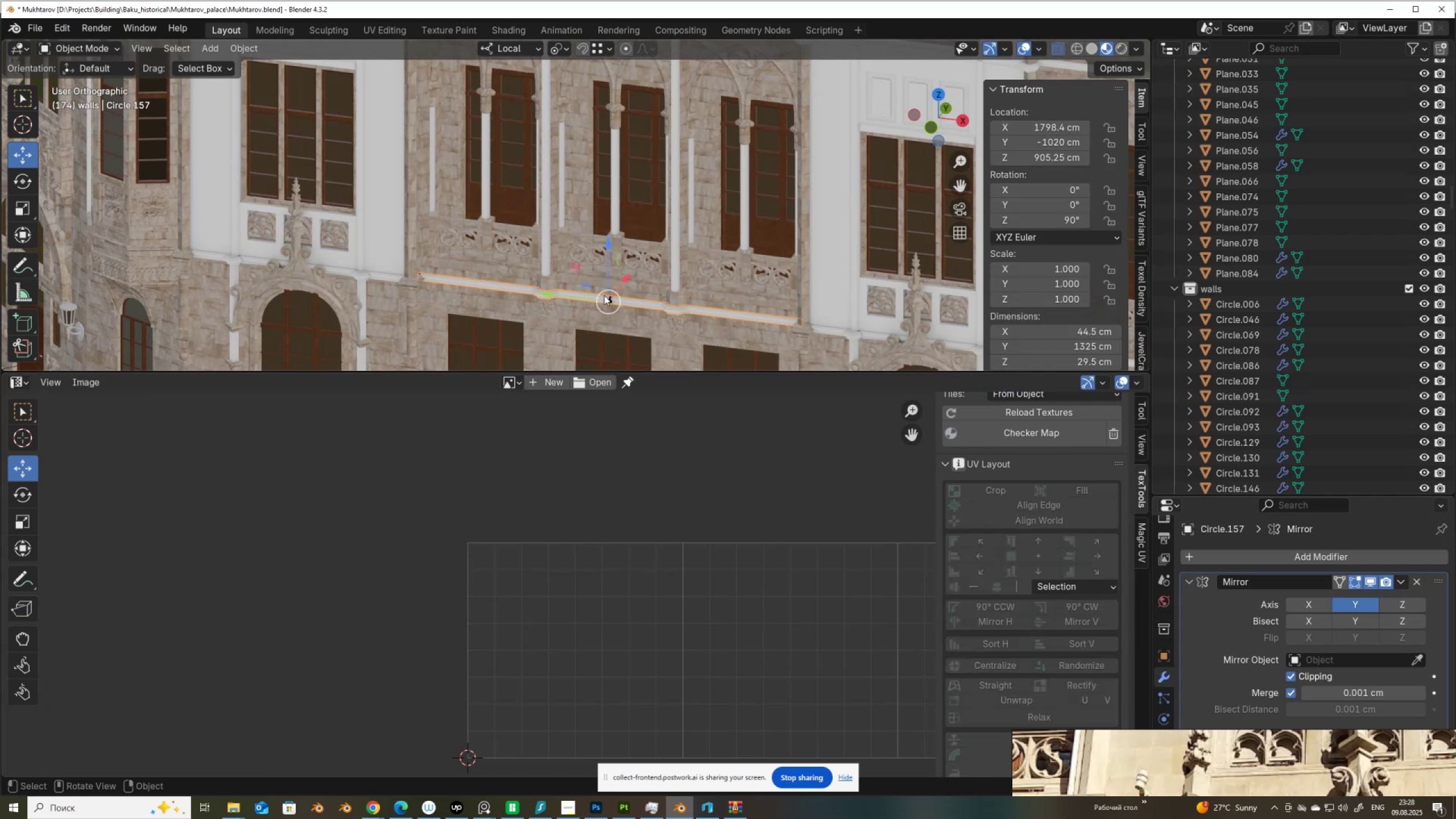 
key(Tab)
 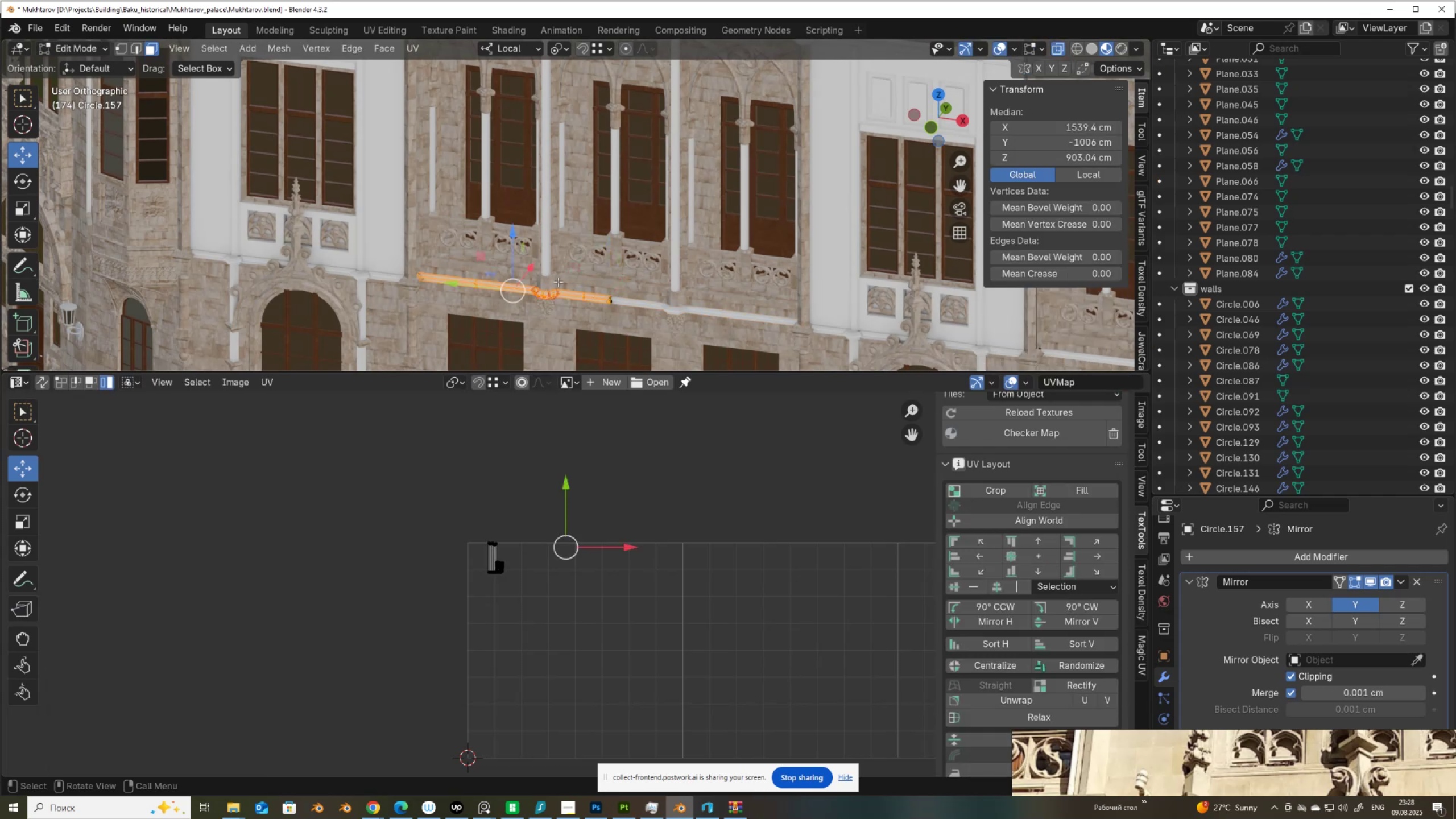 
left_click_drag(start_coordinate=[578, 286], to_coordinate=[627, 332])
 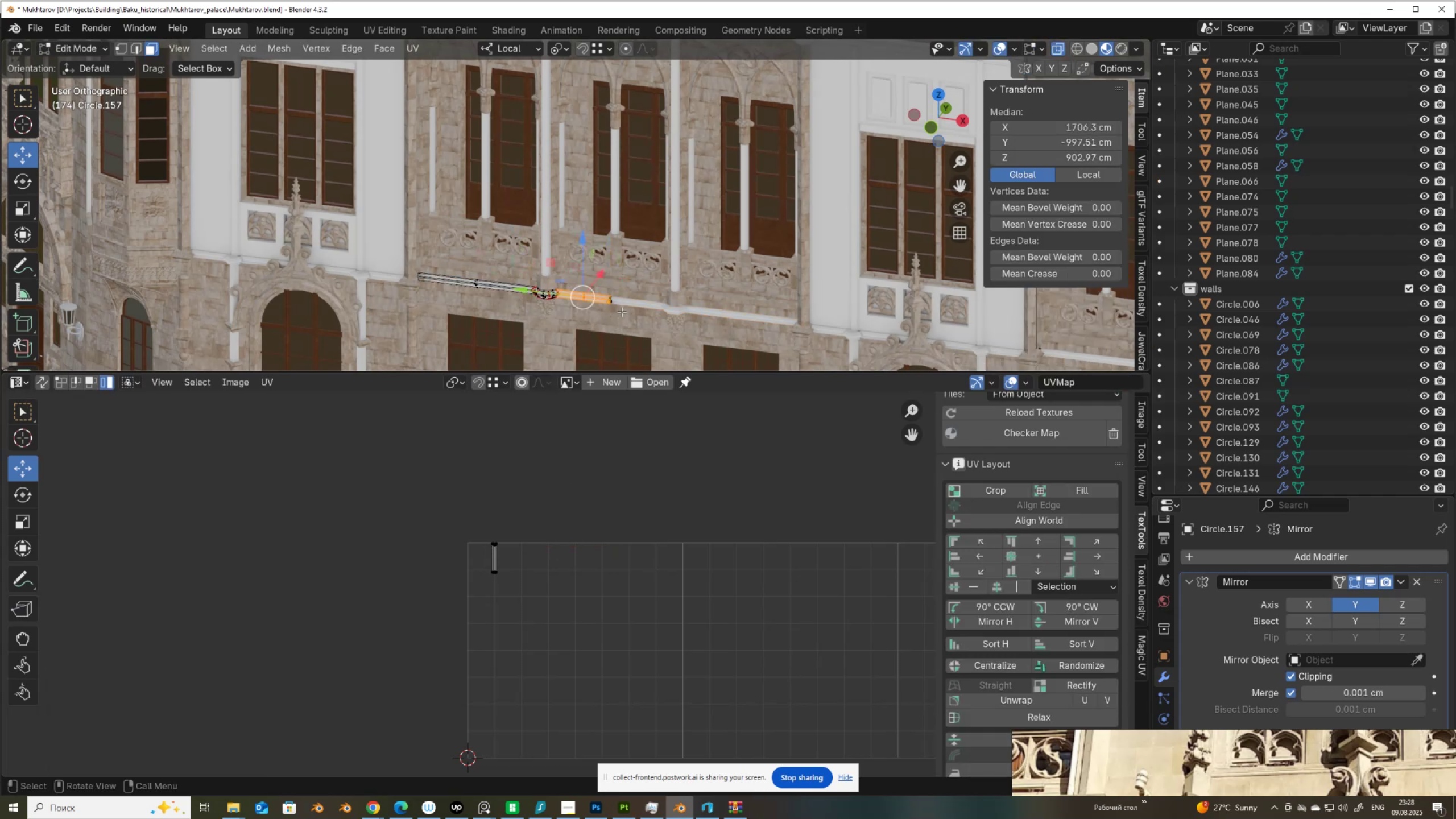 
key(U)
 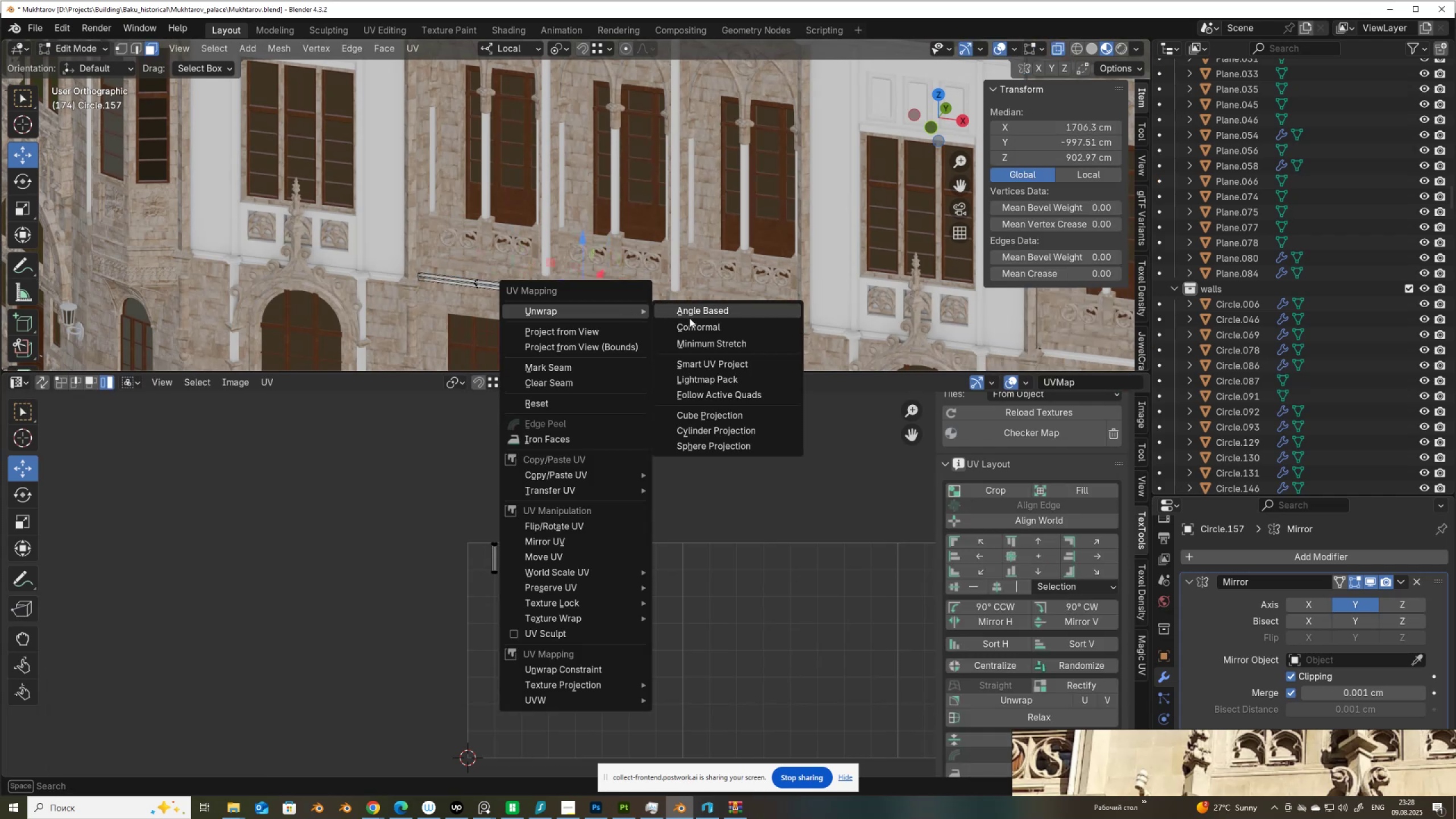 
left_click([696, 326])
 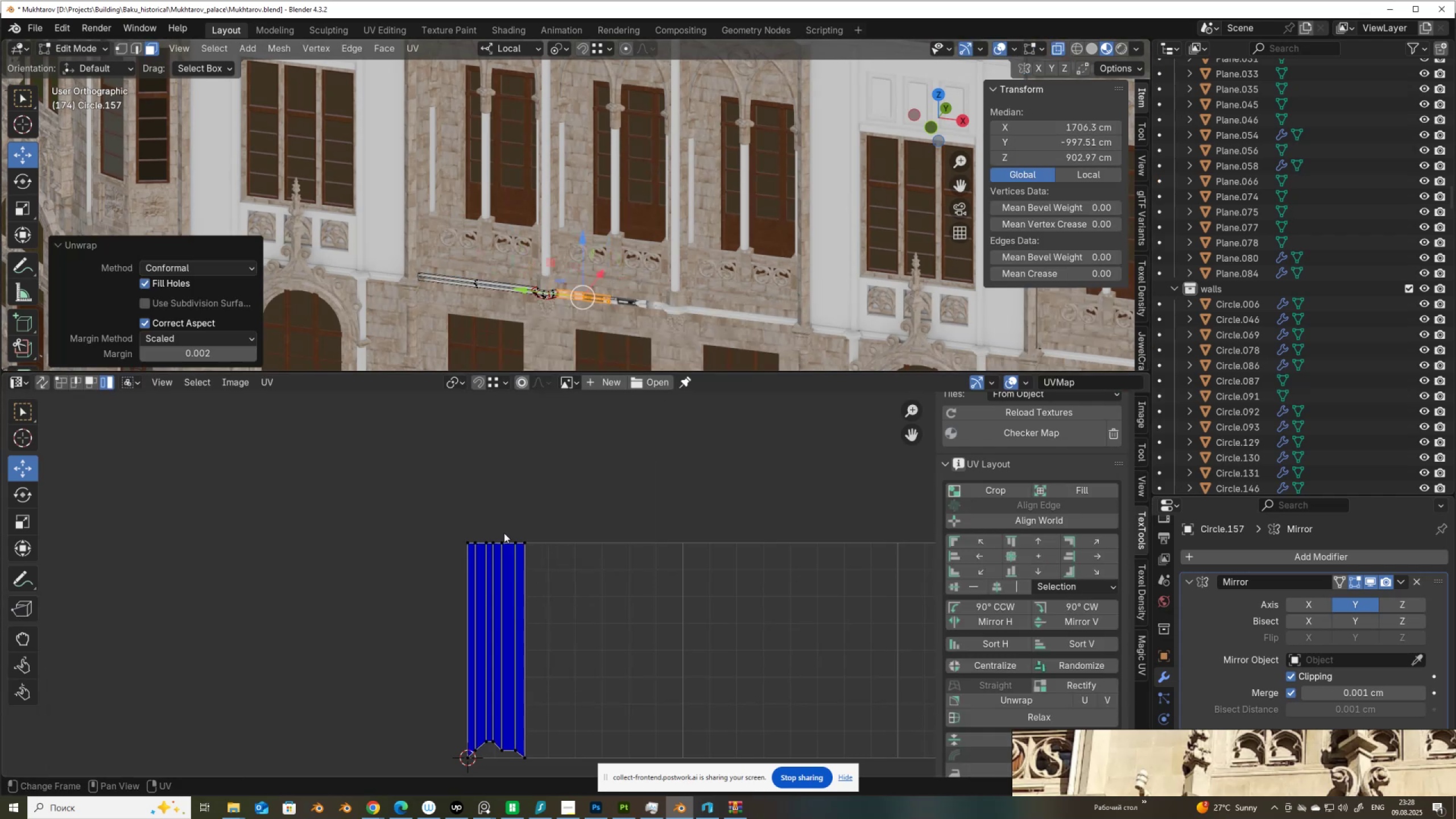 
left_click_drag(start_coordinate=[442, 483], to_coordinate=[636, 779])
 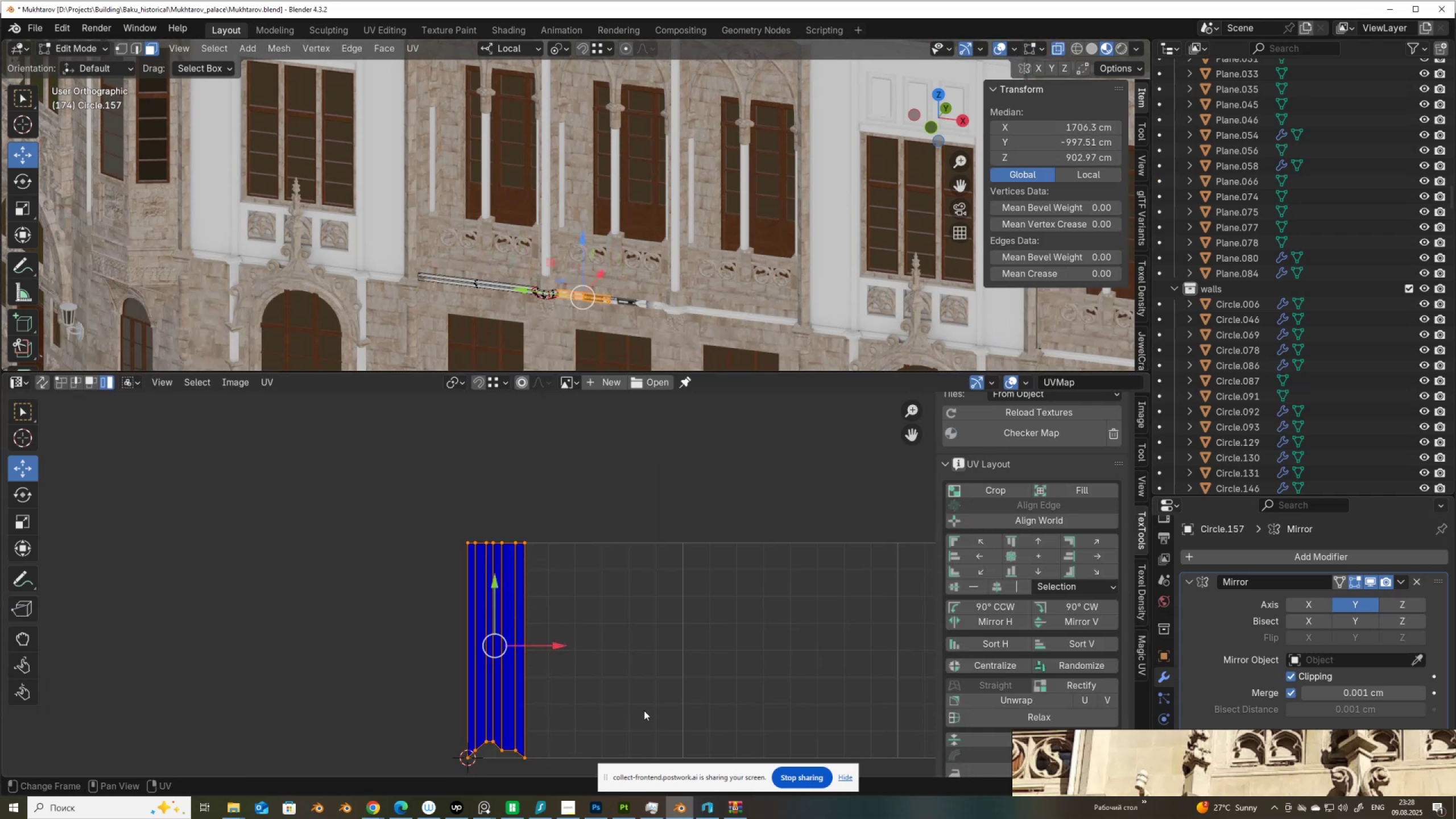 
key(S)
 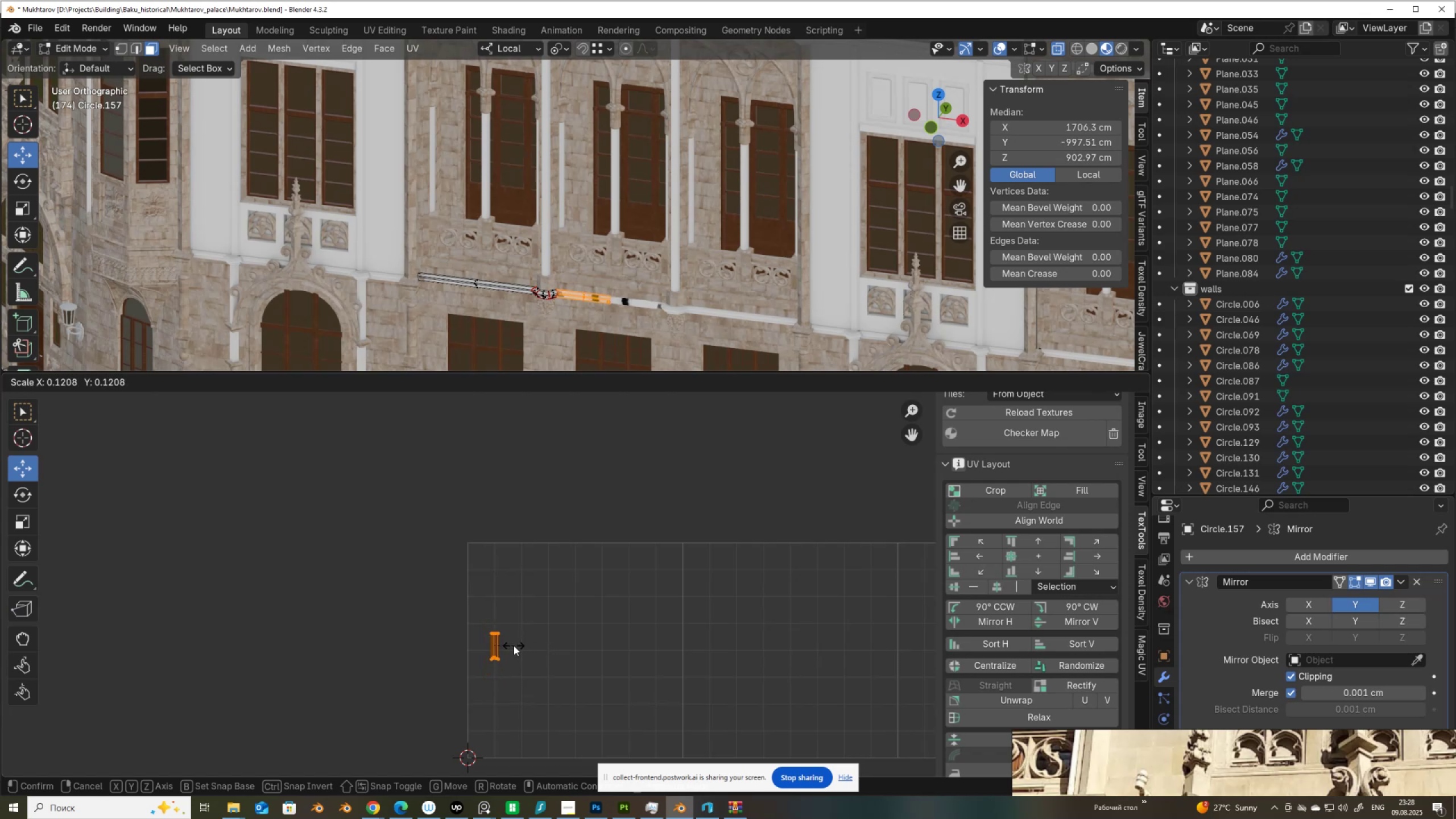 
left_click([511, 647])
 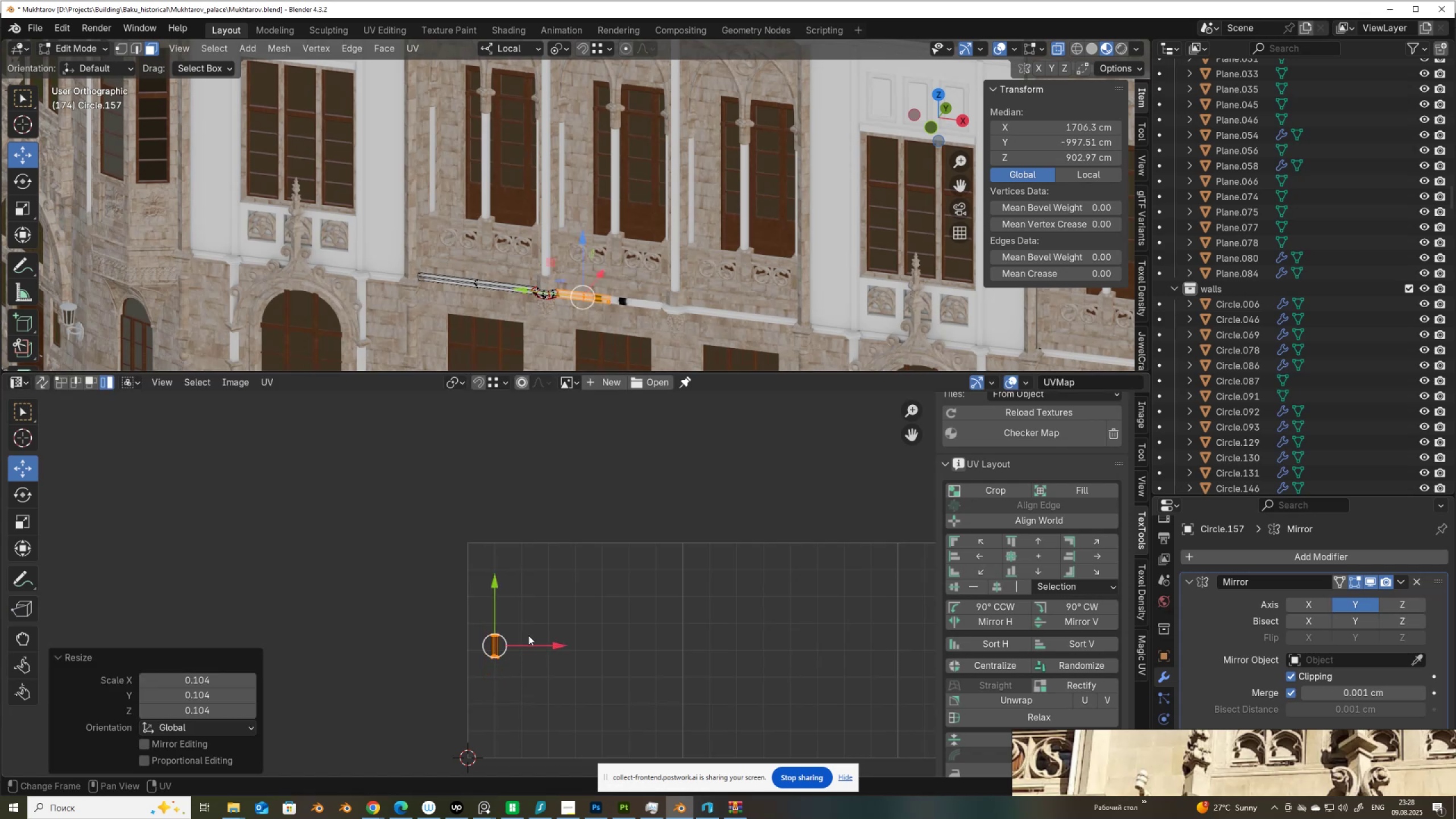 
key(R)
 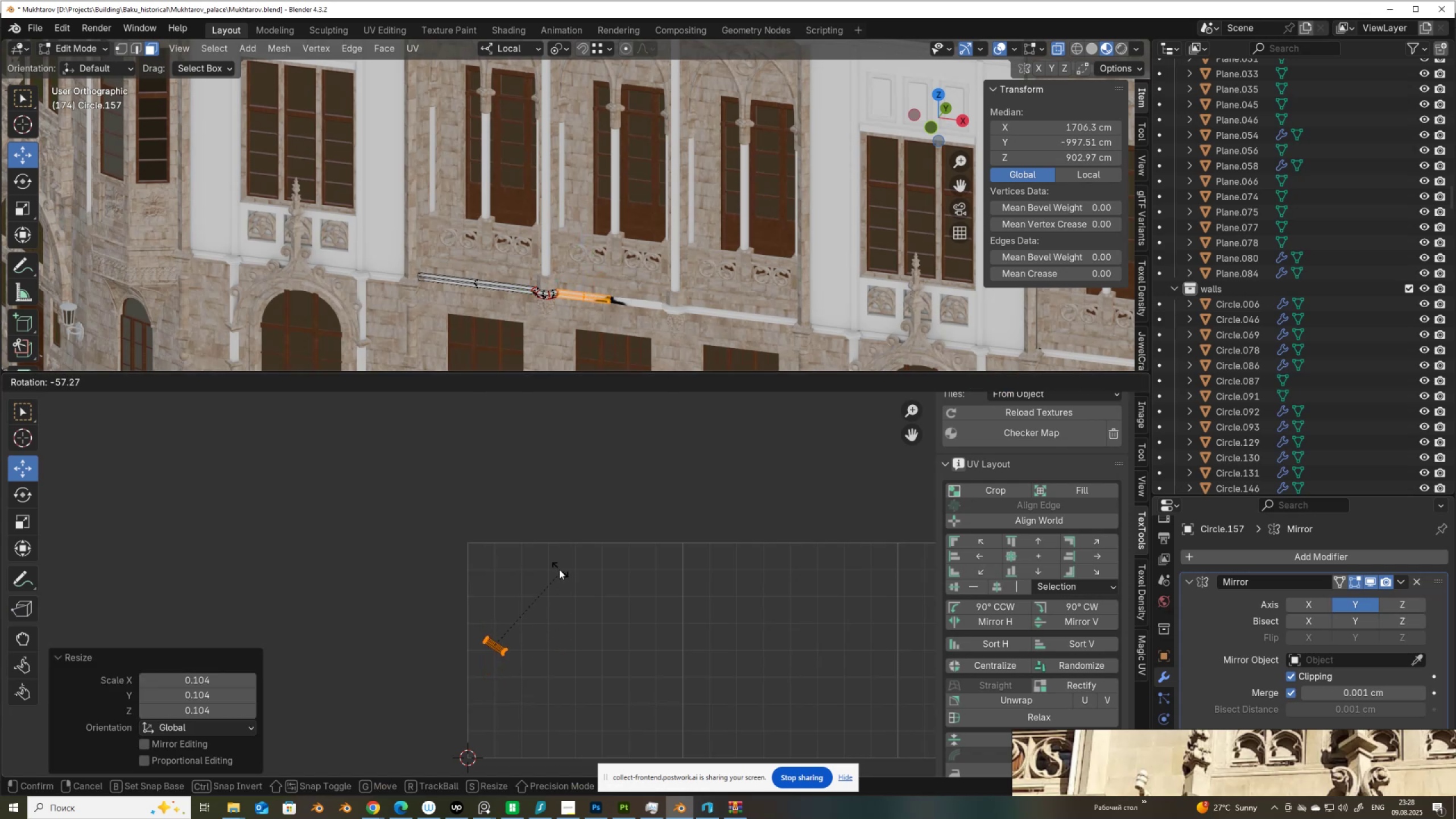 
hold_key(key=ControlLeft, duration=1.3)
left_click([514, 546])
 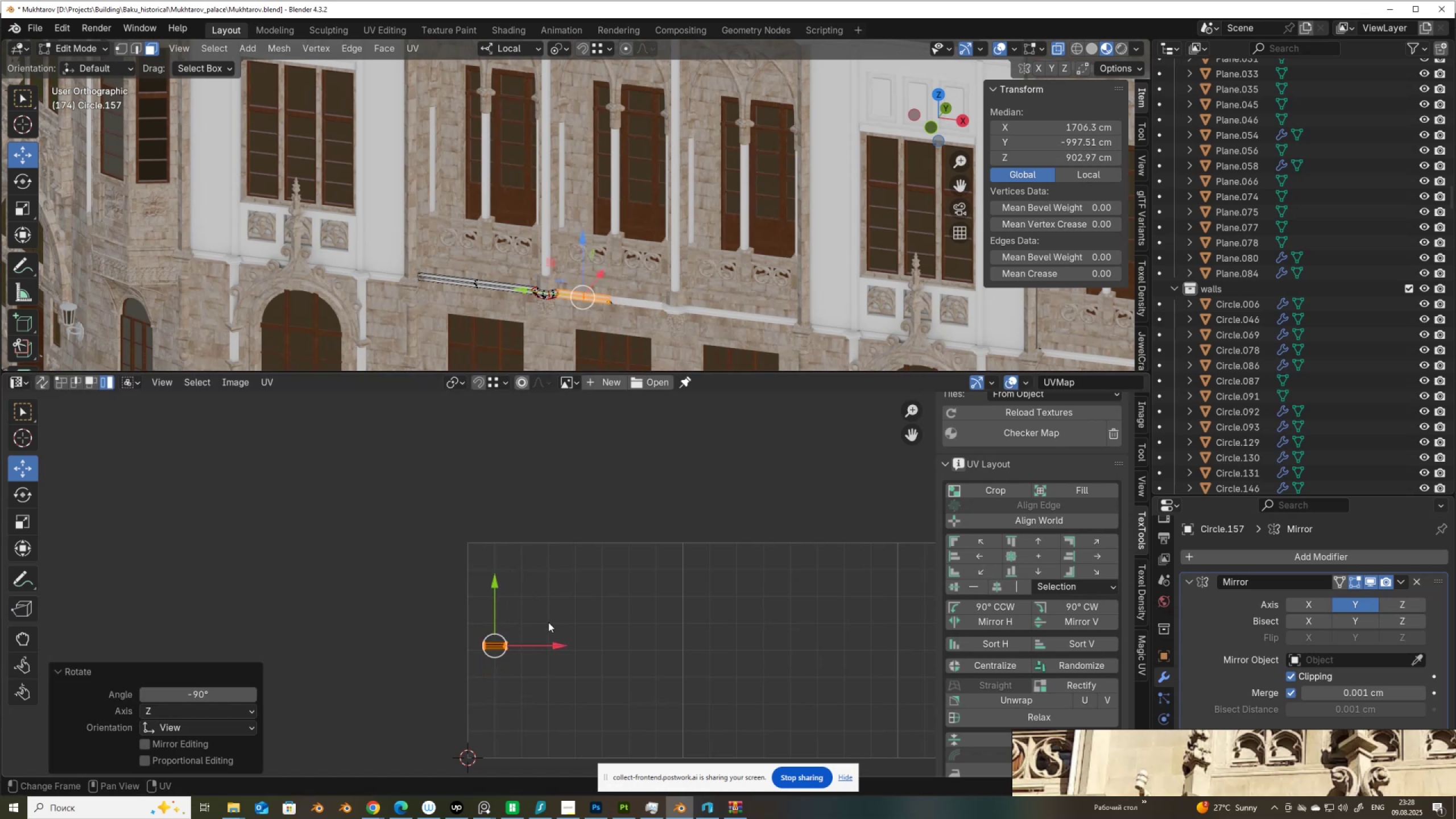 
key(G)
 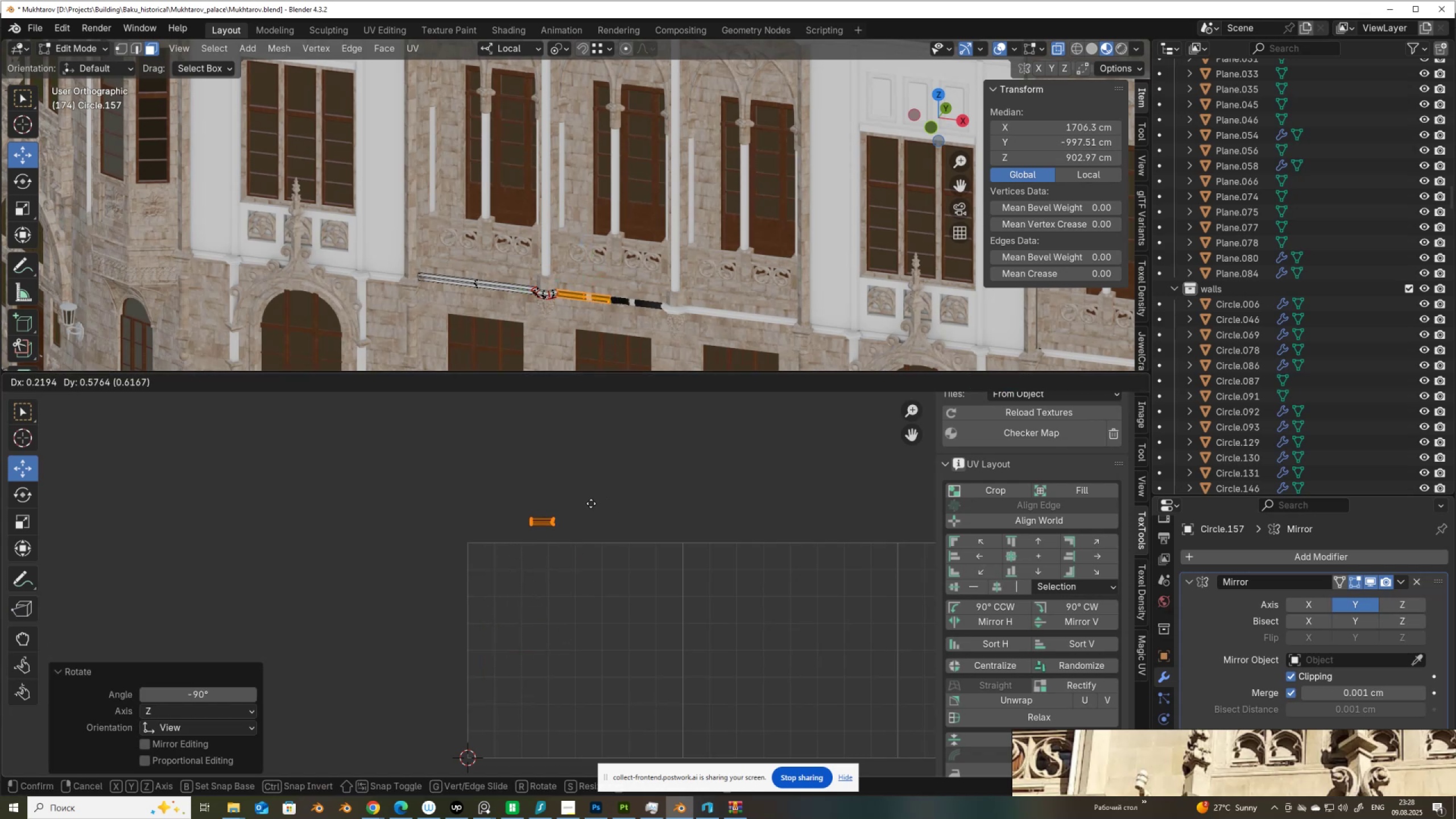 
left_click([589, 505])
 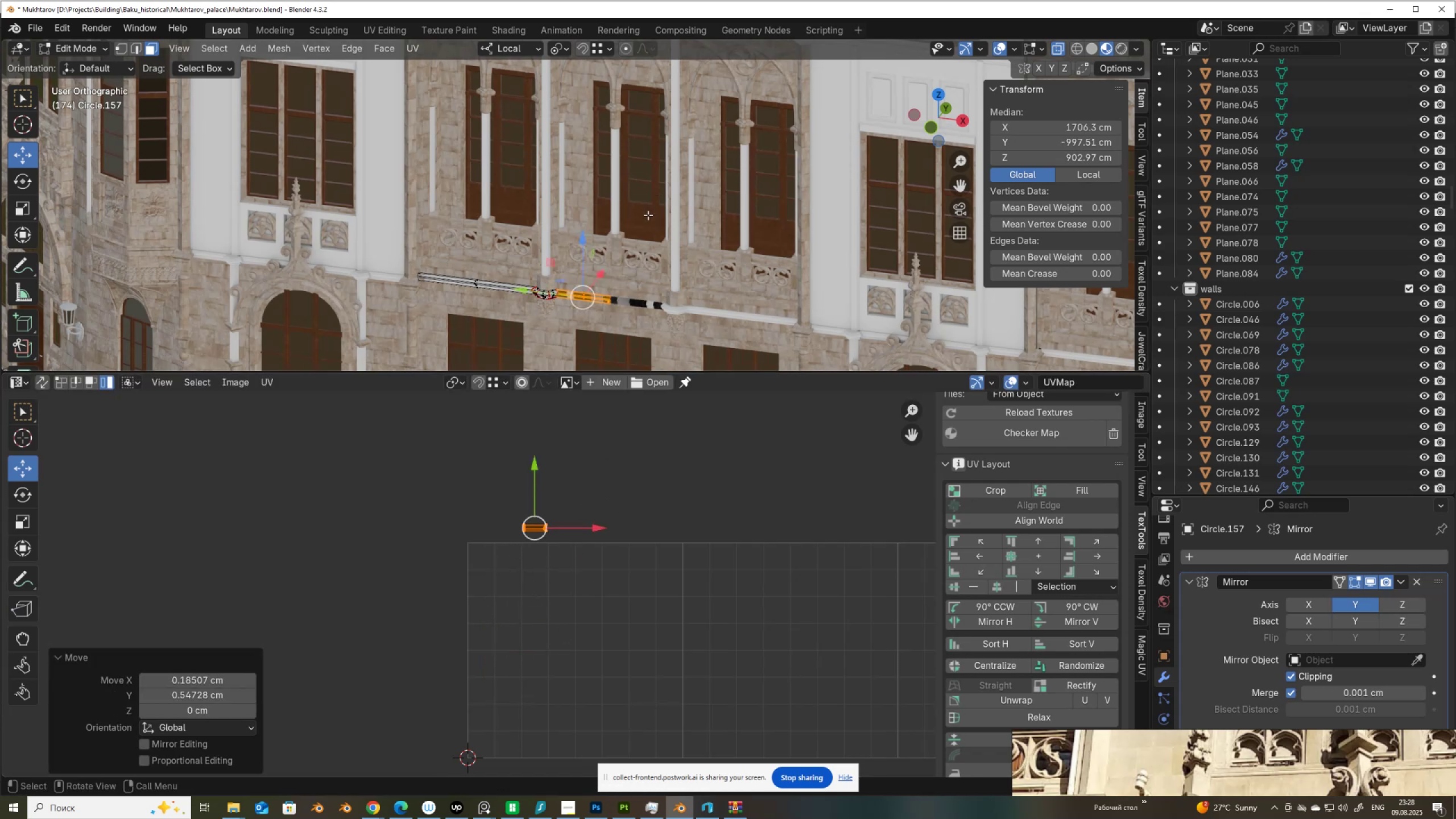 
key(Tab)
 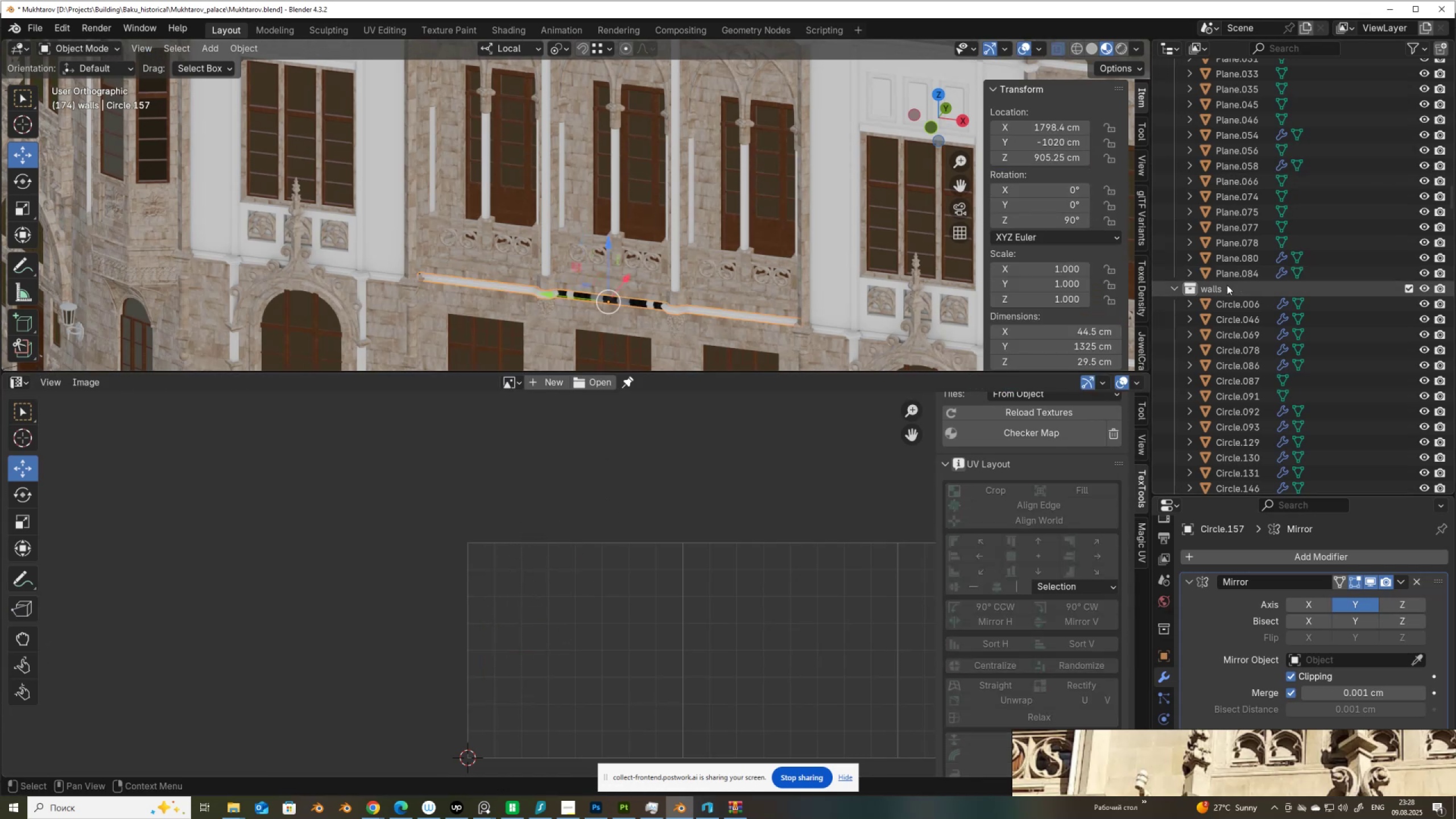 
left_click([1221, 291])
 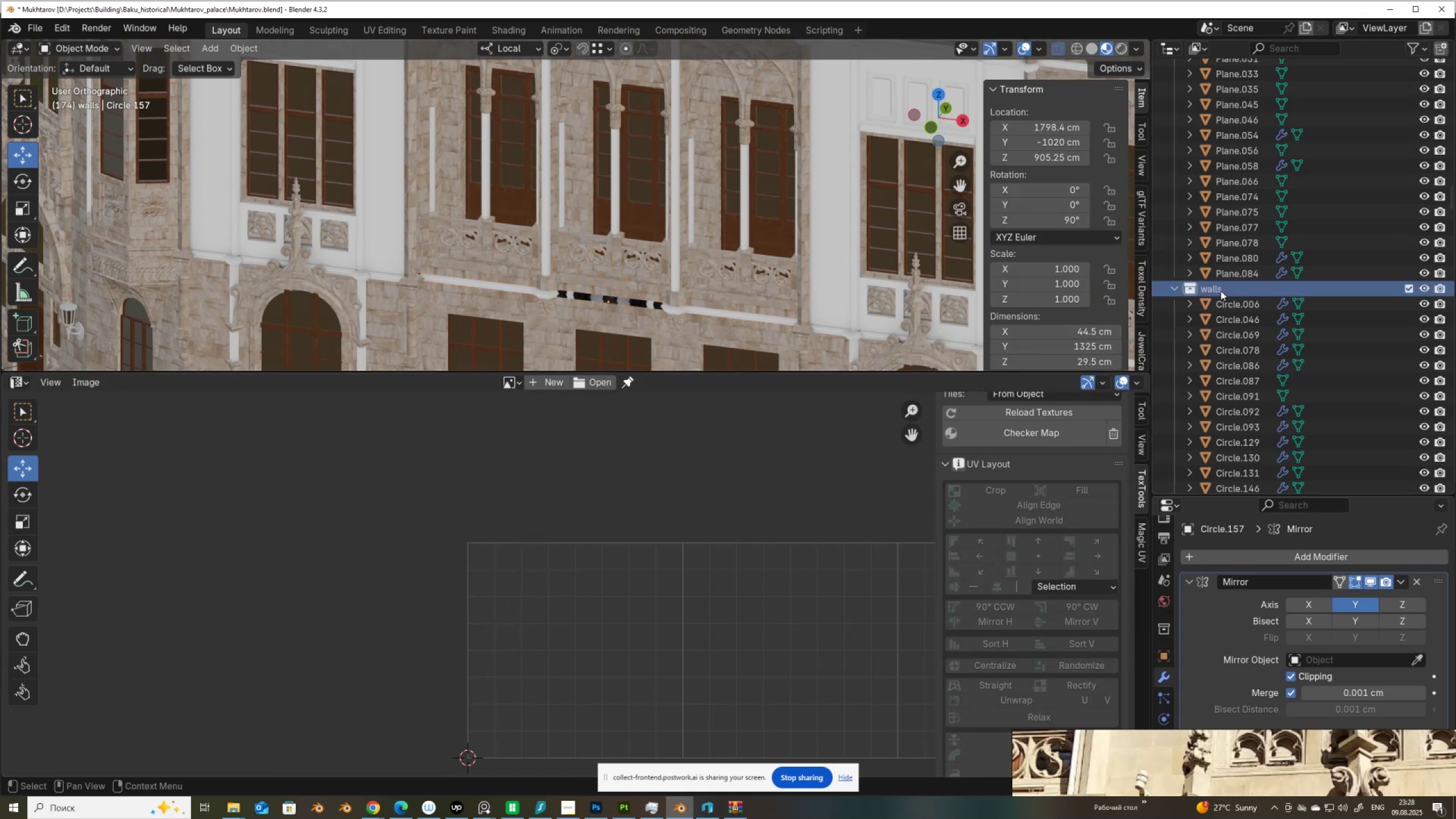 
right_click([1221, 291])
 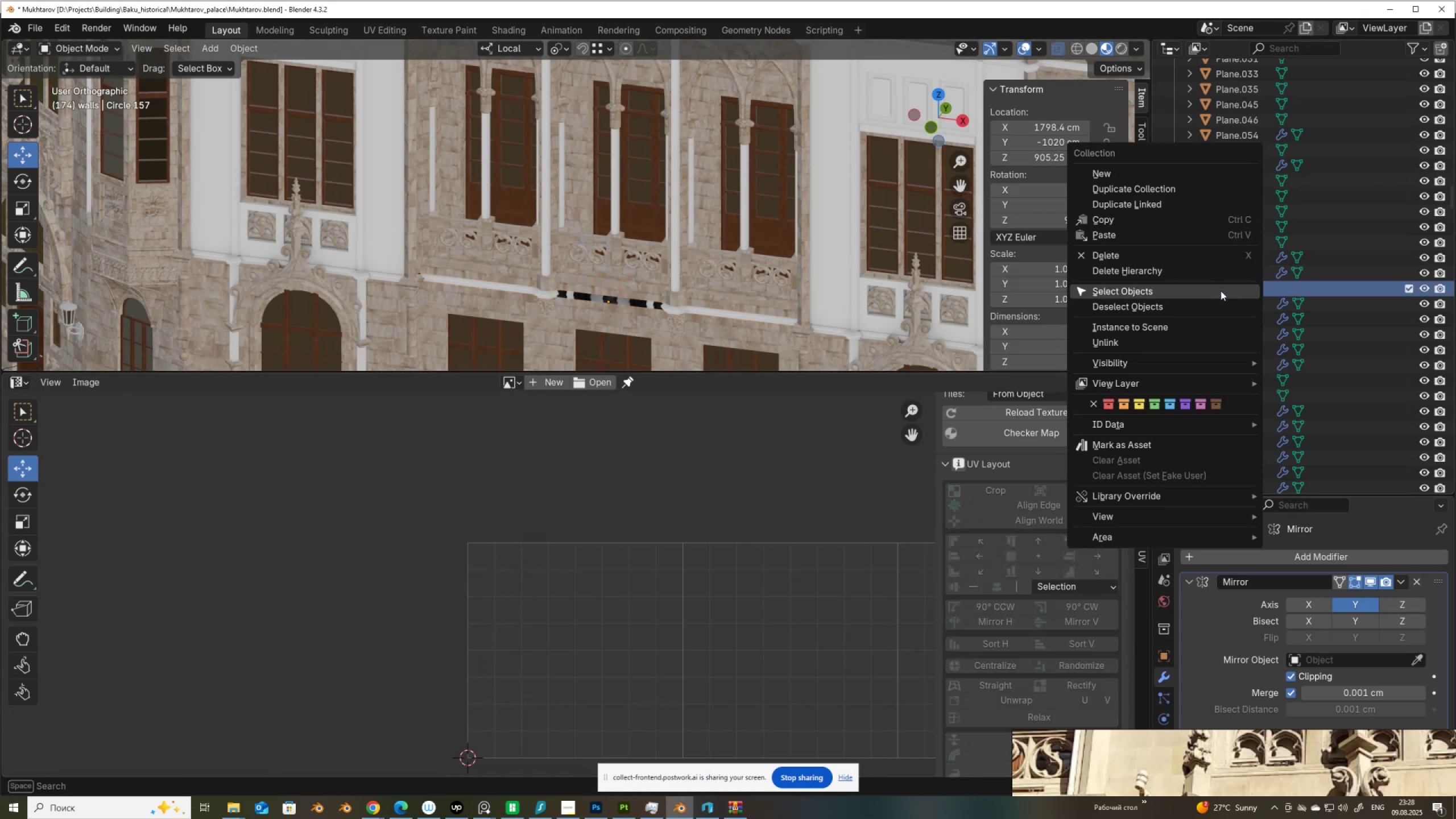 
left_click([1221, 291])
 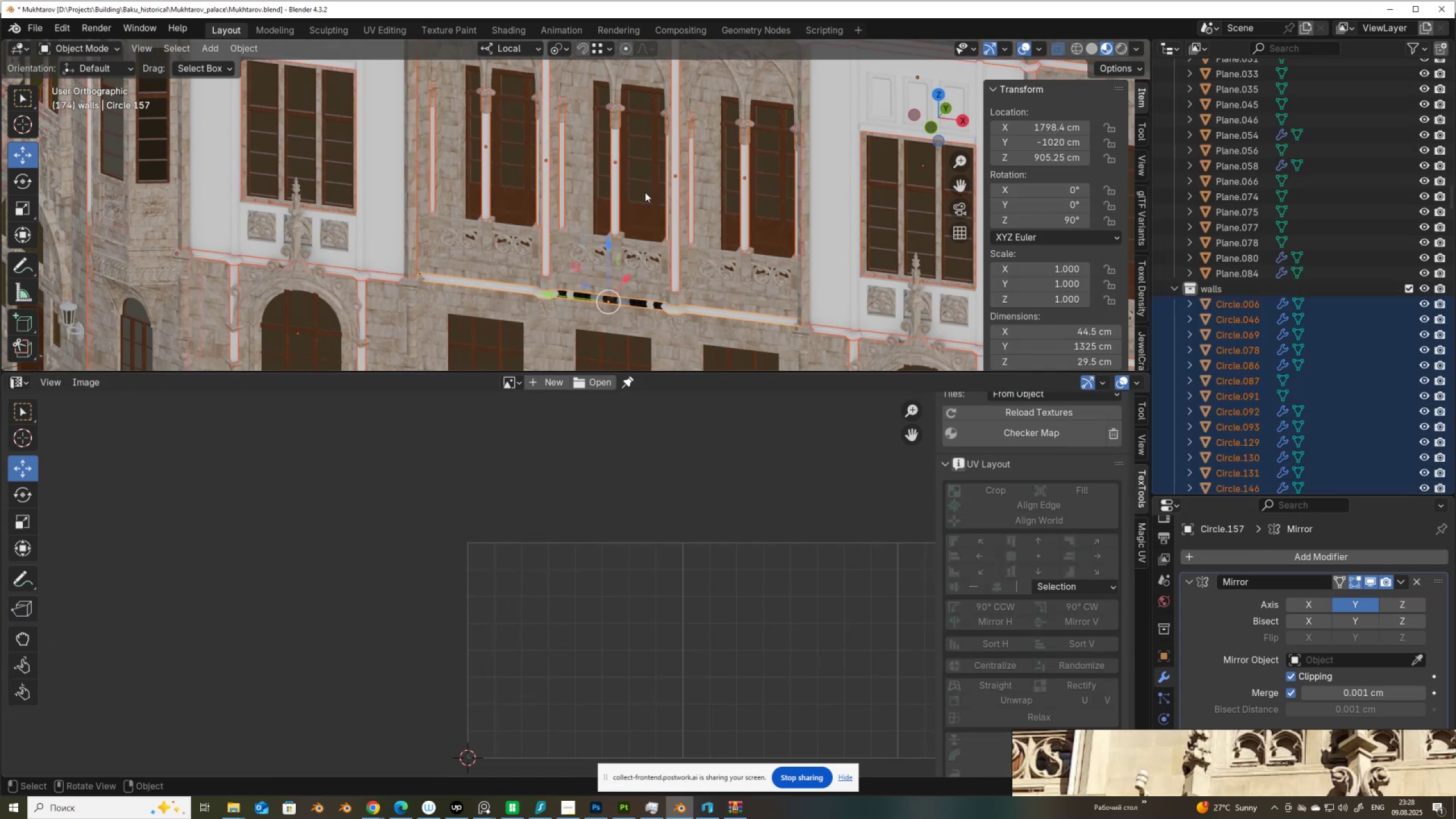 
key(Tab)
 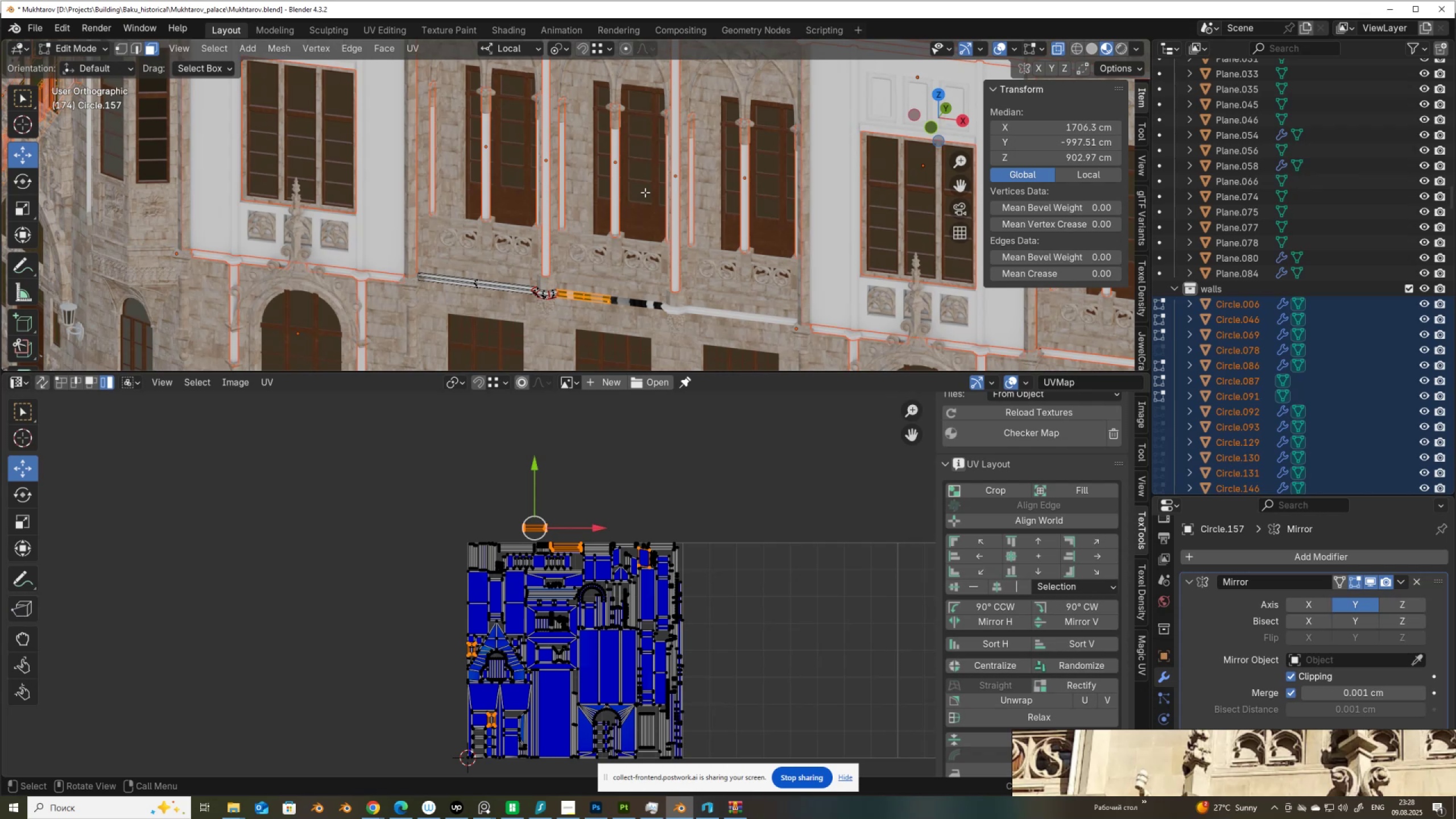 
key(A)
 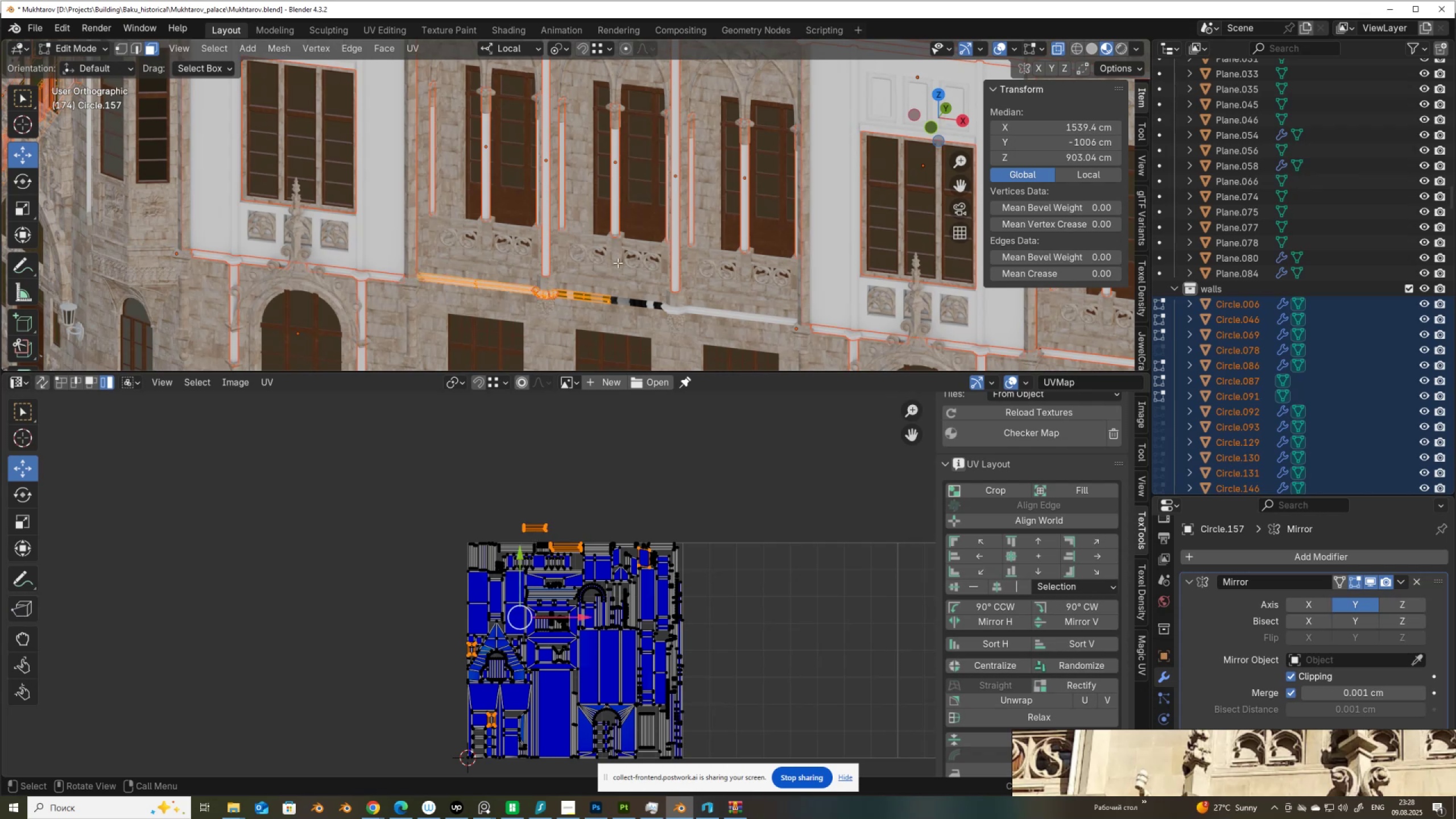 
scroll: coordinate [518, 622], scroll_direction: up, amount: 15.0
 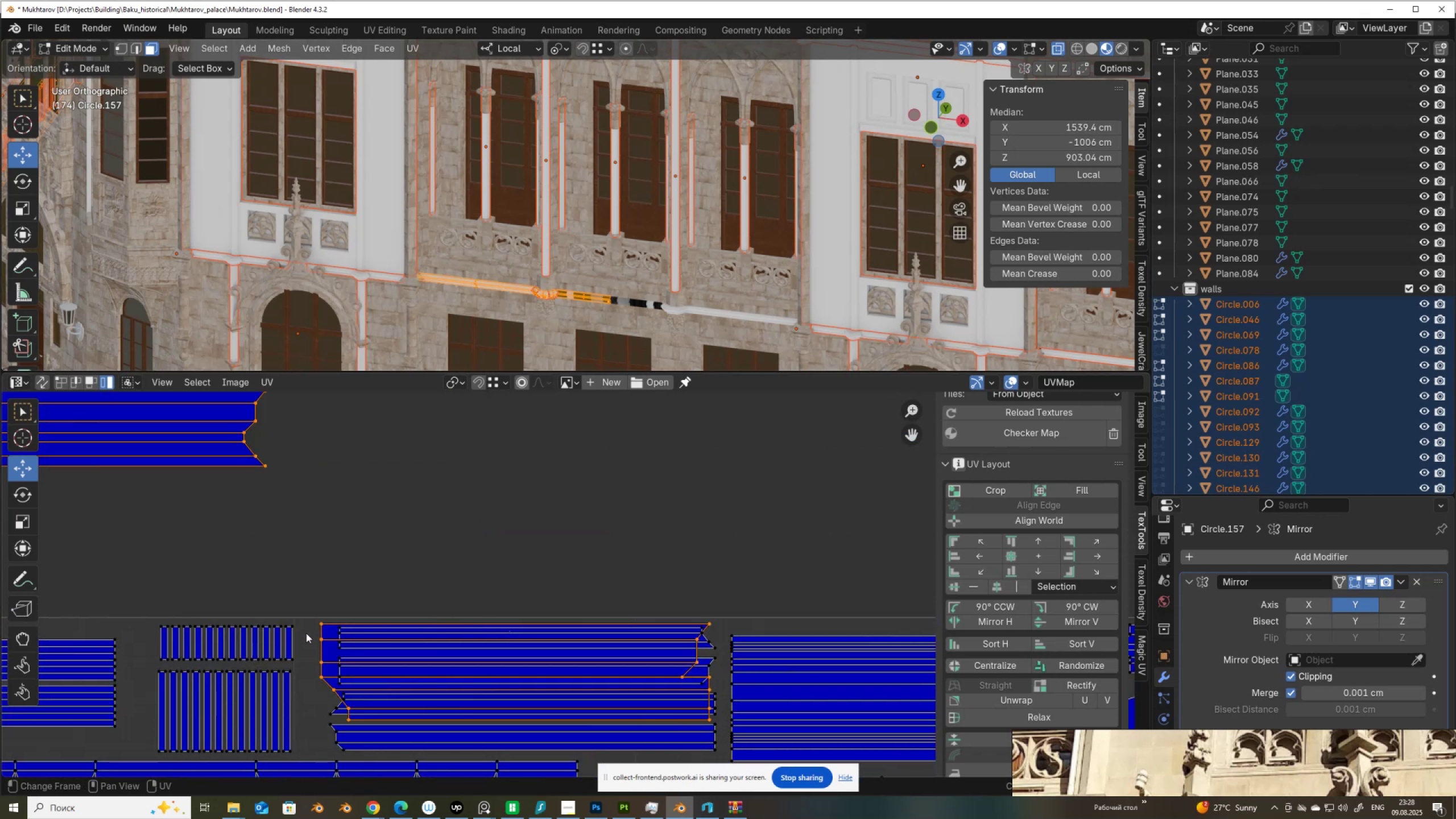 
left_click([314, 631])
 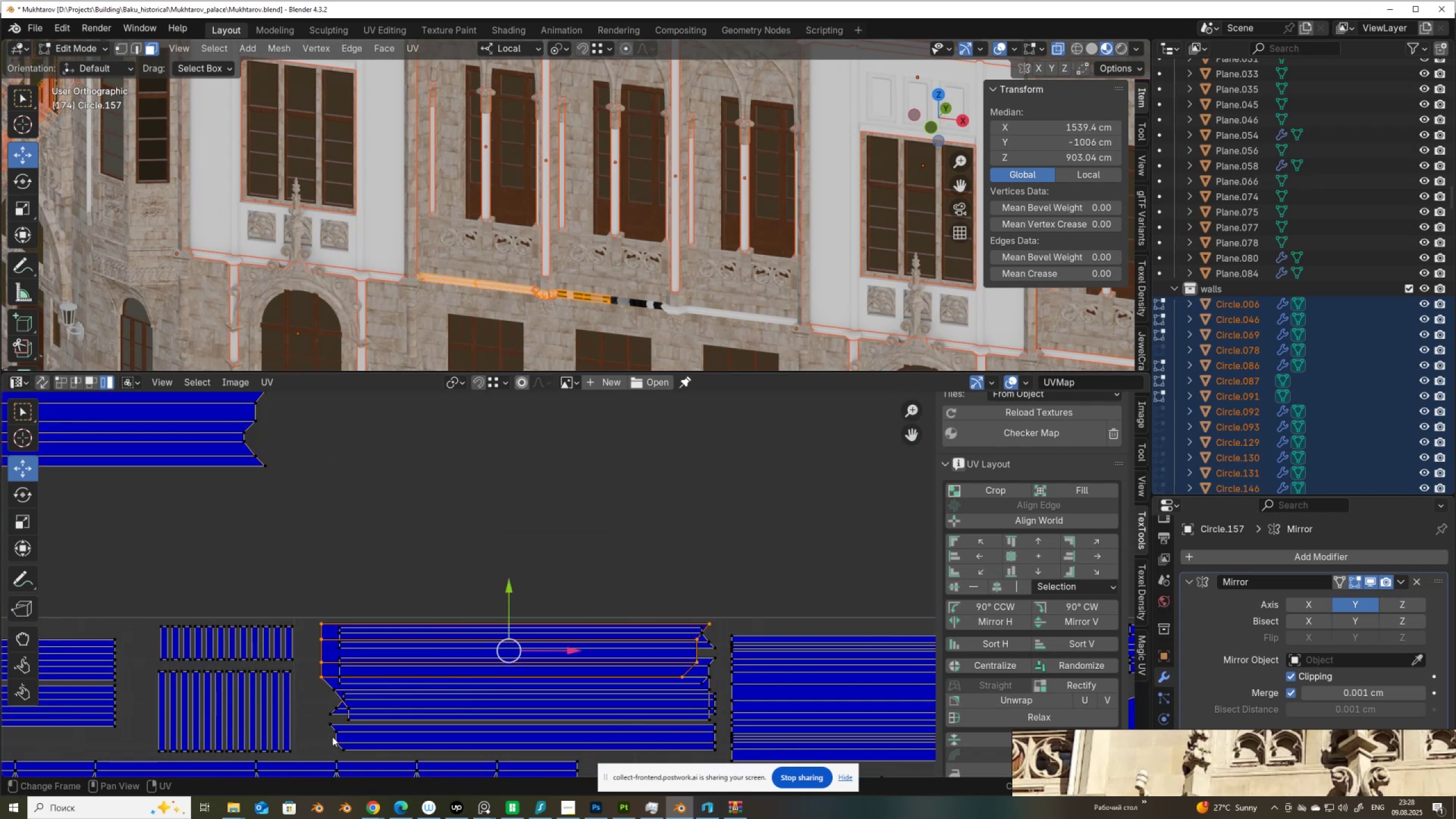 
hold_key(key=ShiftLeft, duration=0.66)
left_click([328, 689])
 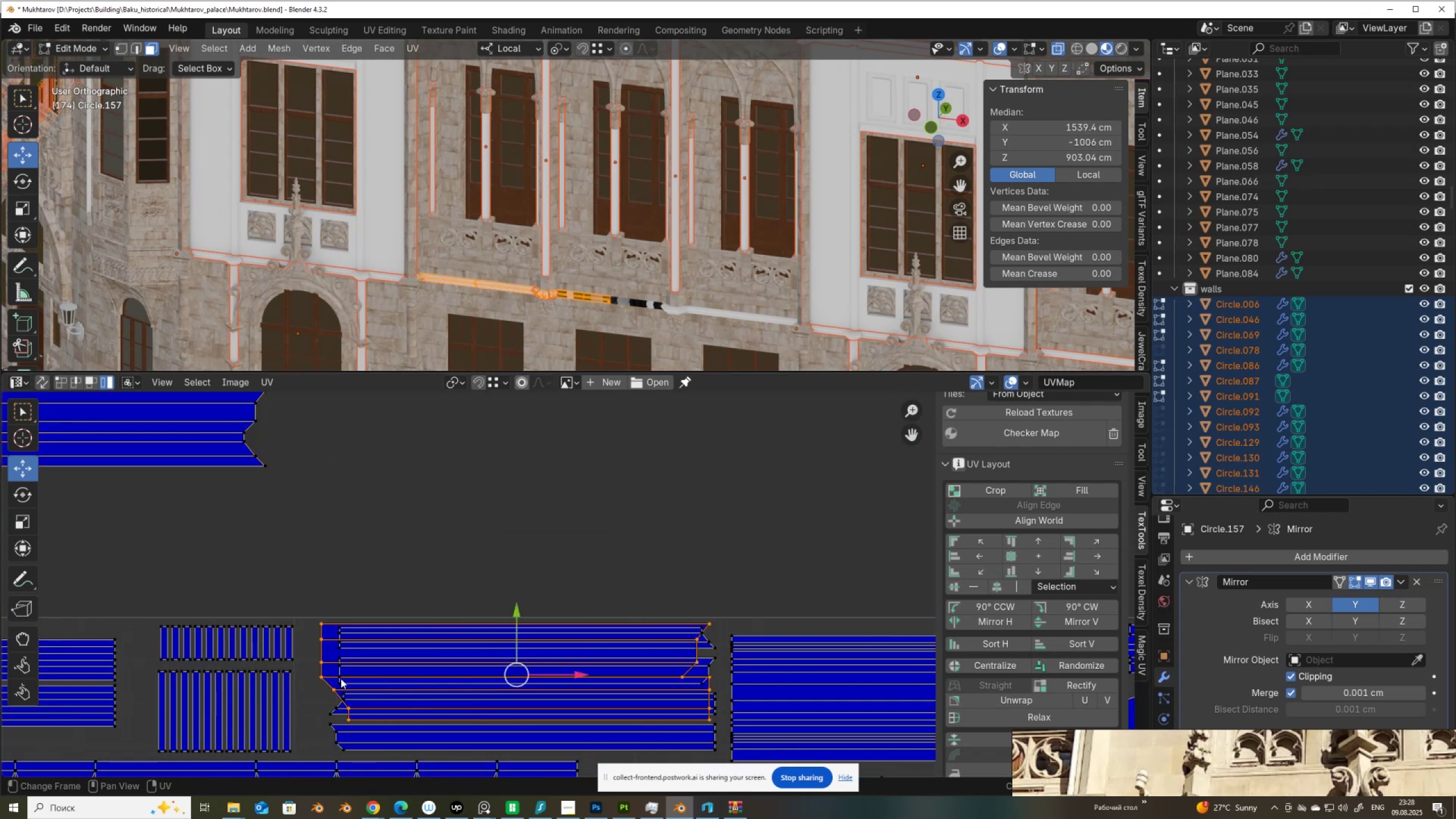 
key(G)
 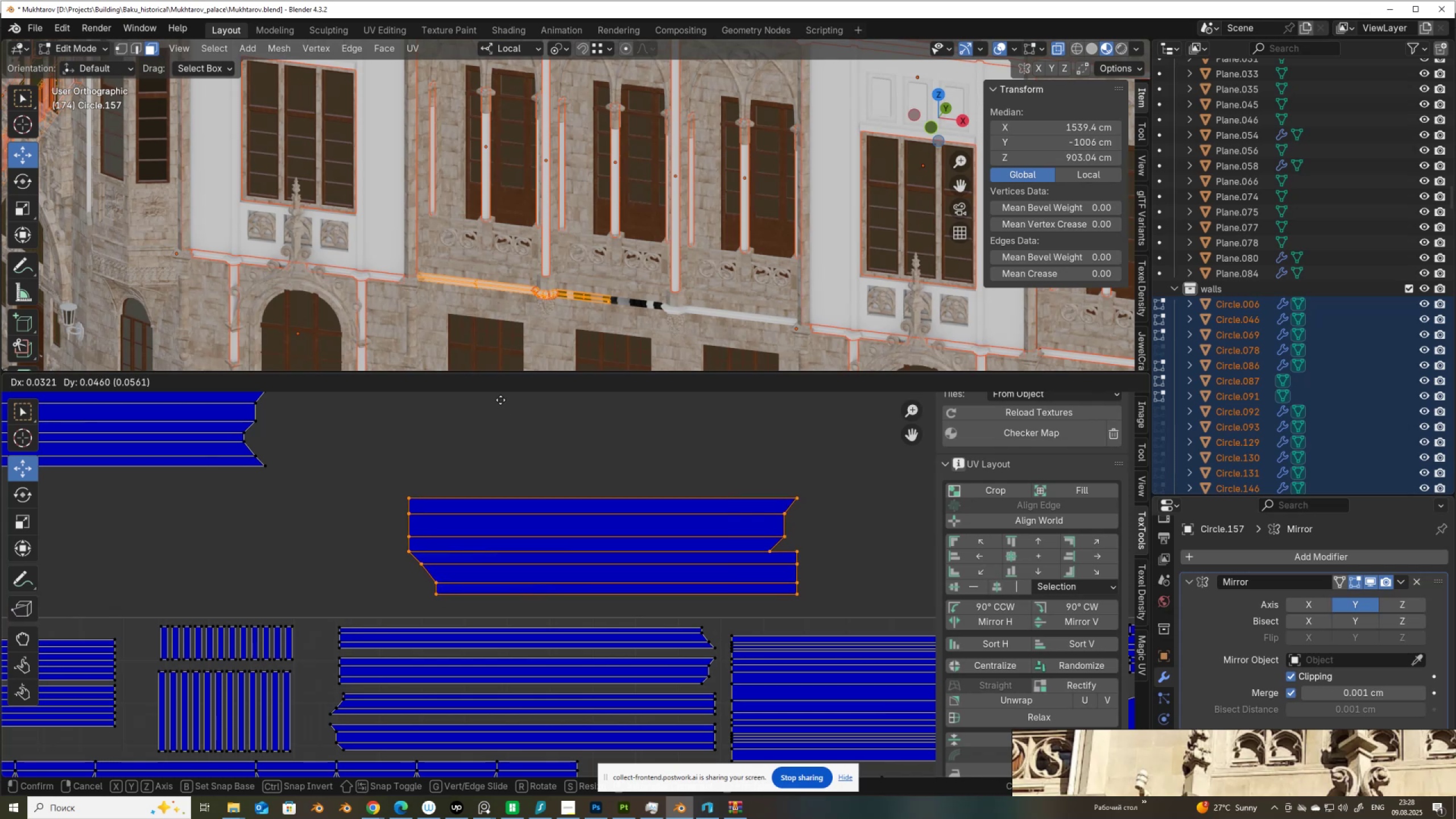 
double_click([670, 503])
 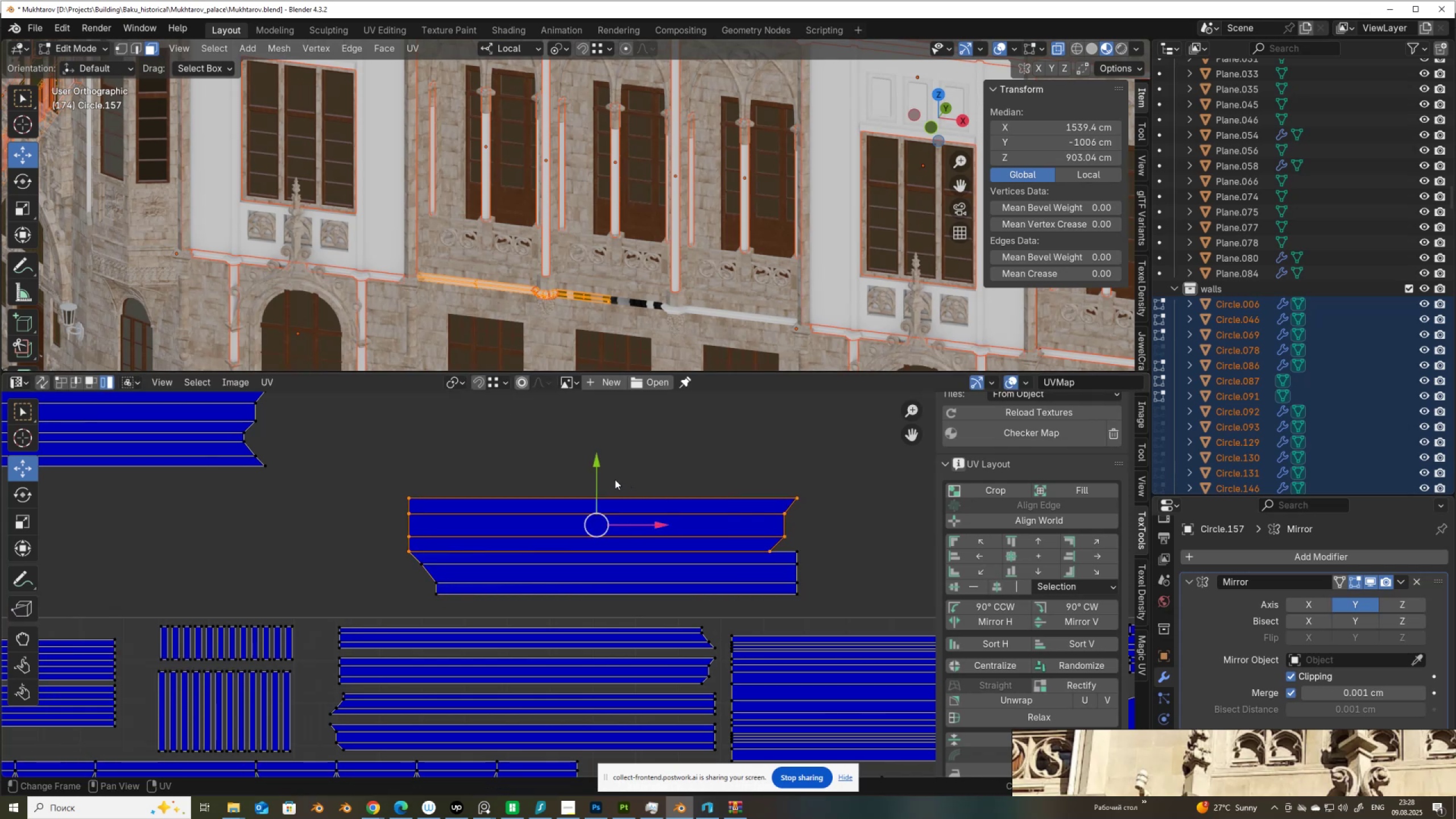 
left_click_drag(start_coordinate=[605, 482], to_coordinate=[597, 464])
 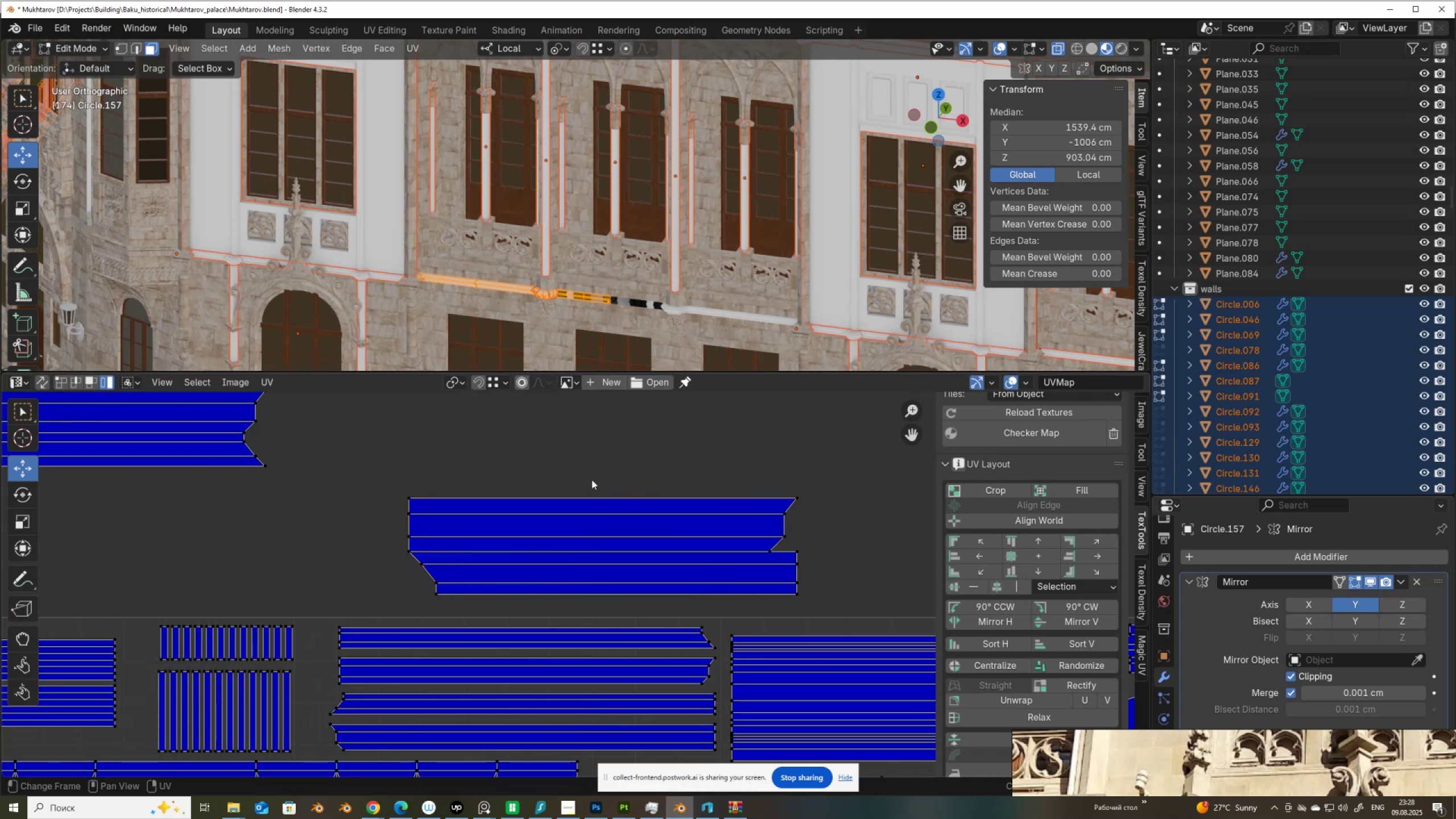 
key(Control+ControlLeft)
 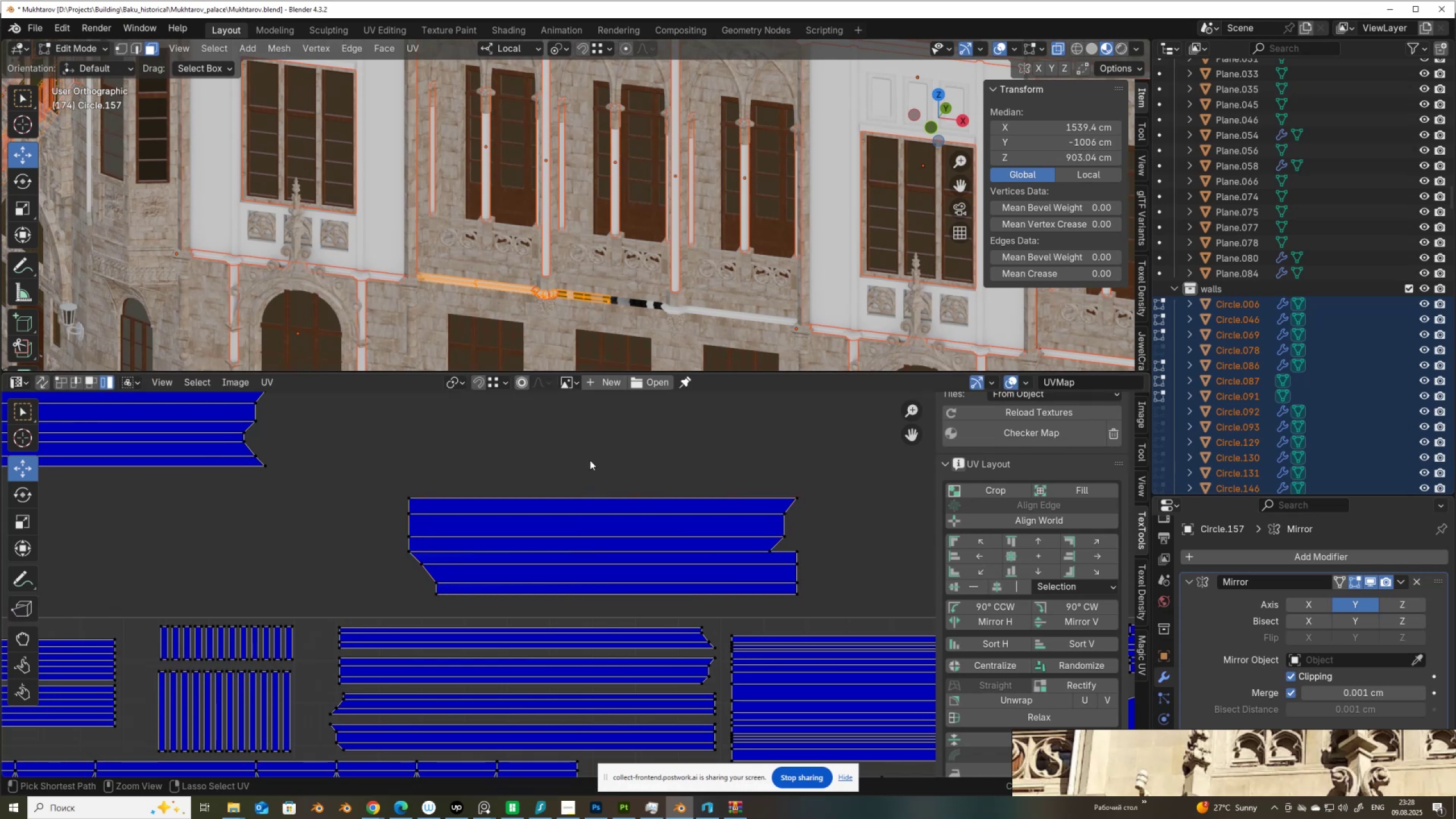 
key(Control+Z)
 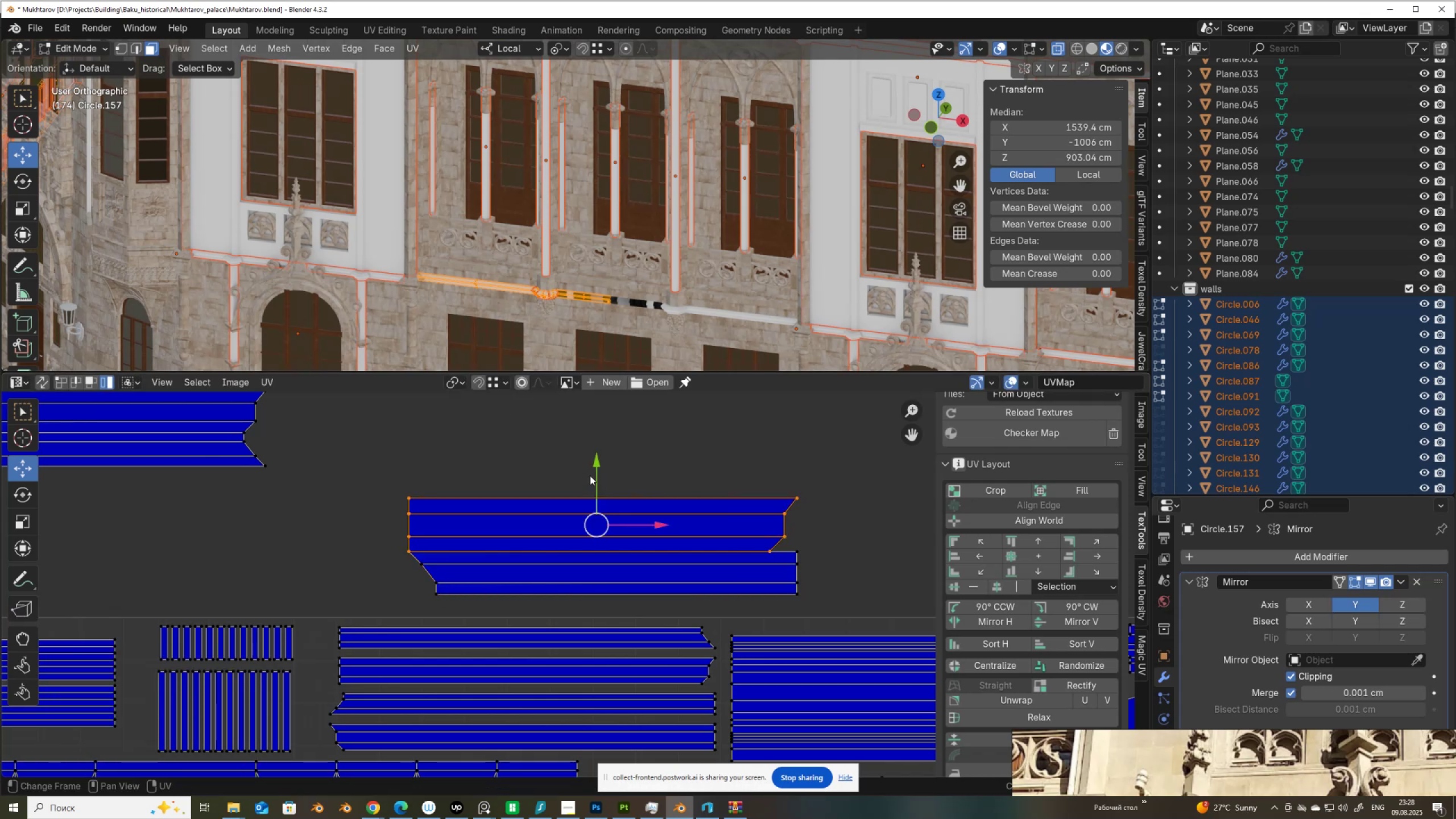 
left_click_drag(start_coordinate=[596, 479], to_coordinate=[595, 465])
 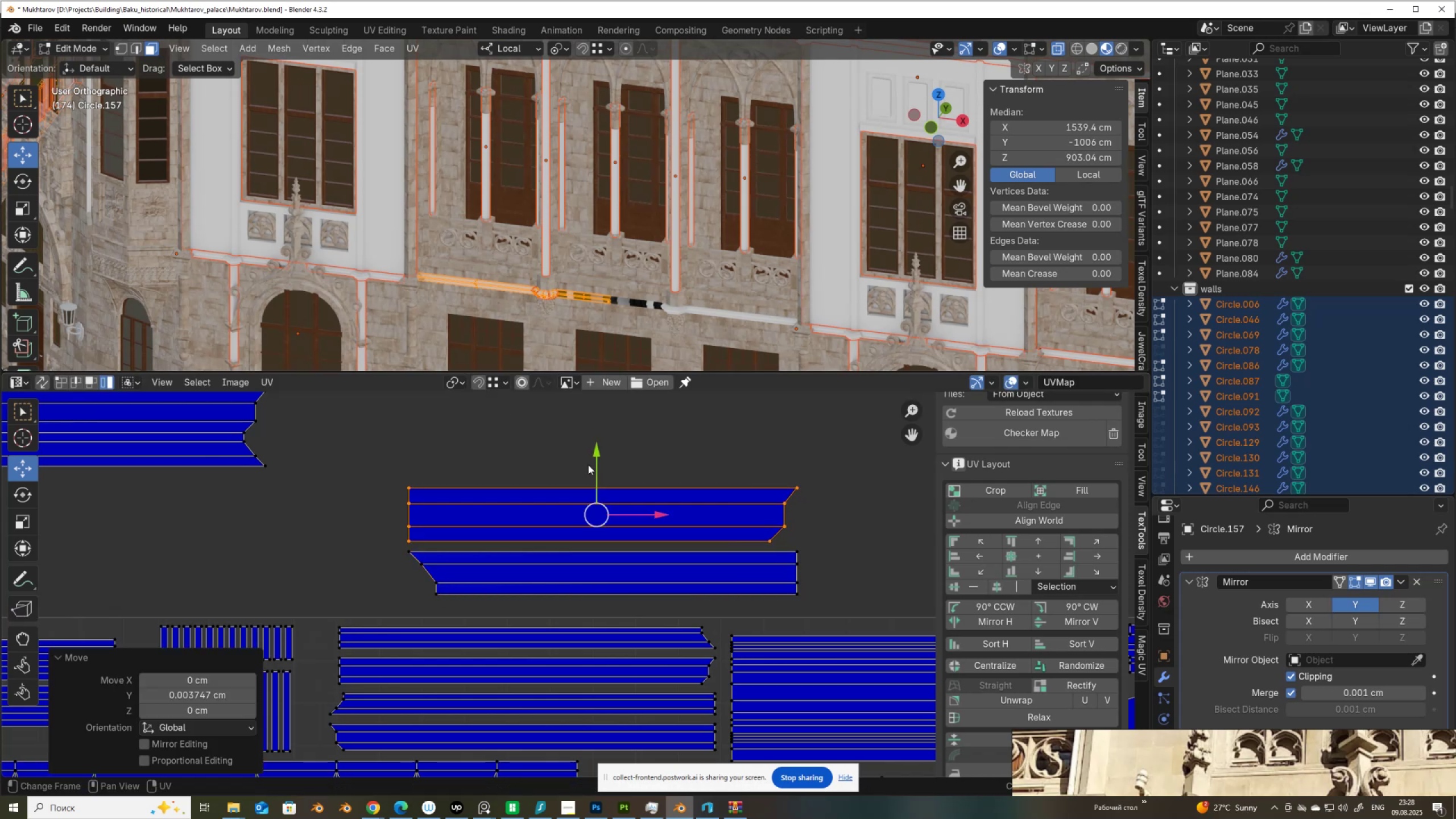 
scroll: coordinate [566, 477], scroll_direction: down, amount: 3.0
 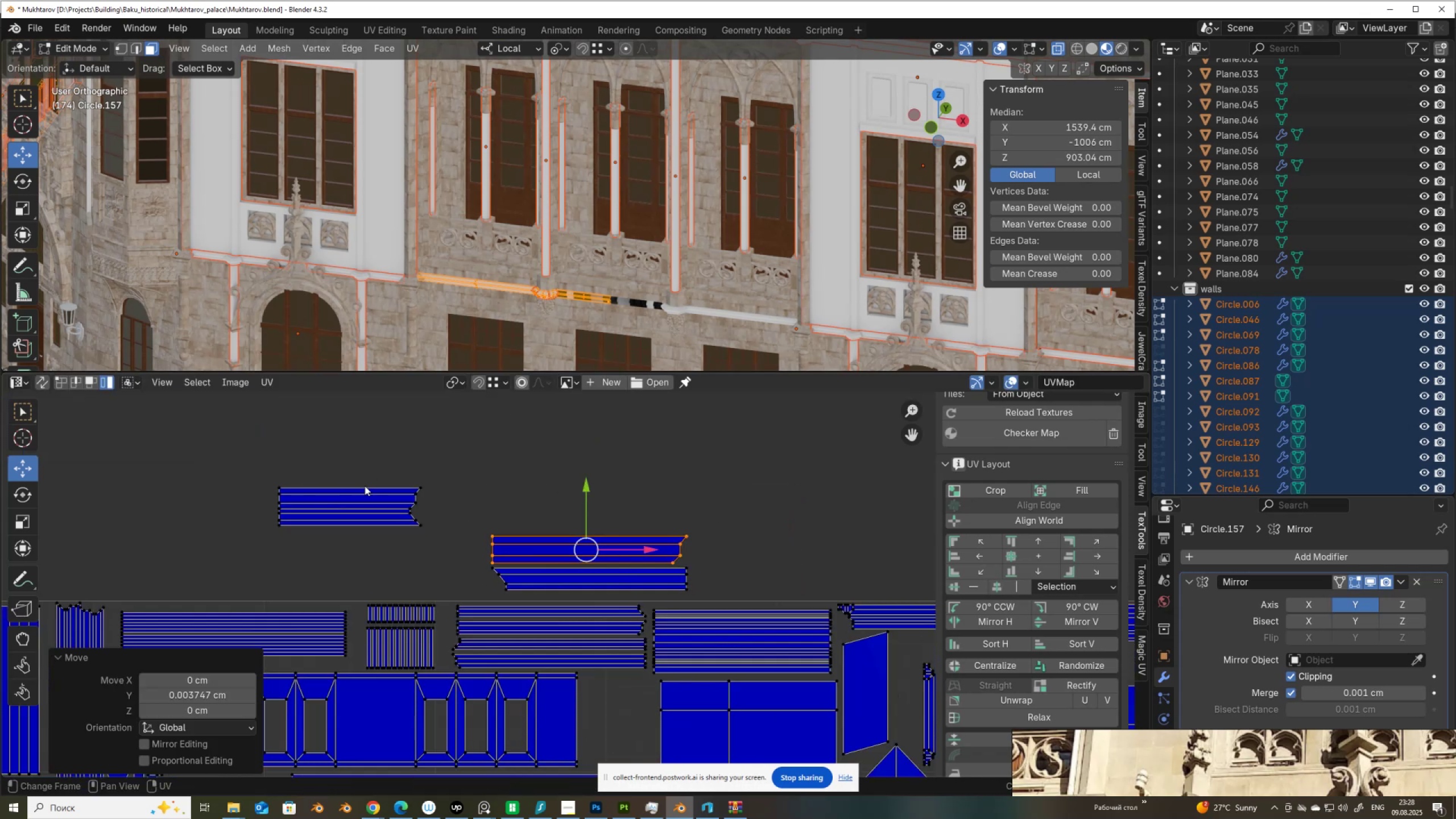 
left_click([370, 499])
 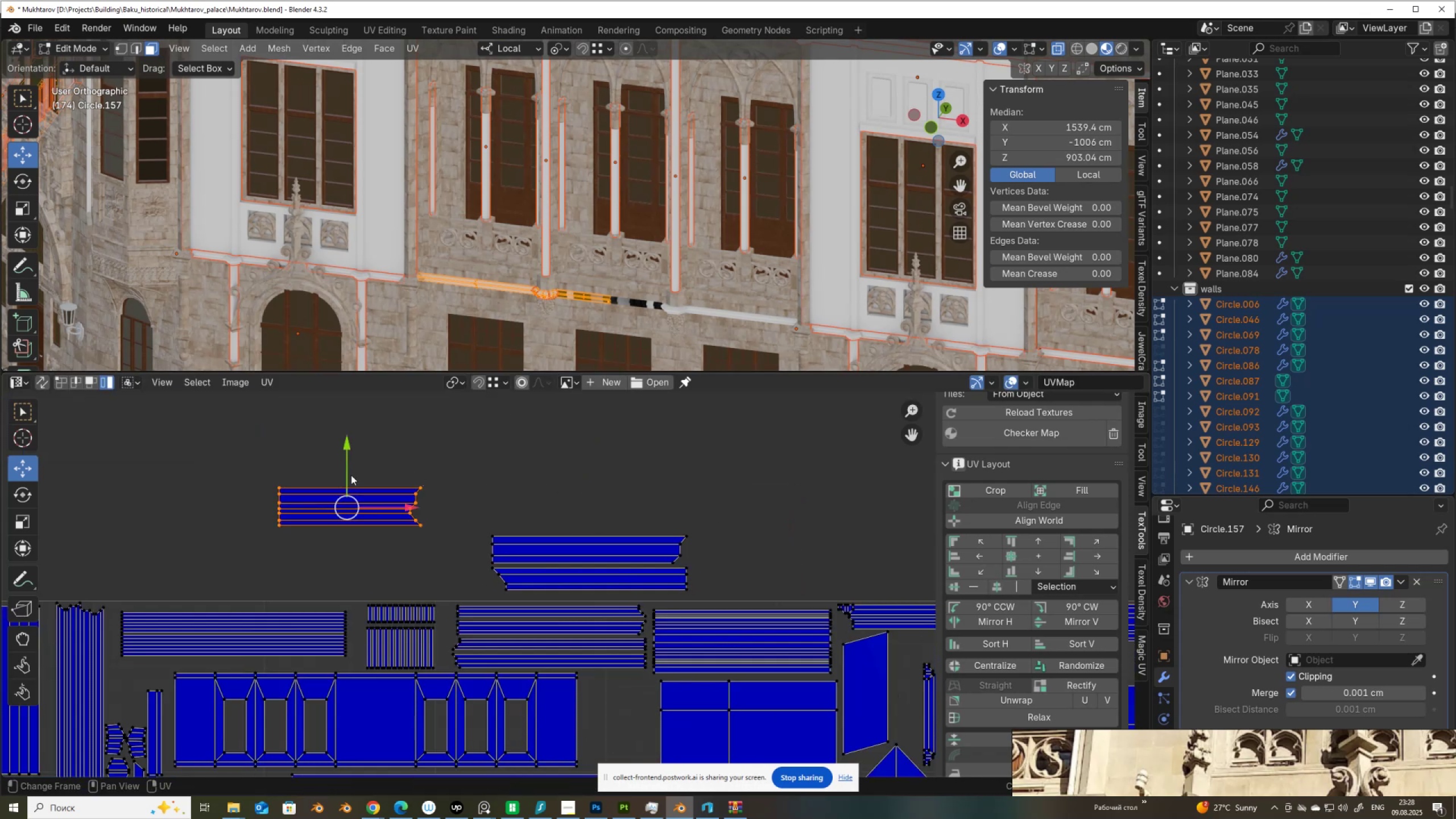 
scroll: coordinate [595, 295], scroll_direction: up, amount: 11.0
 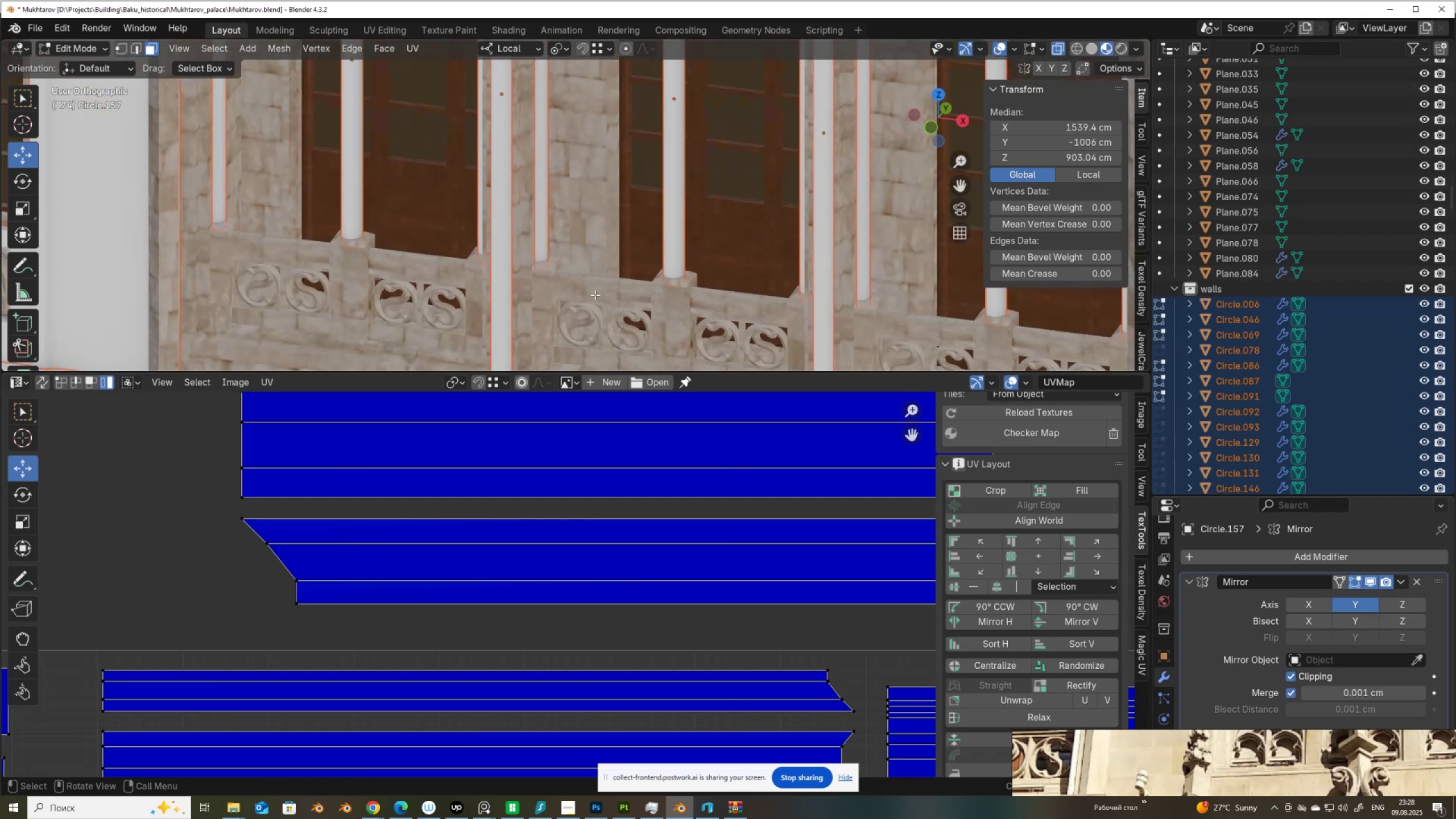 
hold_key(key=ShiftLeft, duration=0.81)
 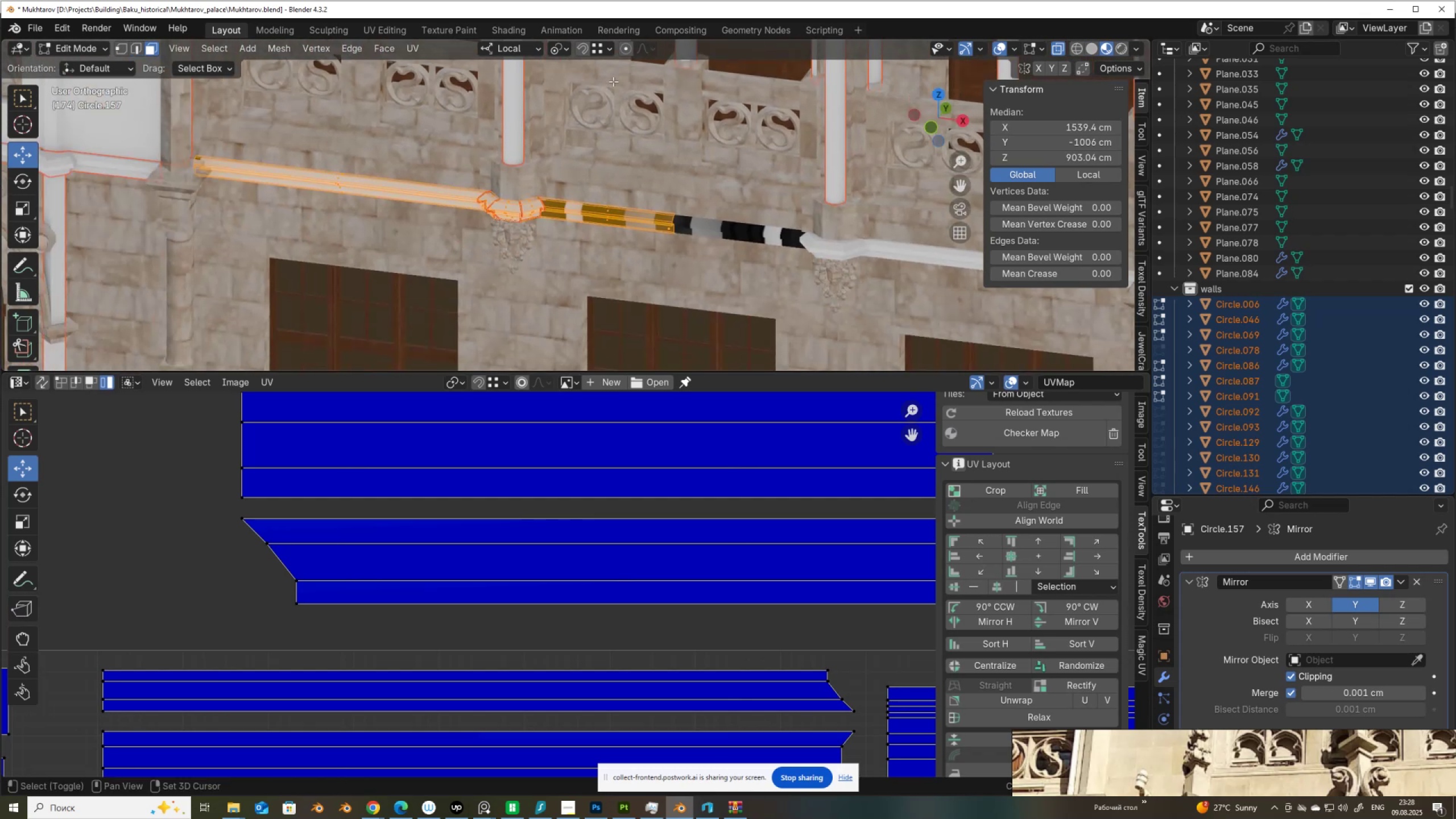 
scroll: coordinate [581, 163], scroll_direction: up, amount: 5.0
 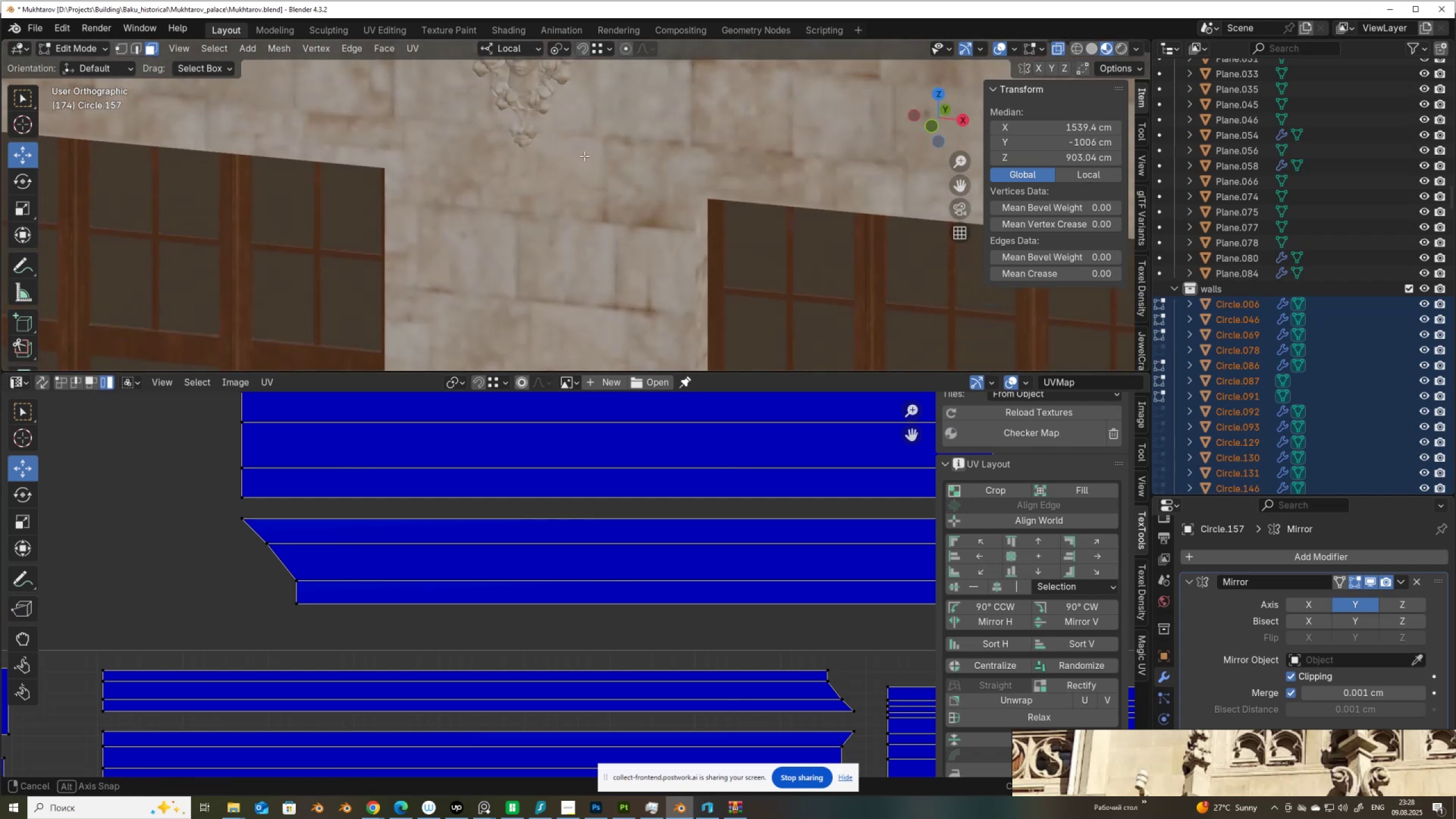 
scroll: coordinate [438, 536], scroll_direction: down, amount: 9.0
 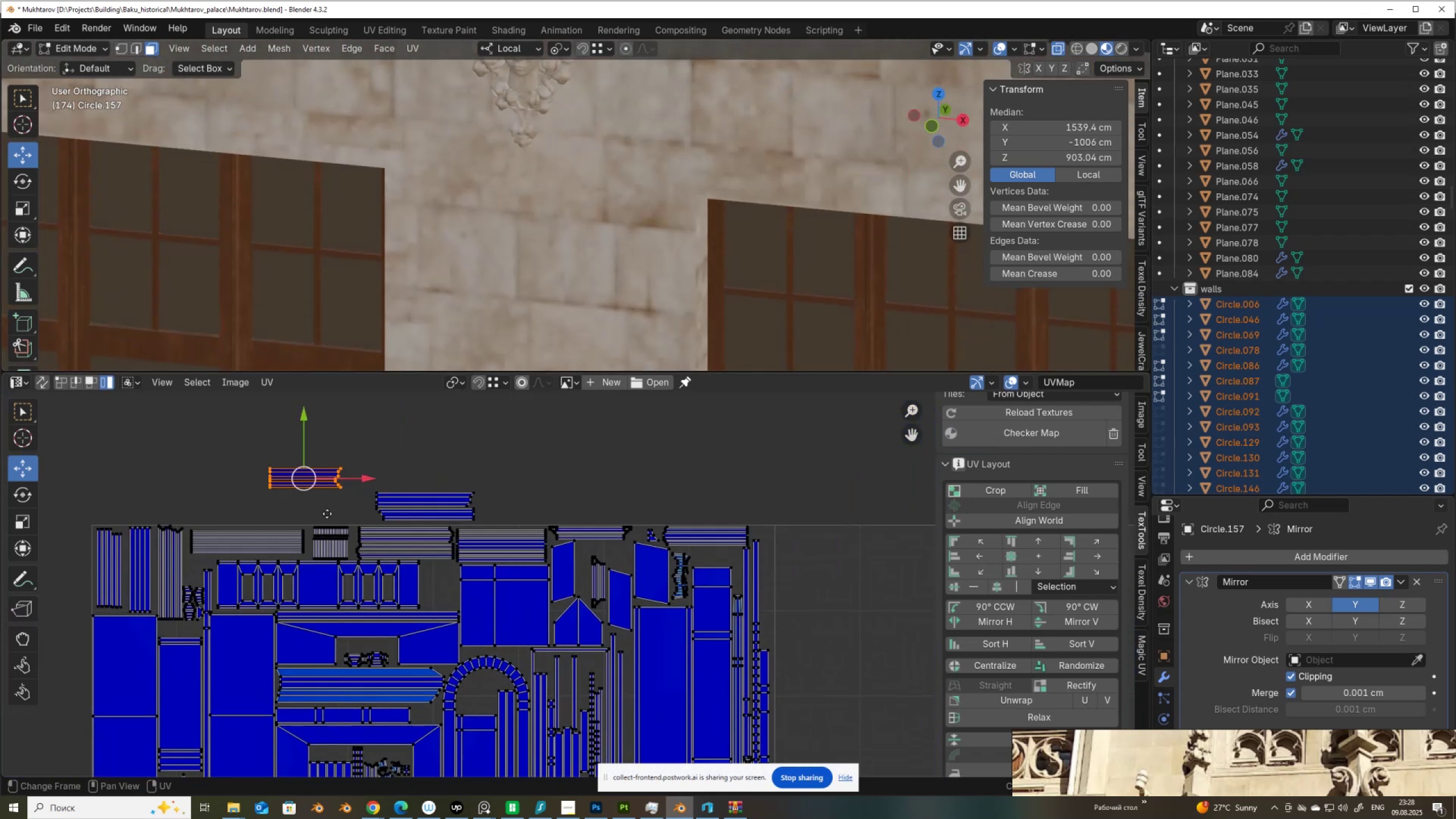 
scroll: coordinate [327, 514], scroll_direction: up, amount: 2.0
 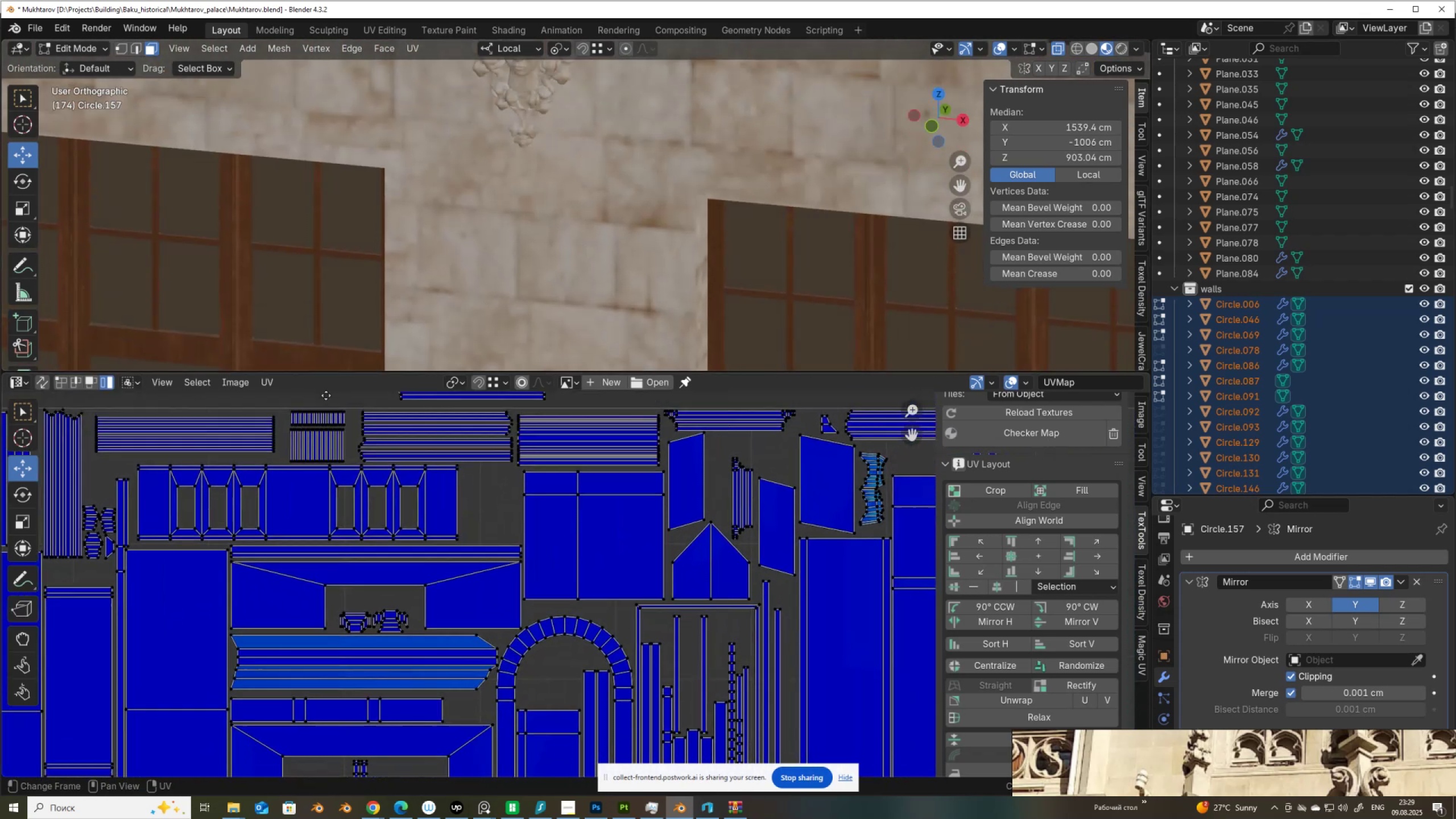 
wait(8.48)
 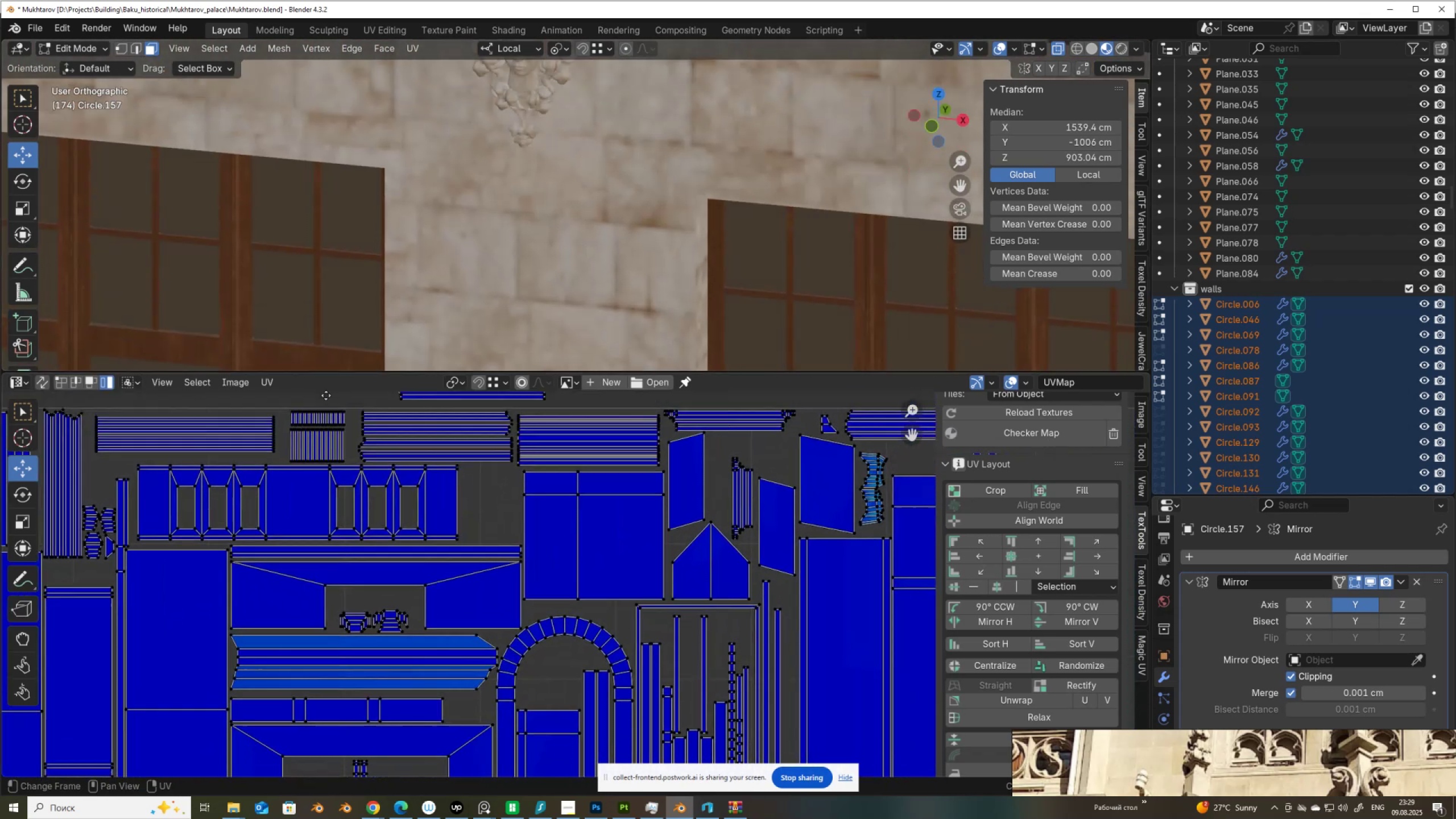 
key(G)
 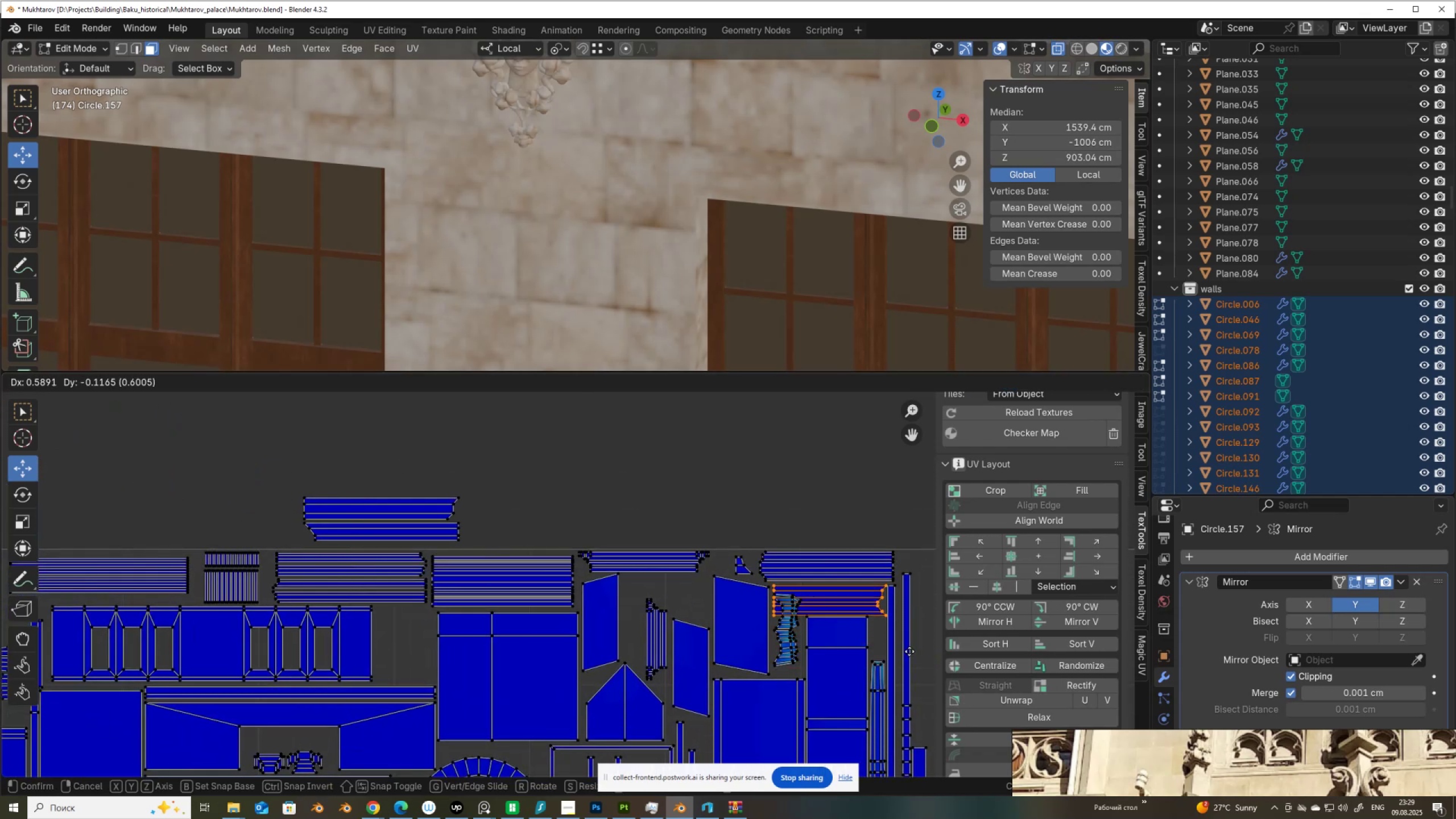 
left_click([909, 651])
 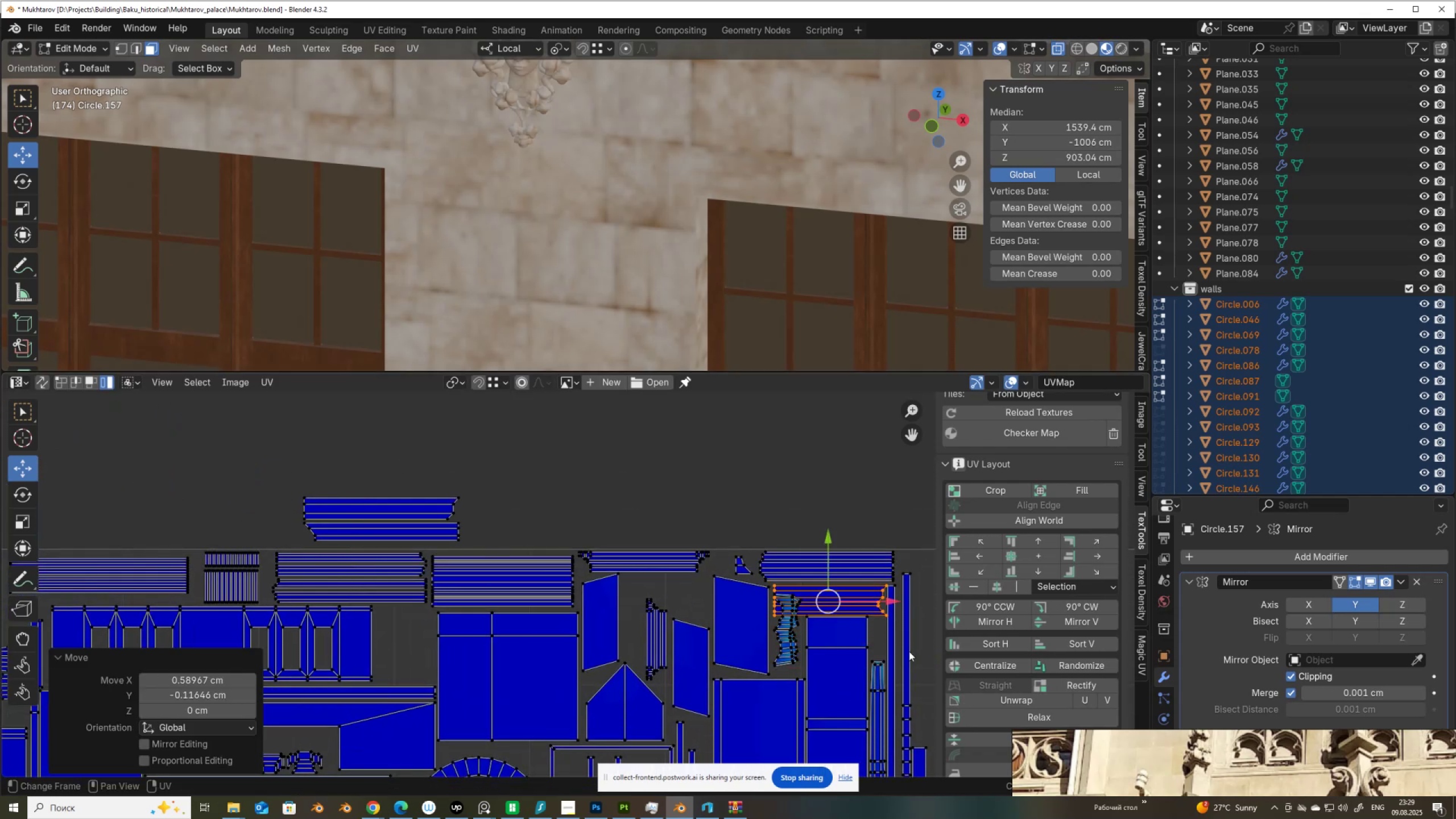 
scroll: coordinate [565, 550], scroll_direction: up, amount: 4.0
 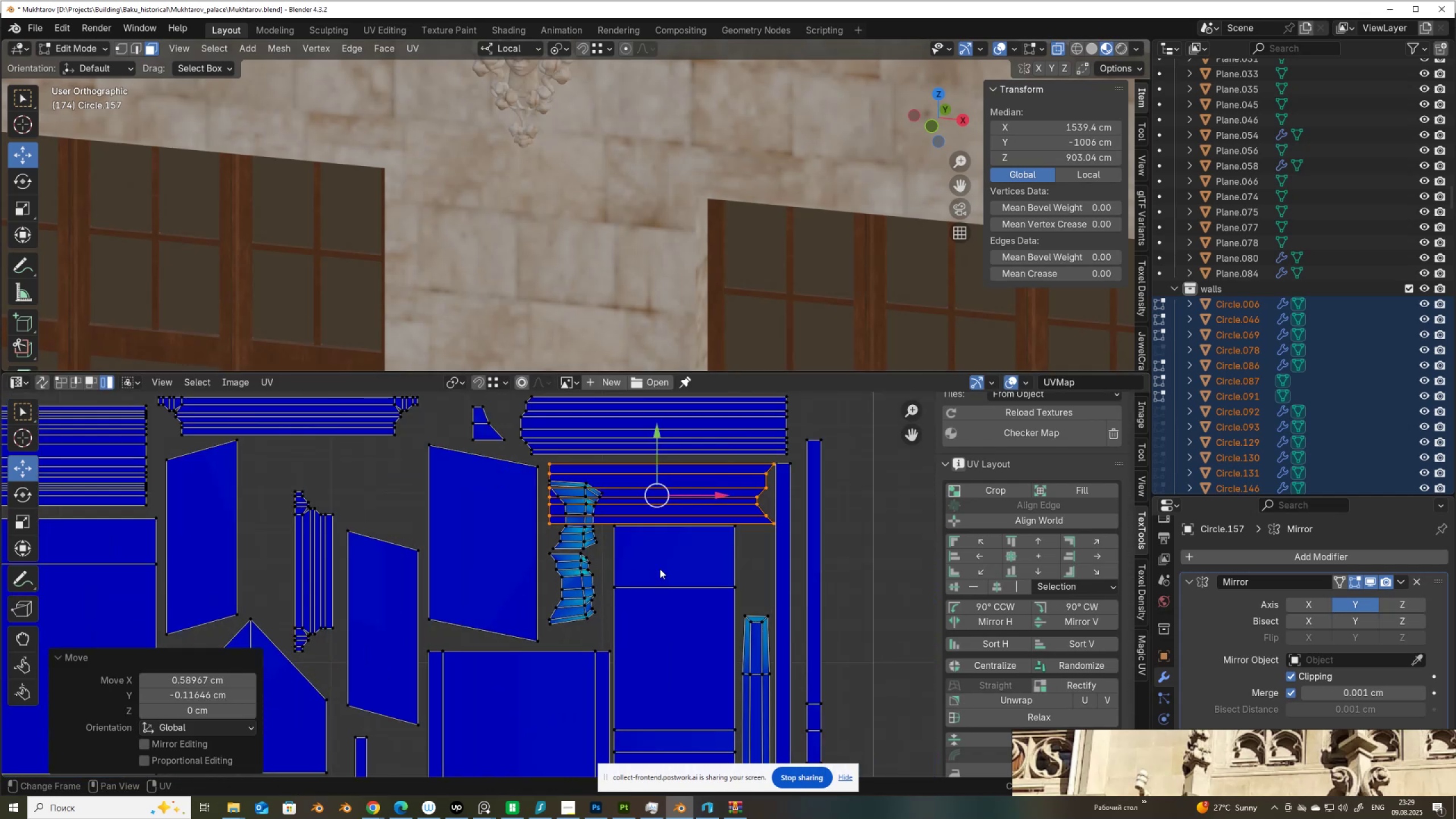 
key(S)
 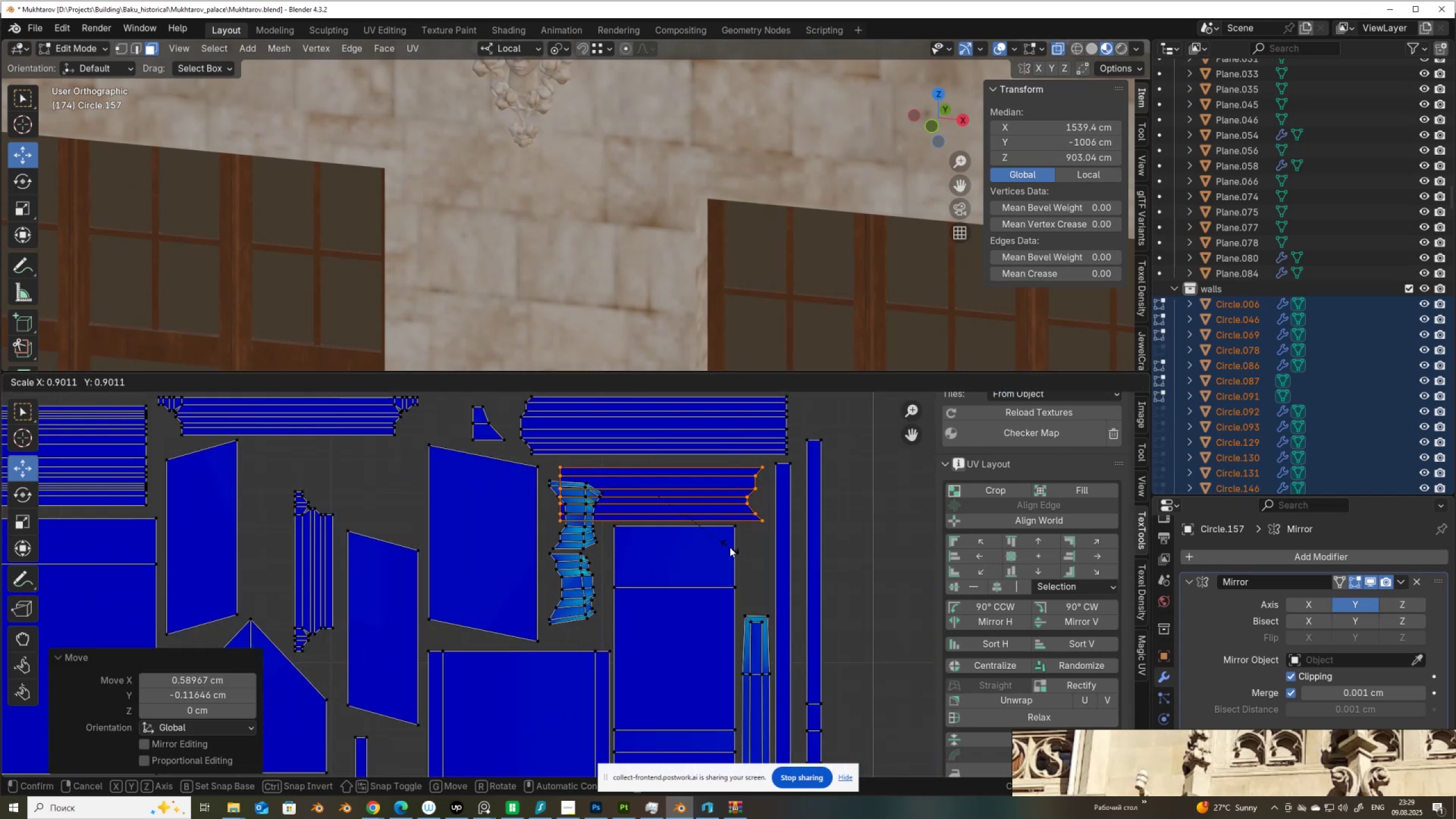 
left_click([730, 547])
 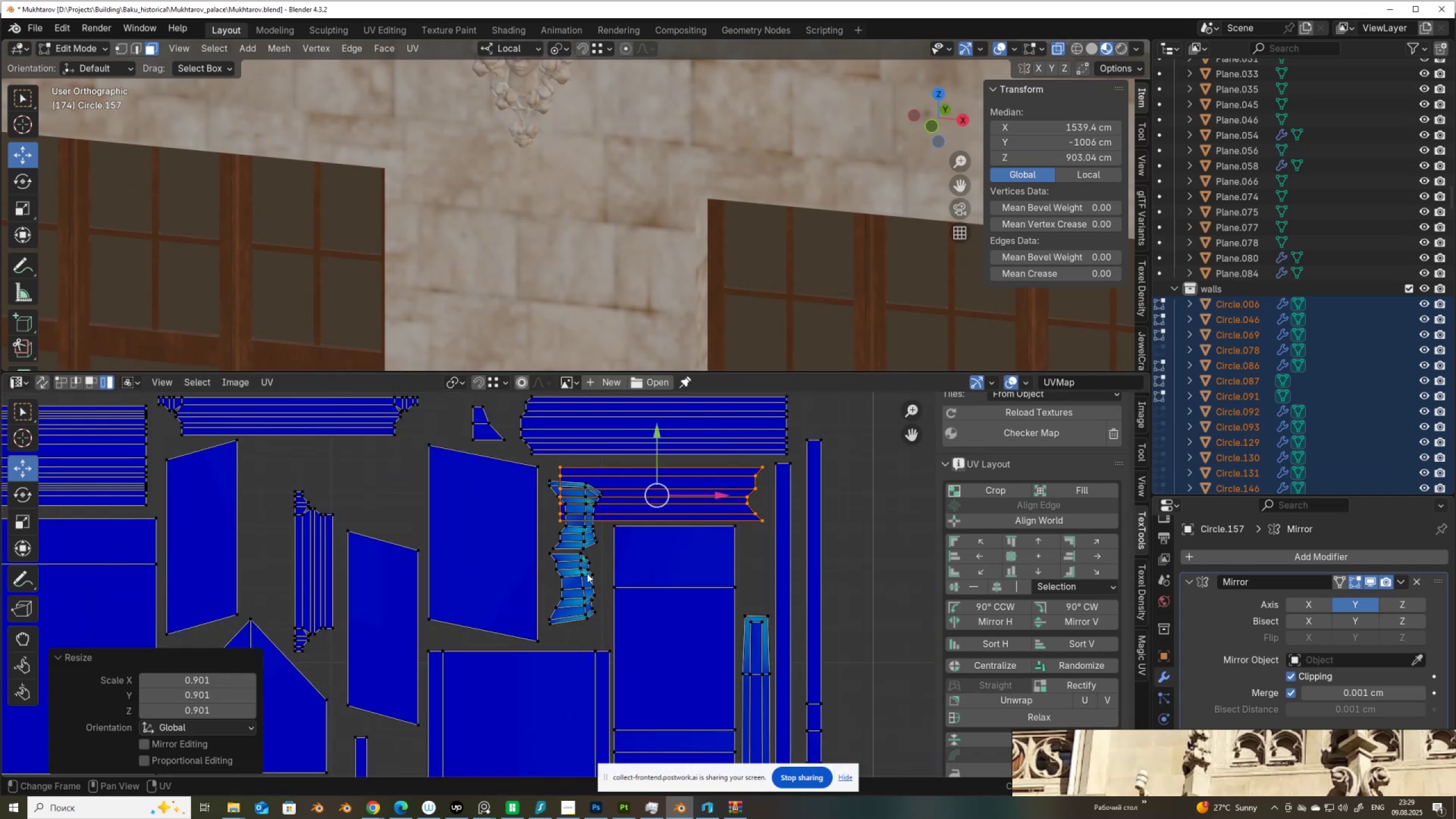 
left_click([585, 574])
 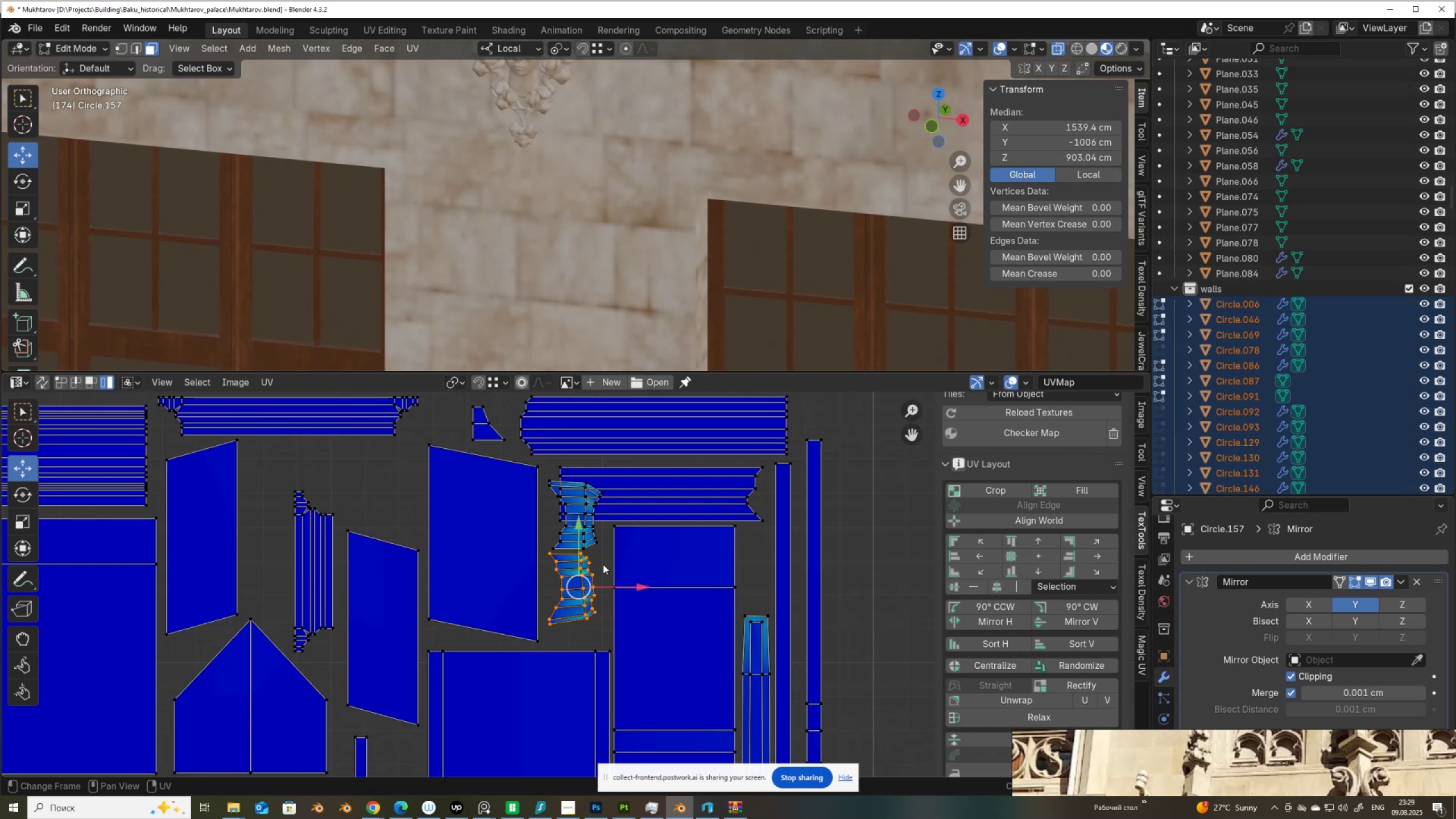 
left_click_drag(start_coordinate=[586, 580], to_coordinate=[404, 478])
 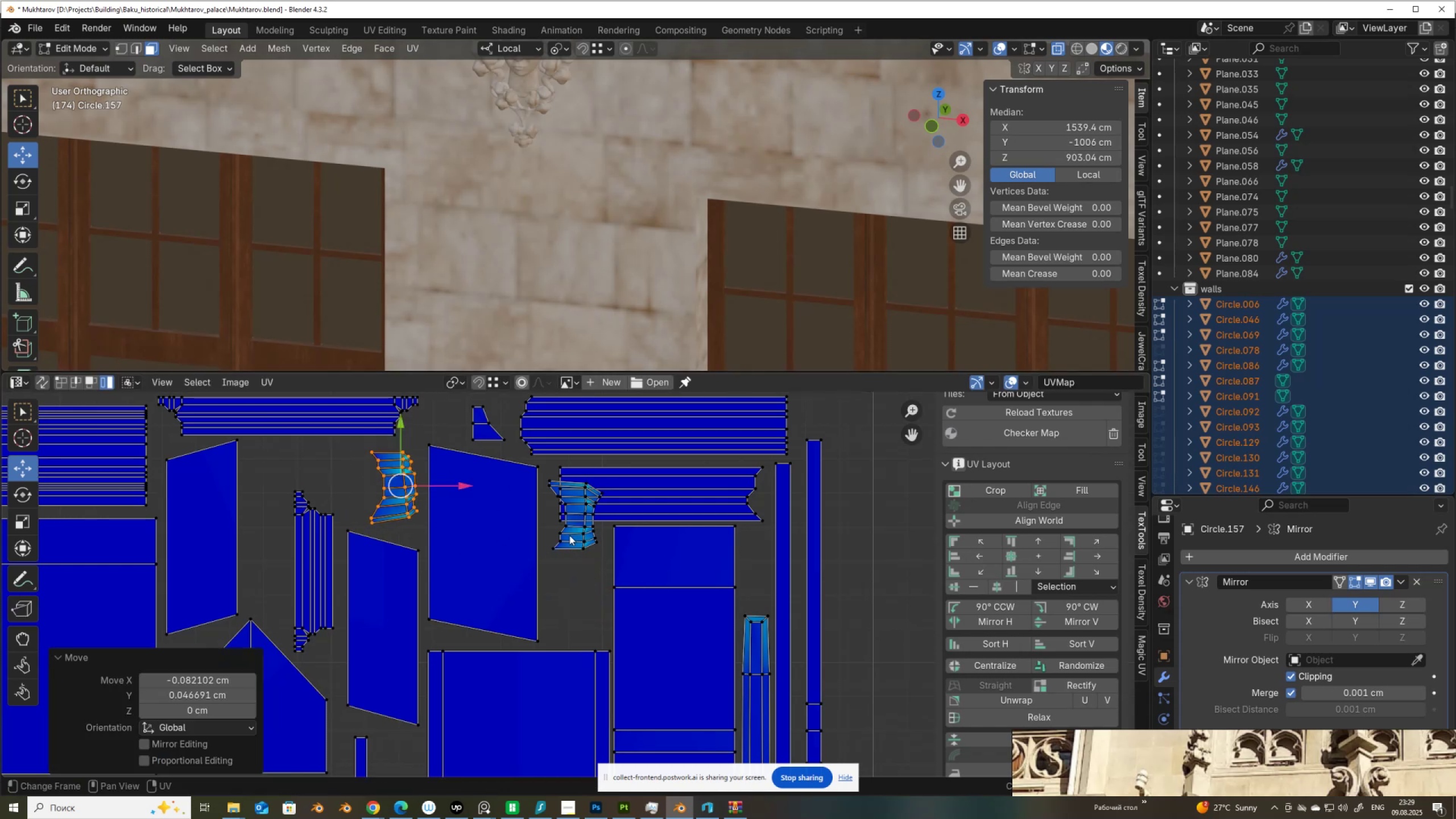 
left_click([580, 531])
 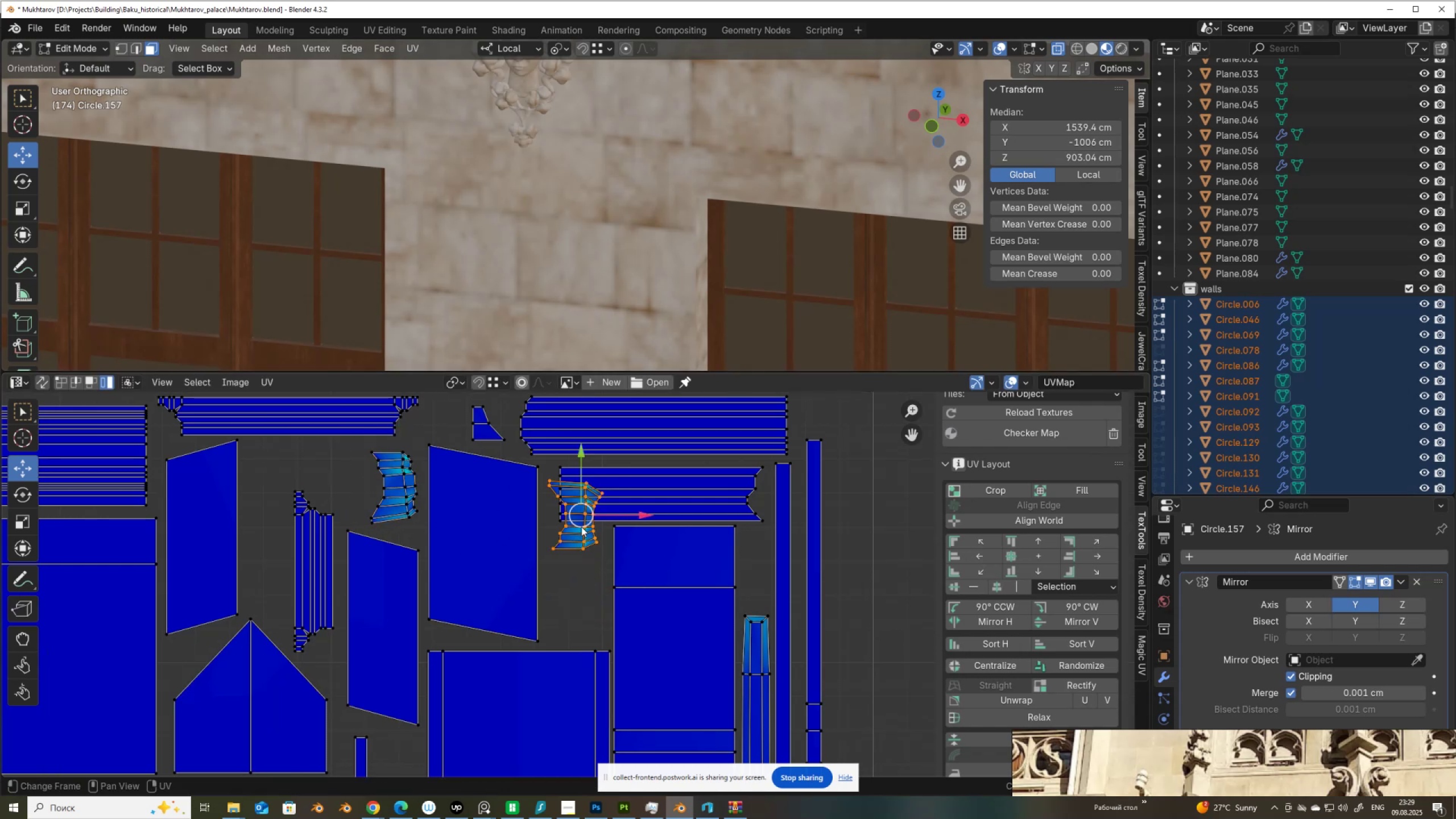 
left_click_drag(start_coordinate=[581, 526], to_coordinate=[588, 606])
 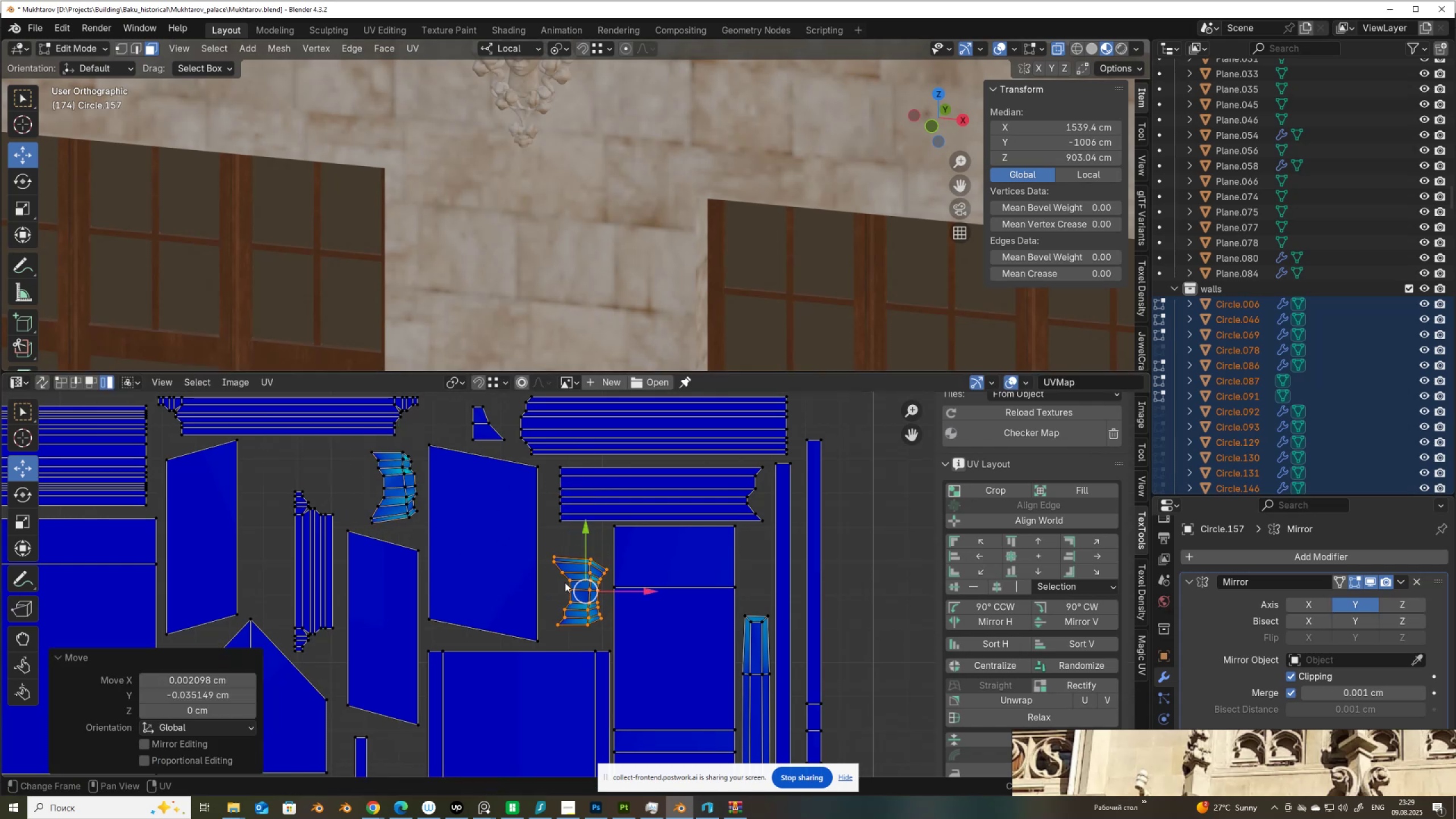 
scroll: coordinate [548, 566], scroll_direction: down, amount: 2.0
 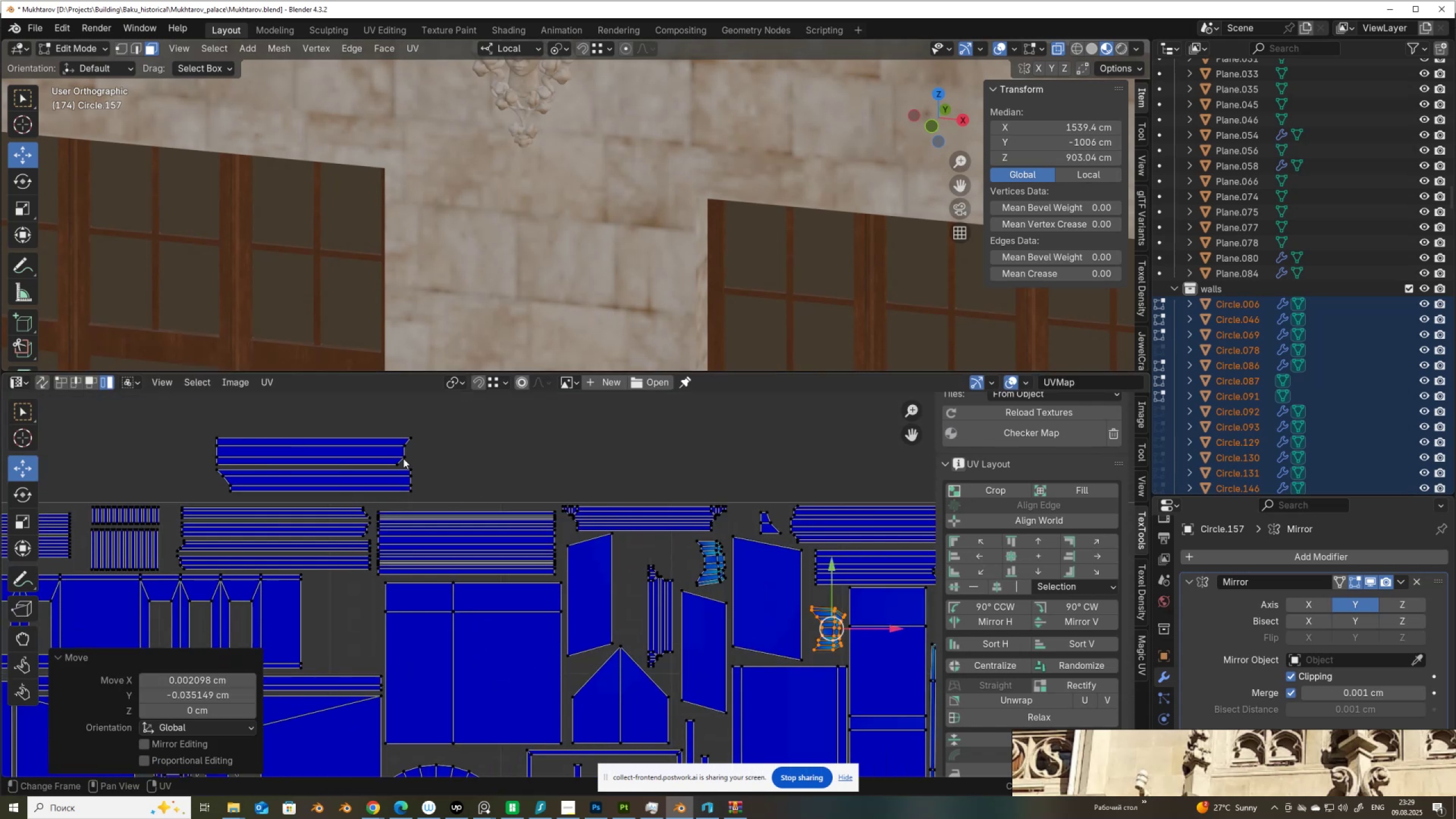 
left_click_drag(start_coordinate=[374, 436], to_coordinate=[428, 481])
 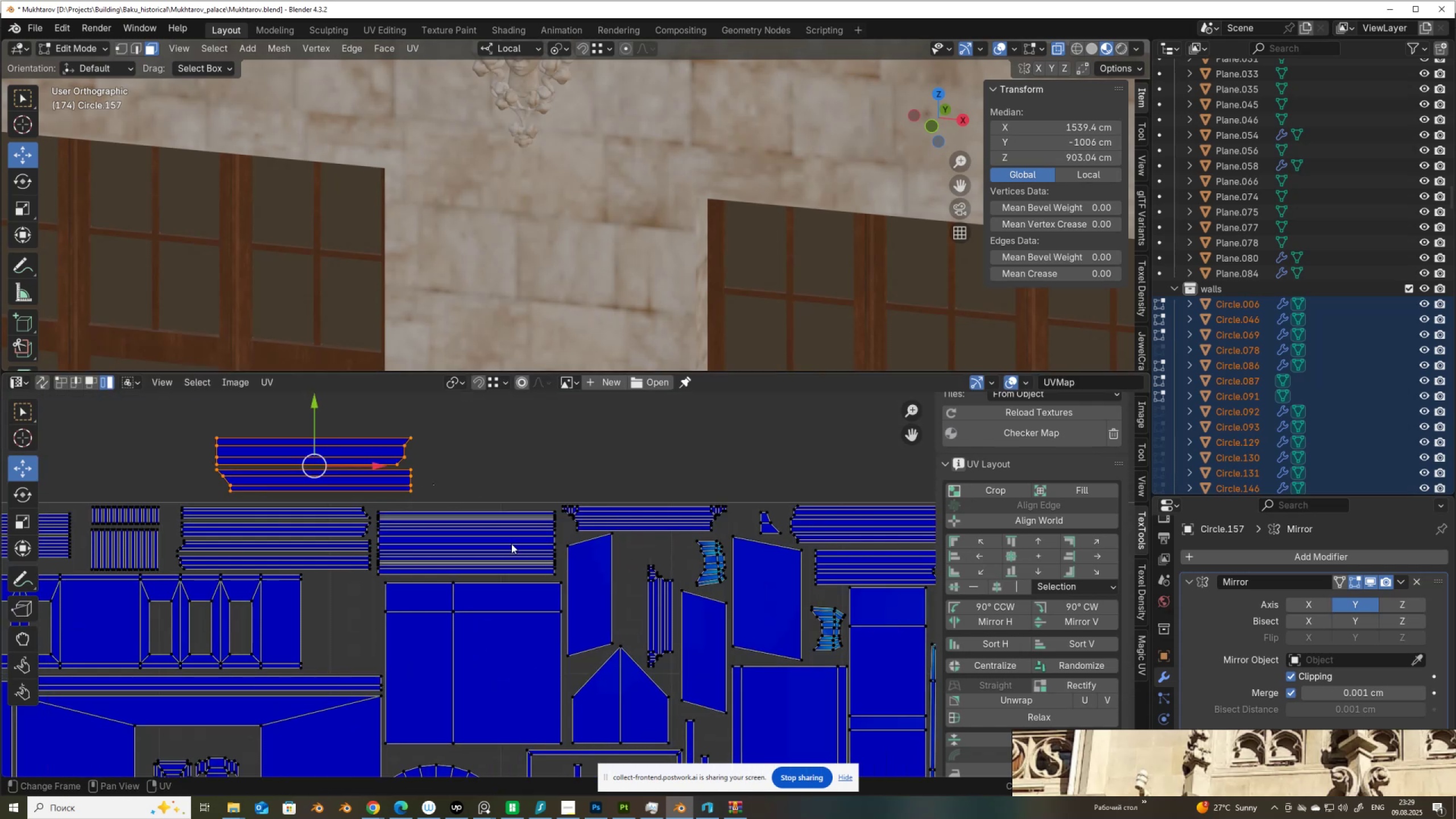 
key(S)
 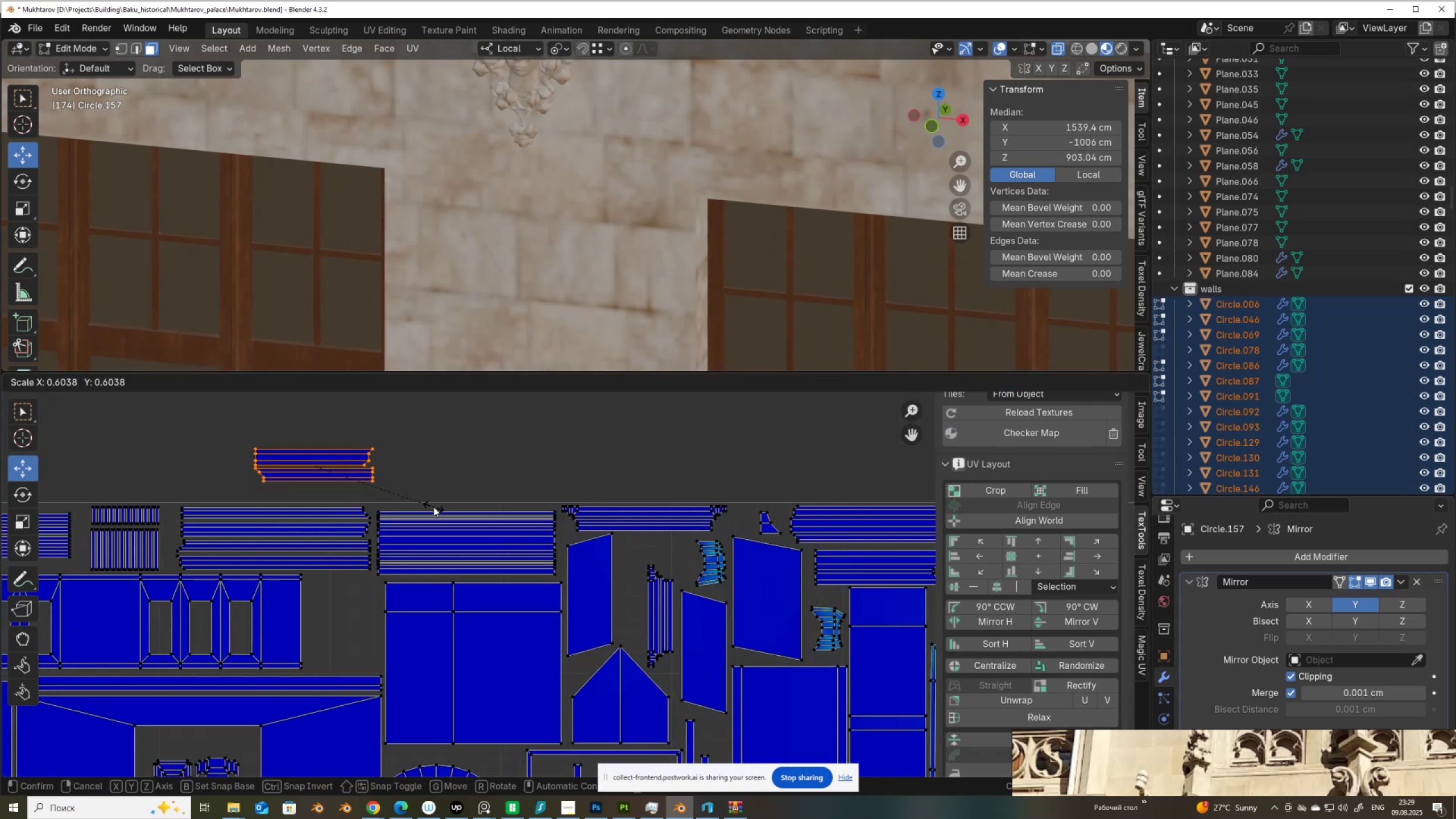 
left_click([433, 507])
 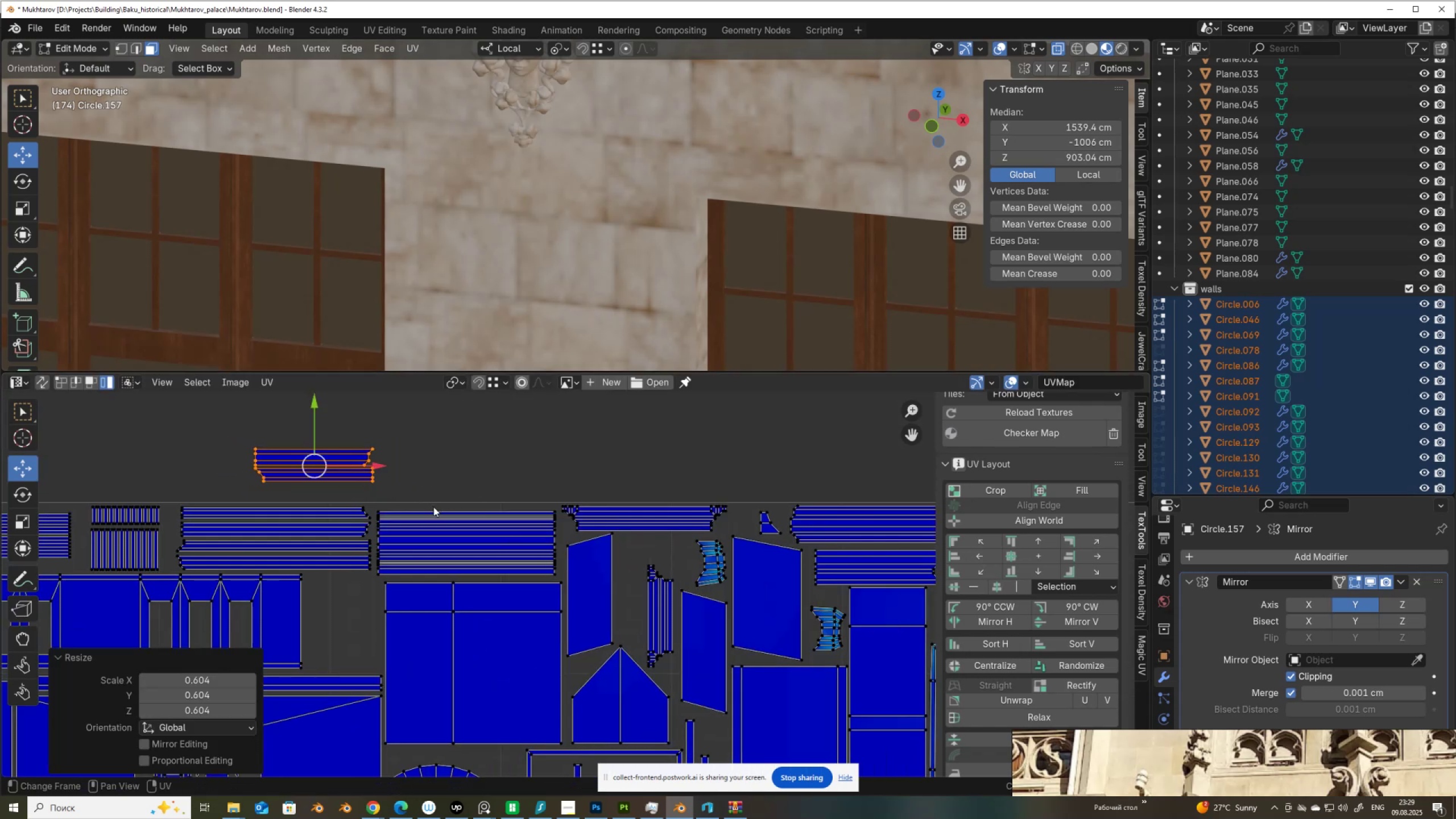 
scroll: coordinate [426, 597], scroll_direction: down, amount: 6.0
 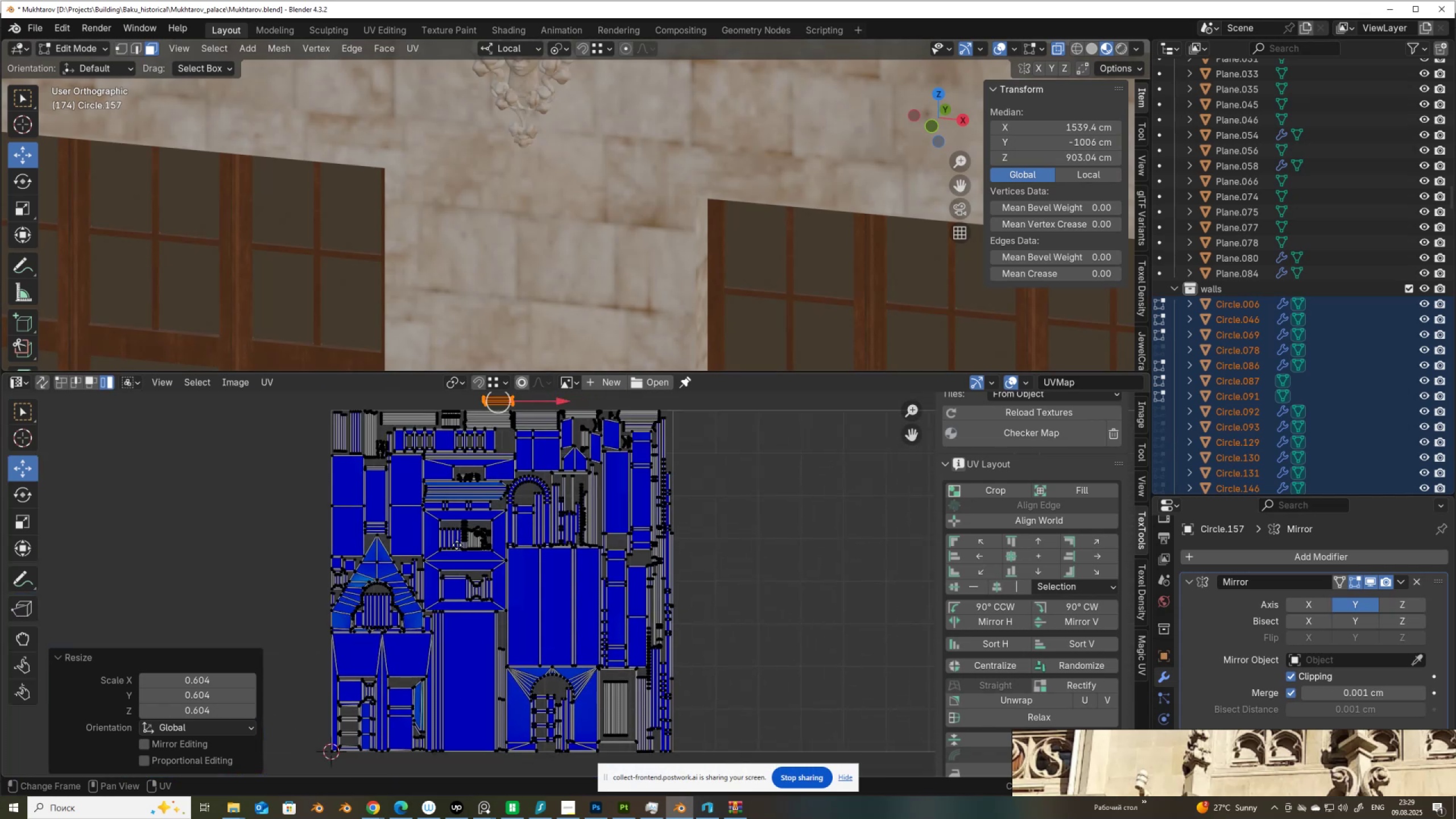 
key(G)
 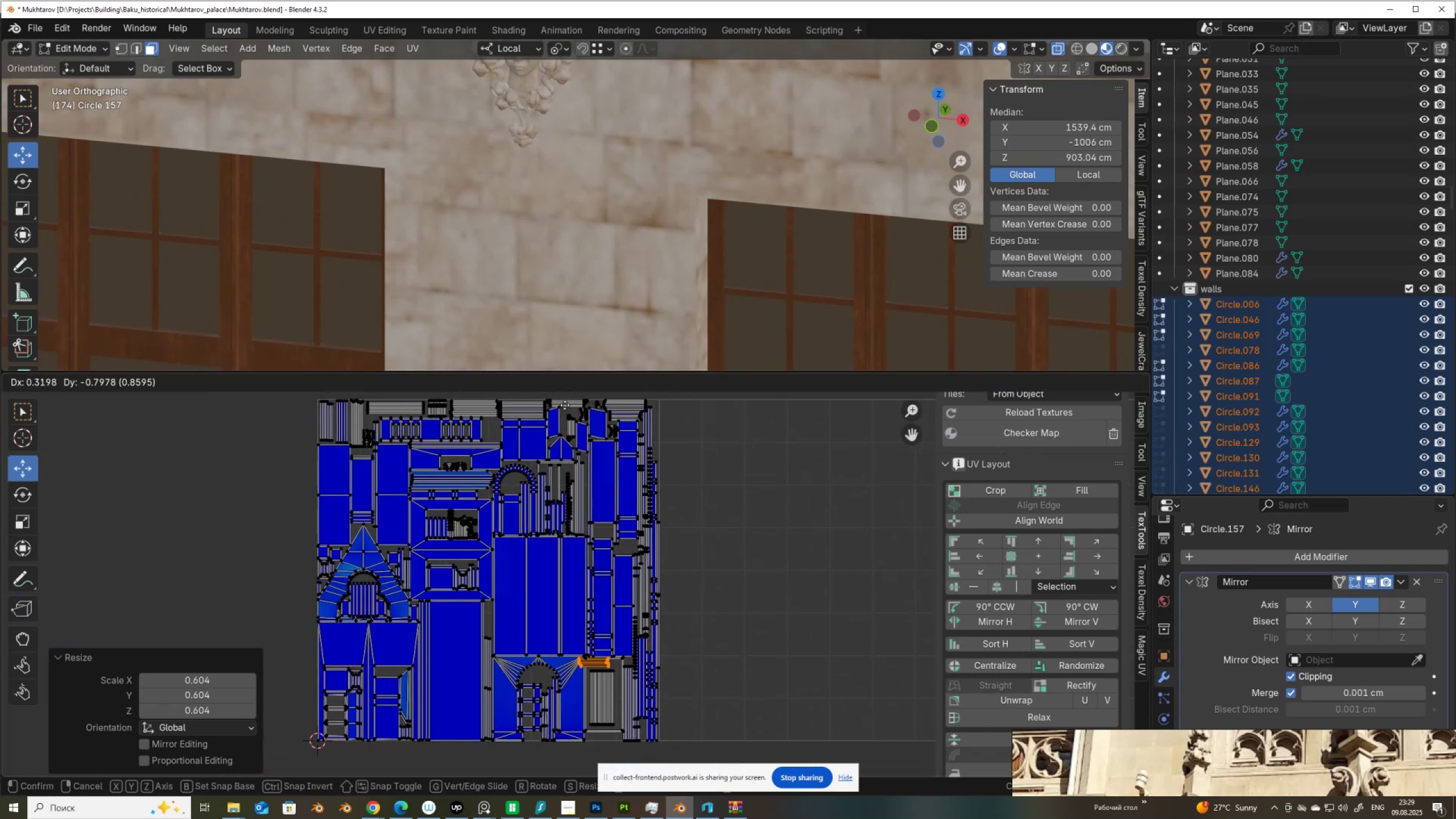 
left_click([565, 405])
 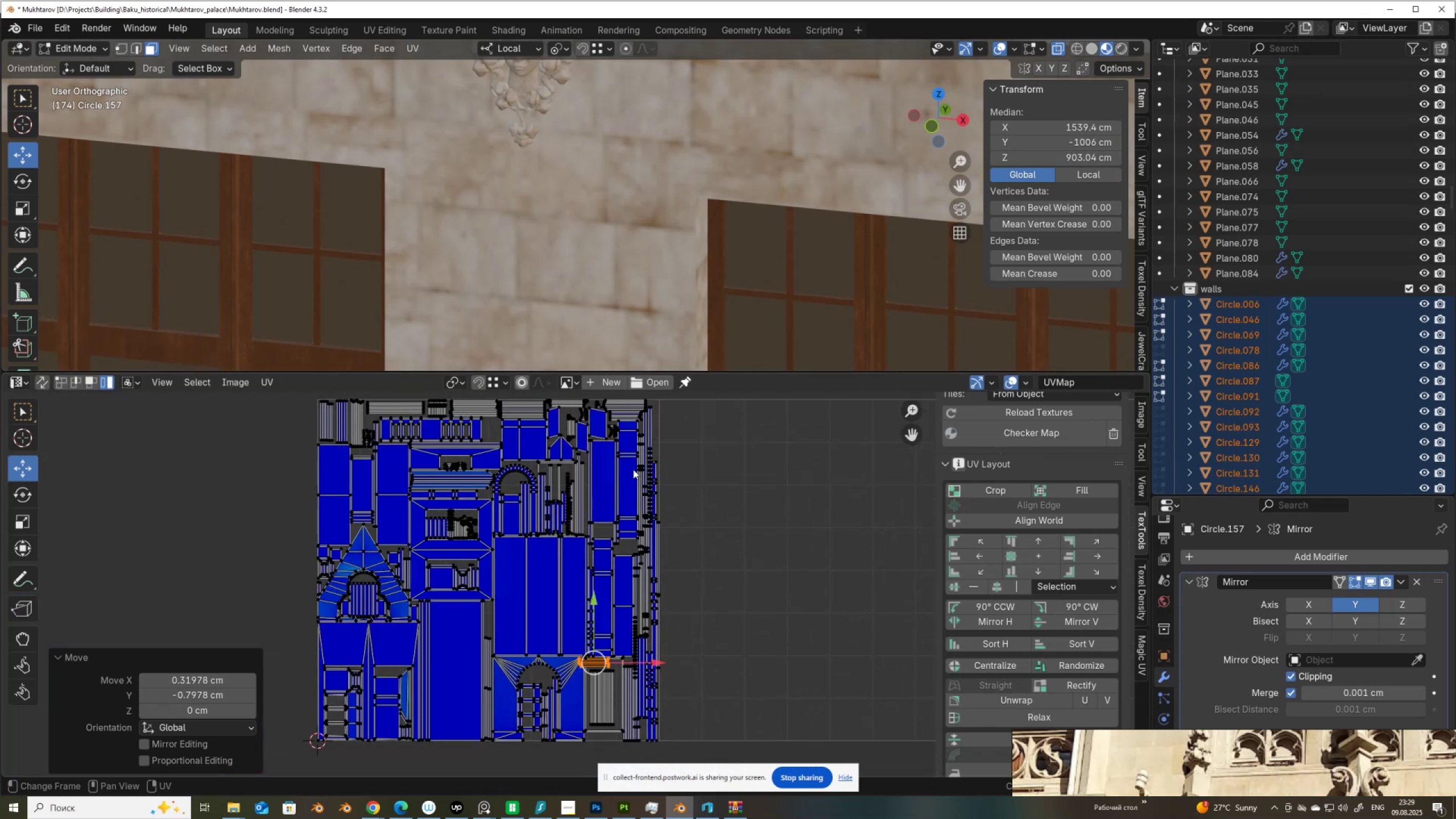 
scroll: coordinate [536, 632], scroll_direction: up, amount: 9.0
 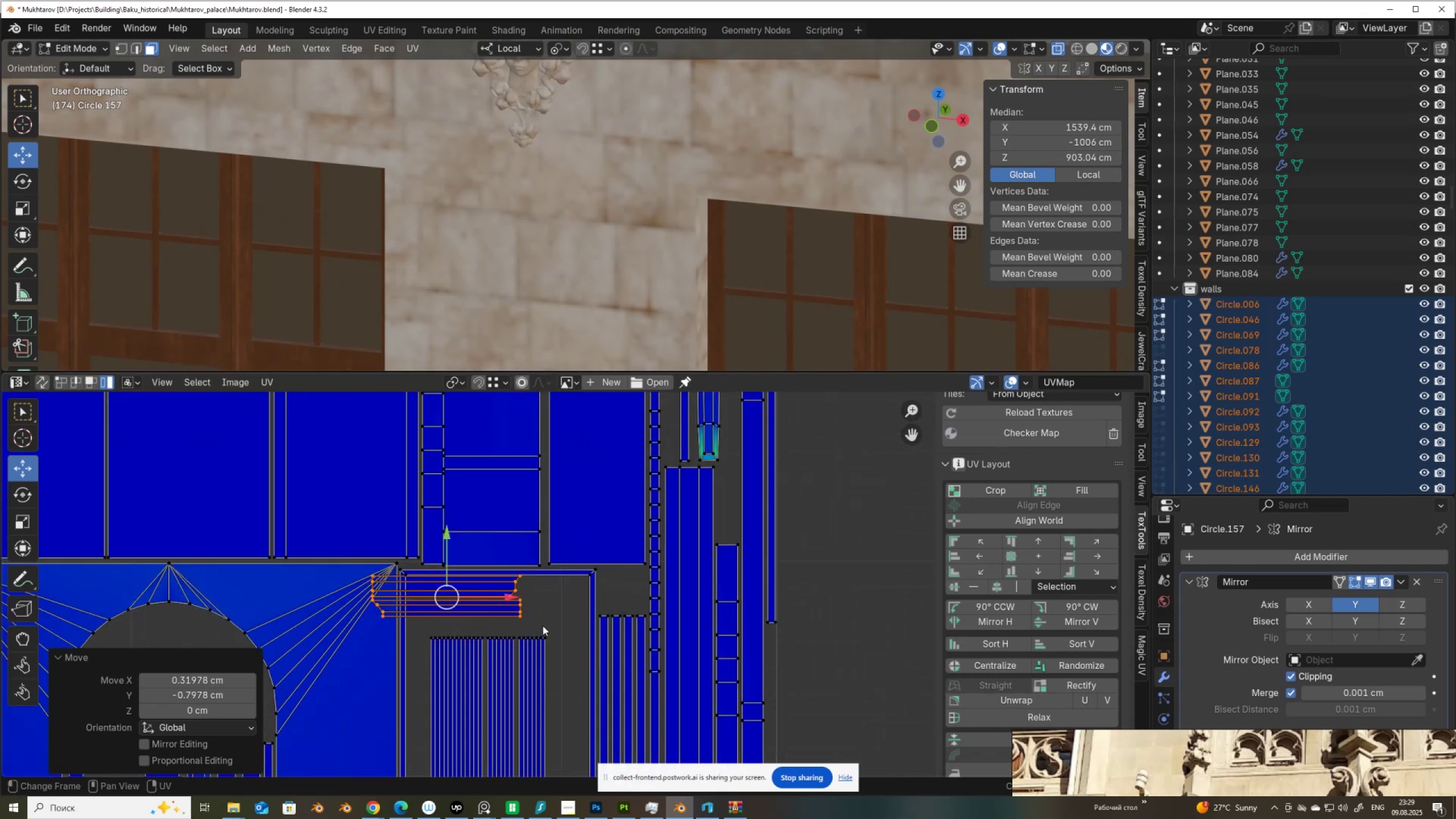 
key(G)
 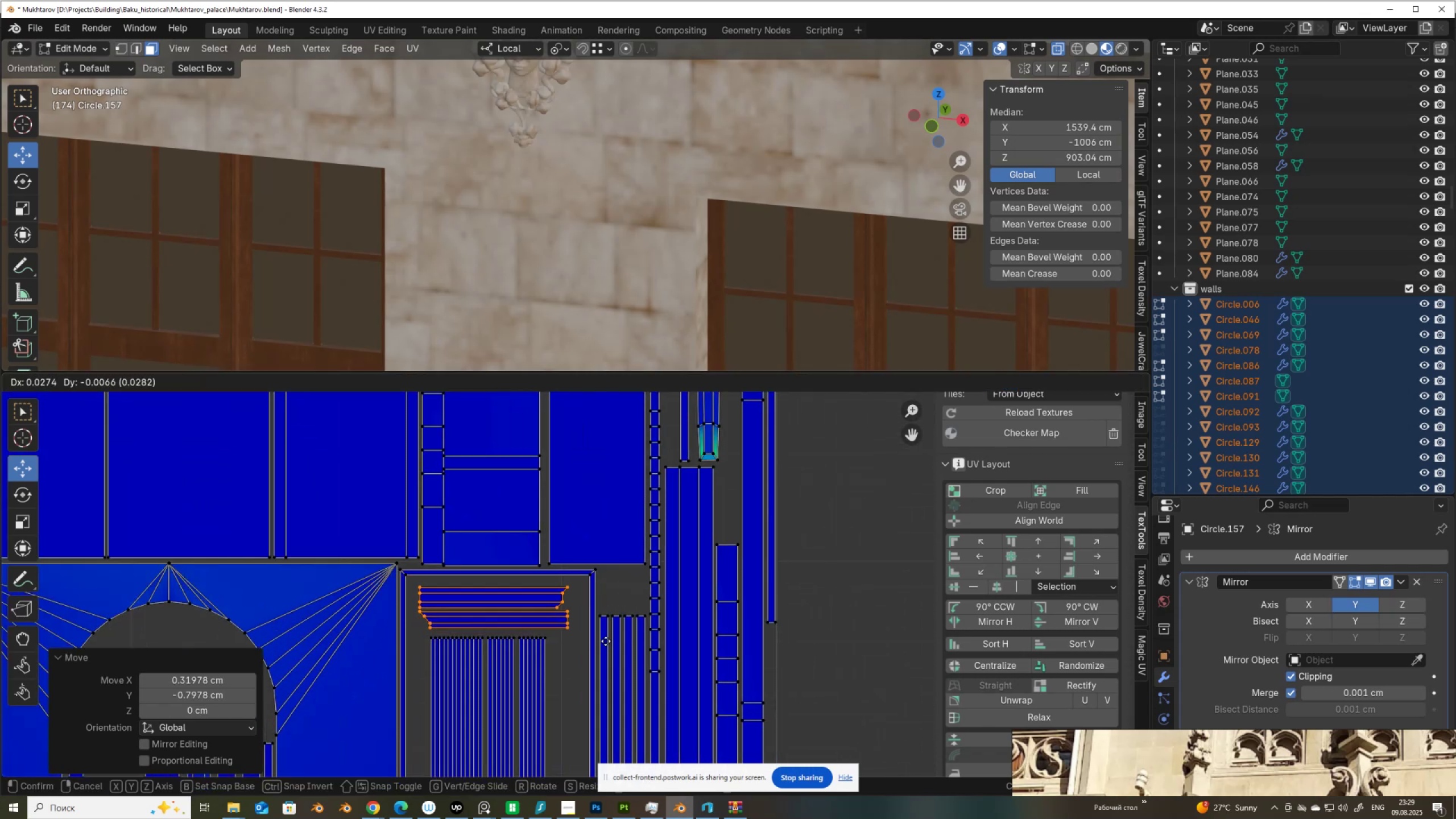 
left_click([606, 640])
 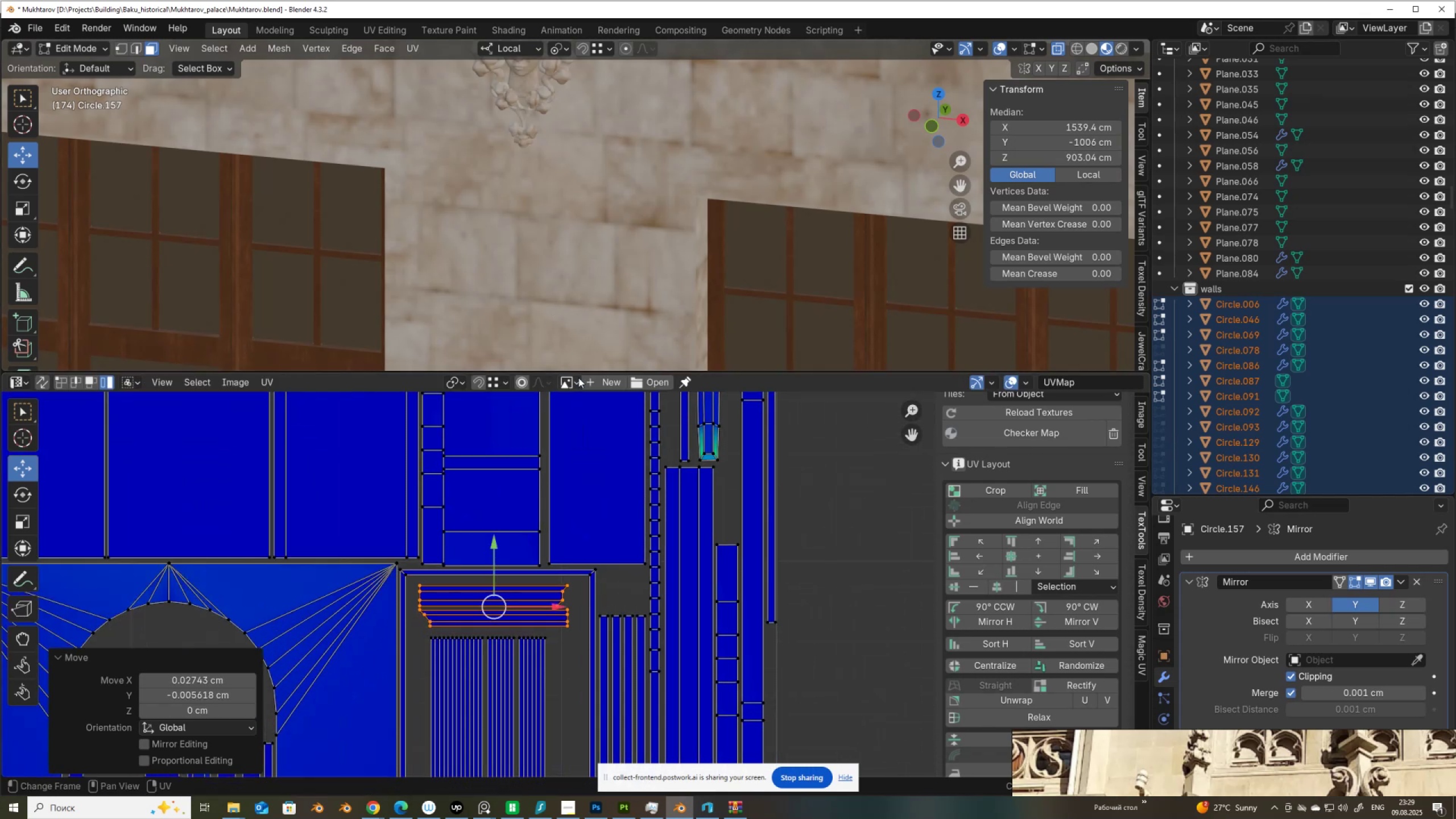 
left_click_drag(start_coordinate=[581, 371], to_coordinate=[631, 657])
 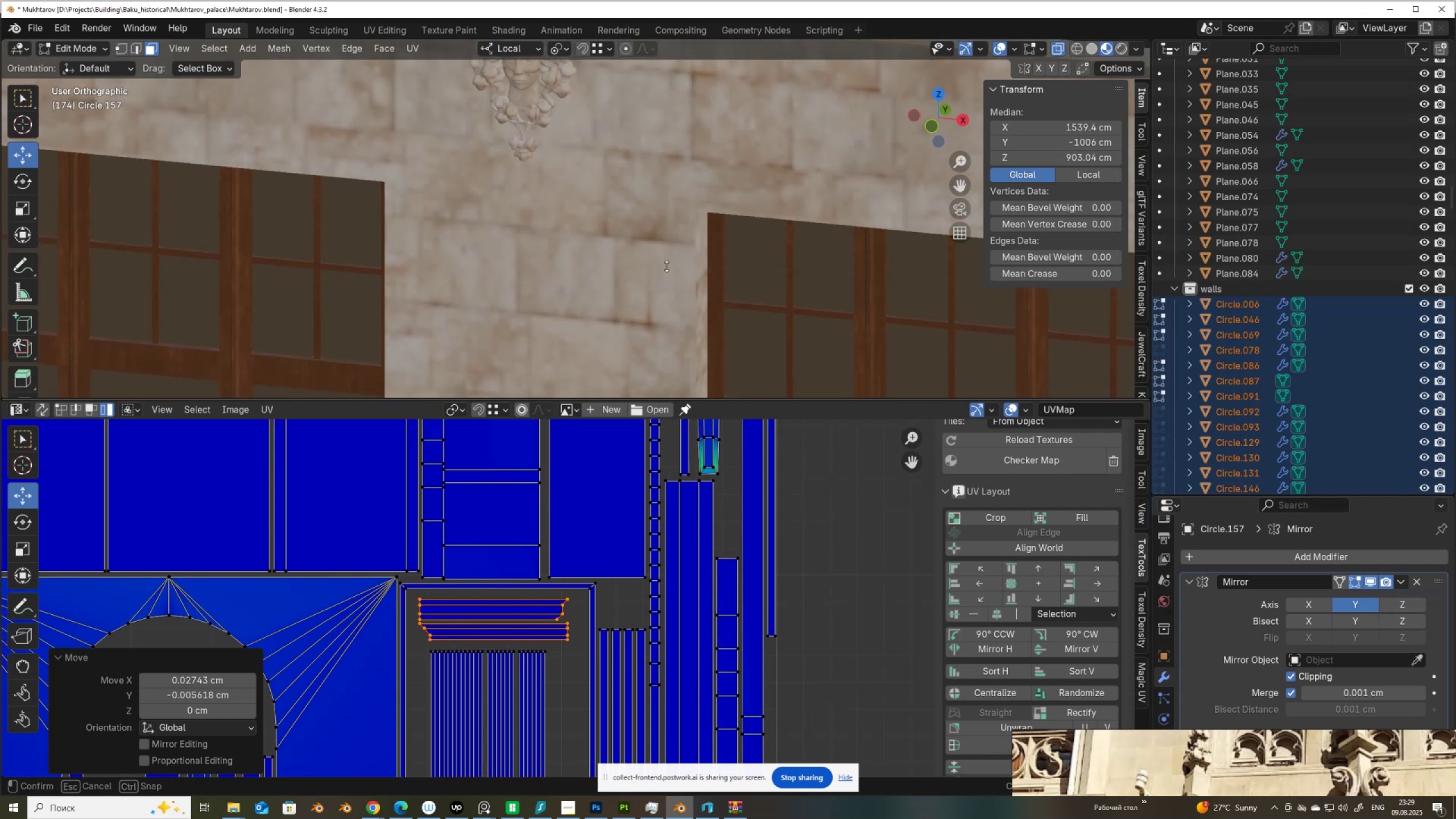 
scroll: coordinate [636, 270], scroll_direction: down, amount: 17.0
 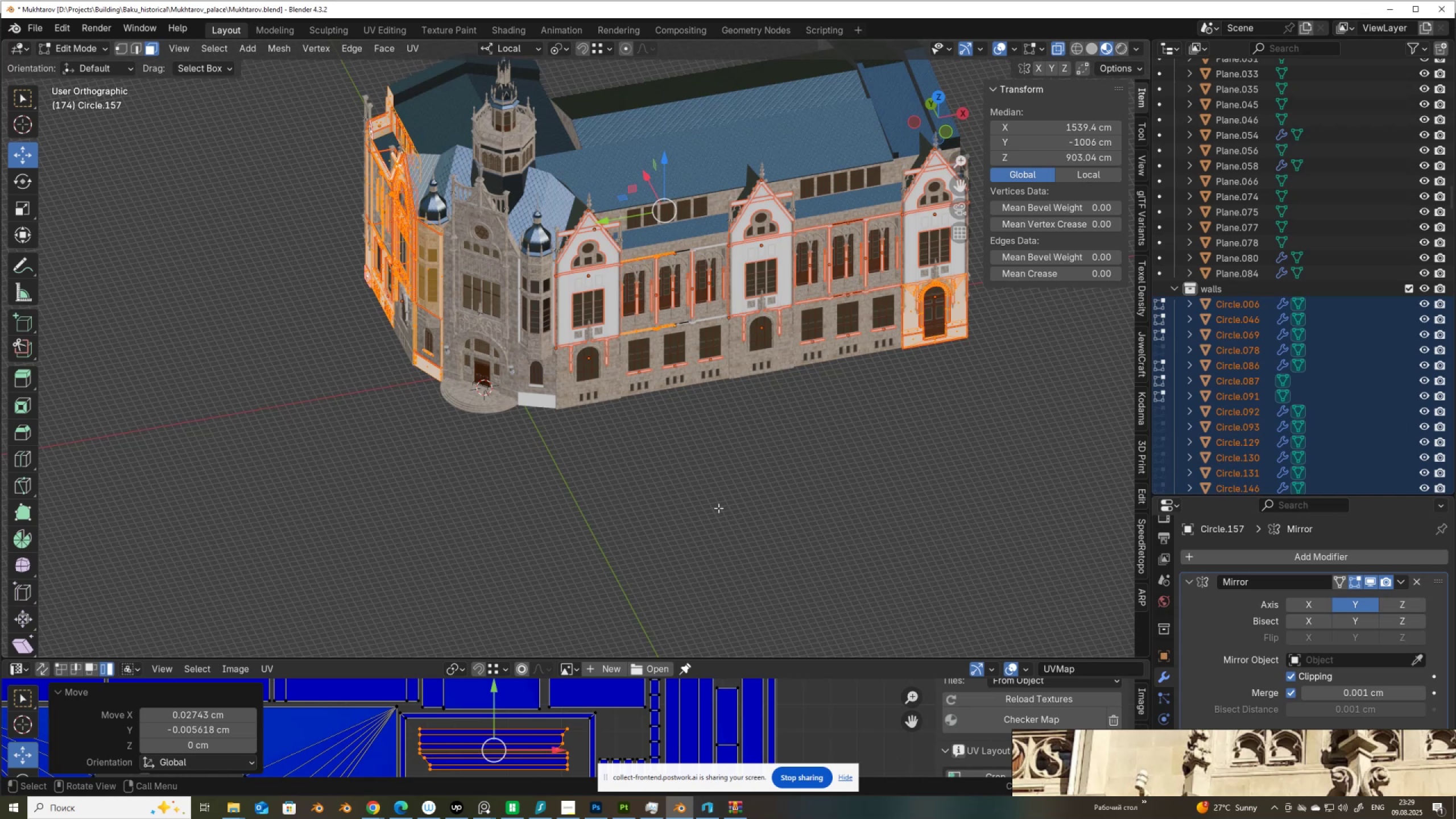 
wait(20.51)
 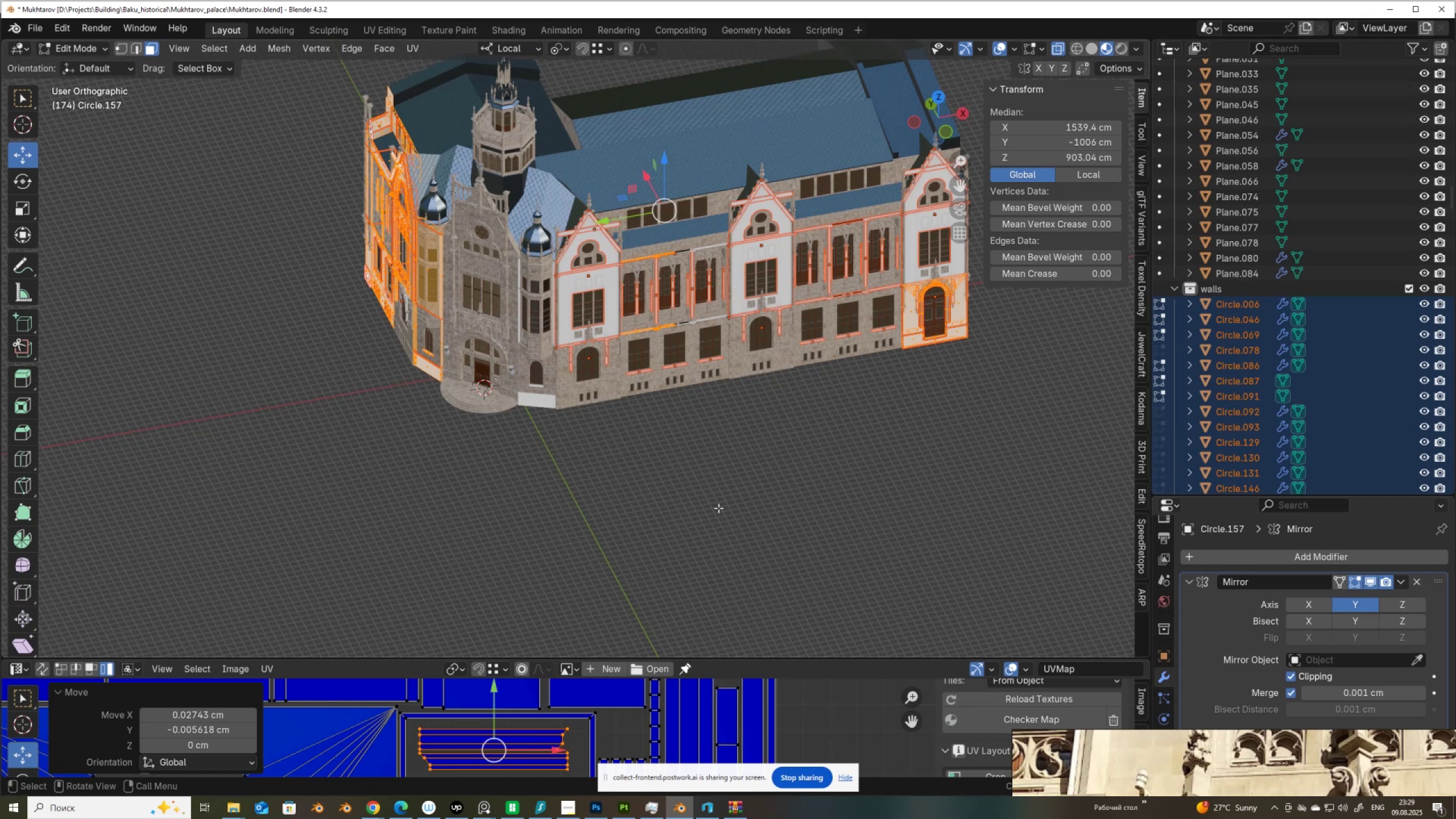 
left_click_drag(start_coordinate=[475, 659], to_coordinate=[515, 460])
 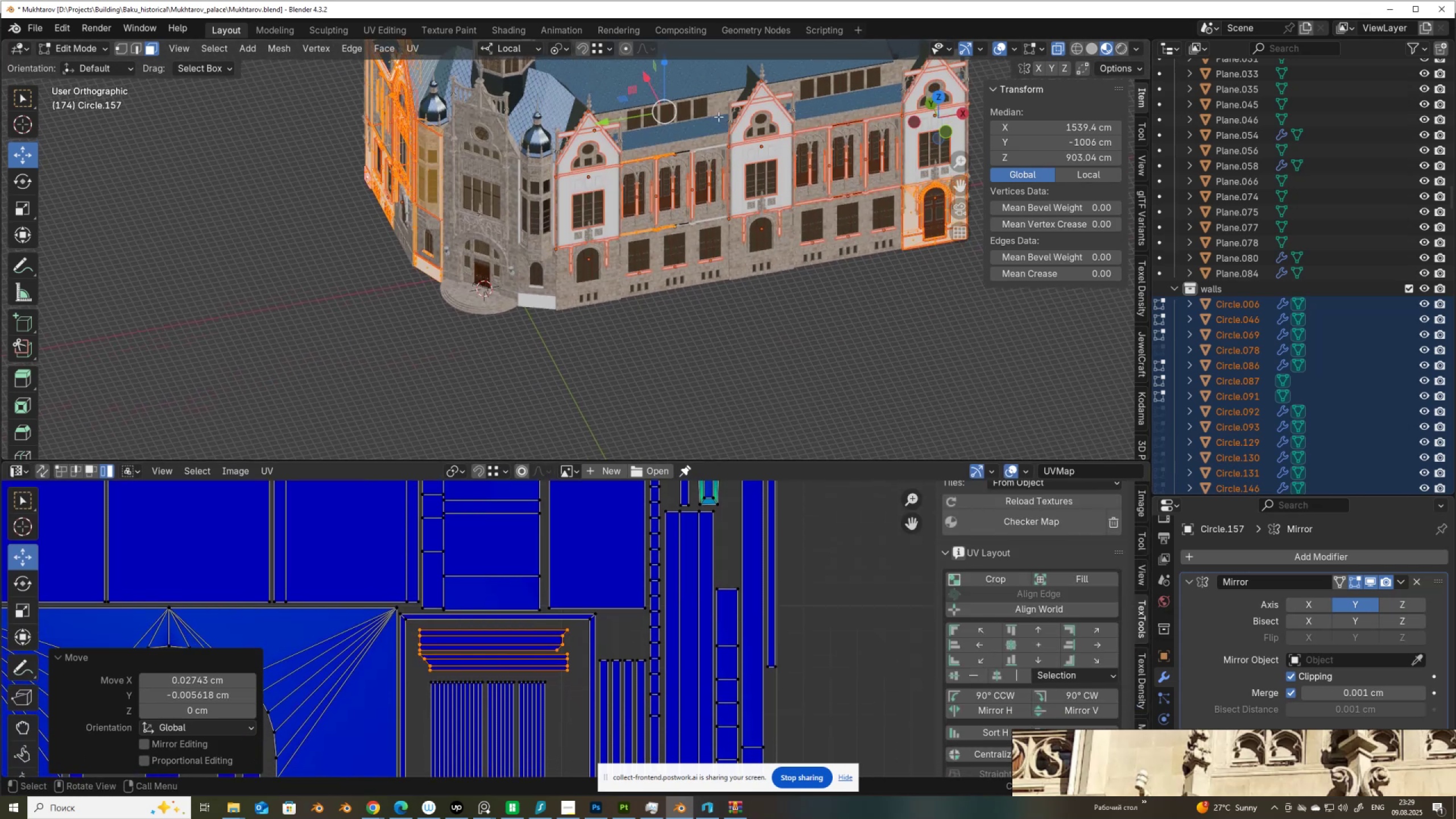 
scroll: coordinate [566, 162], scroll_direction: up, amount: 2.0
 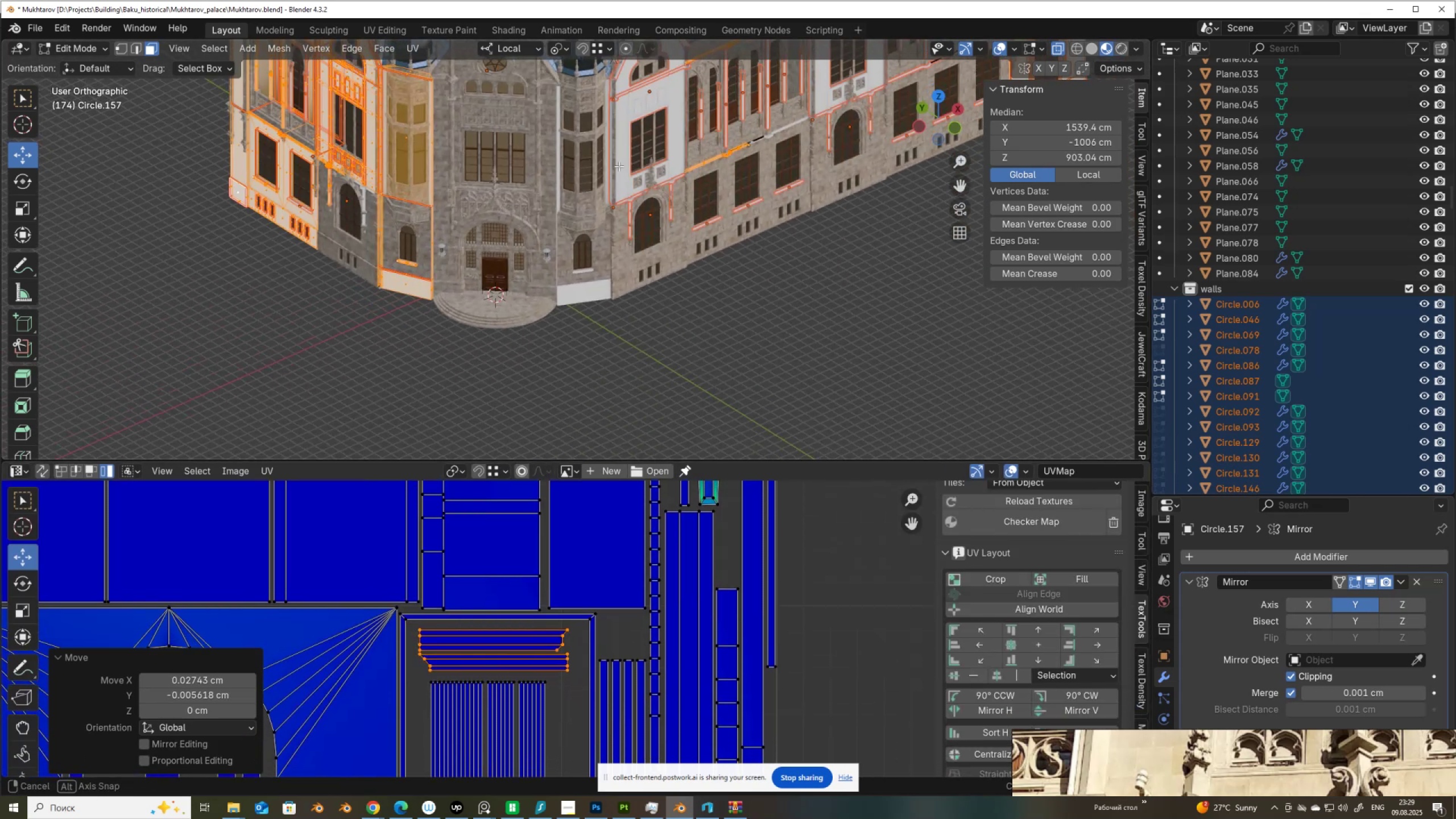 
hold_key(key=ShiftLeft, duration=0.55)
scroll: coordinate [619, 305], scroll_direction: up, amount: 3.0
 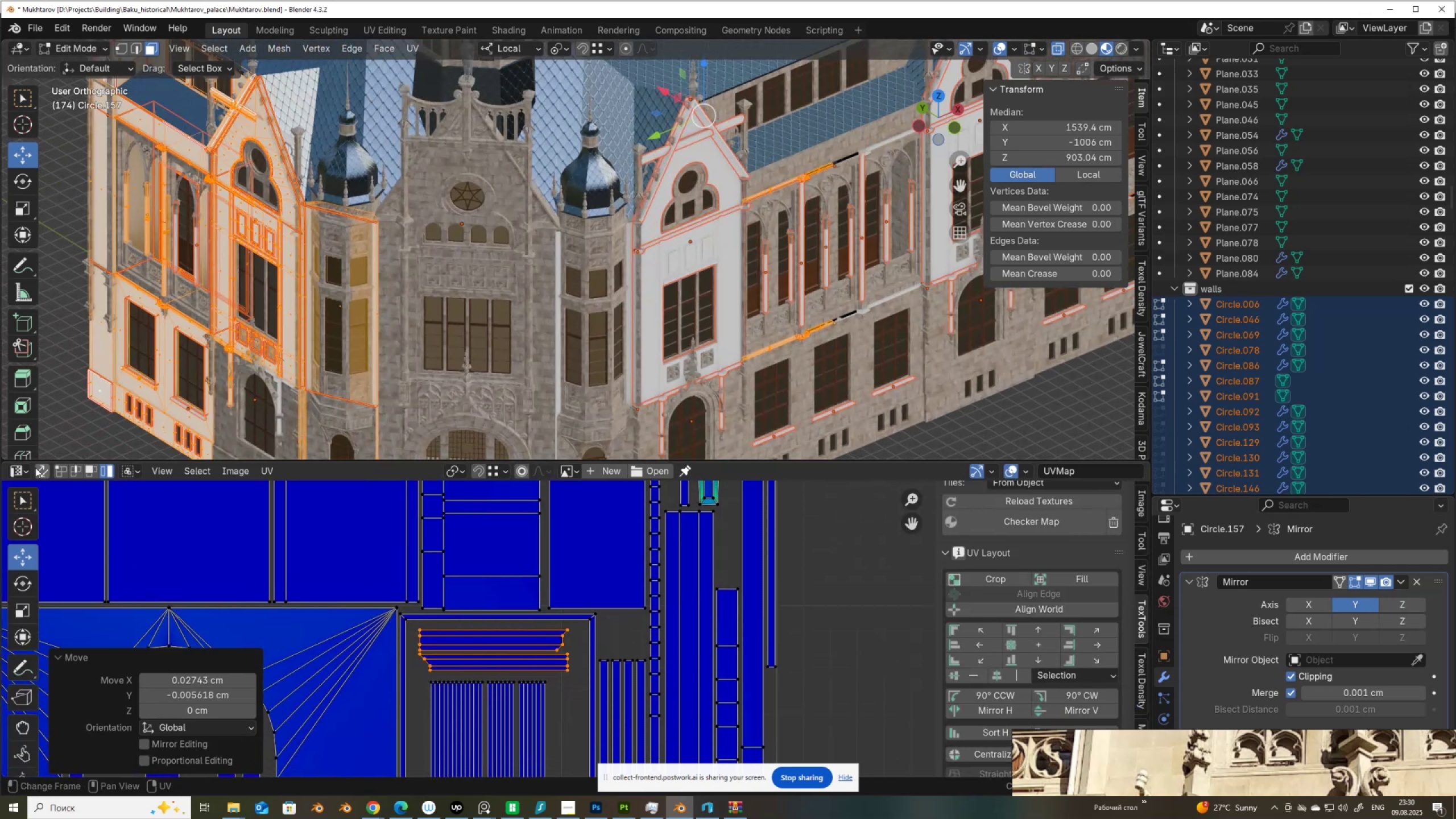 
left_click([31, 470])
 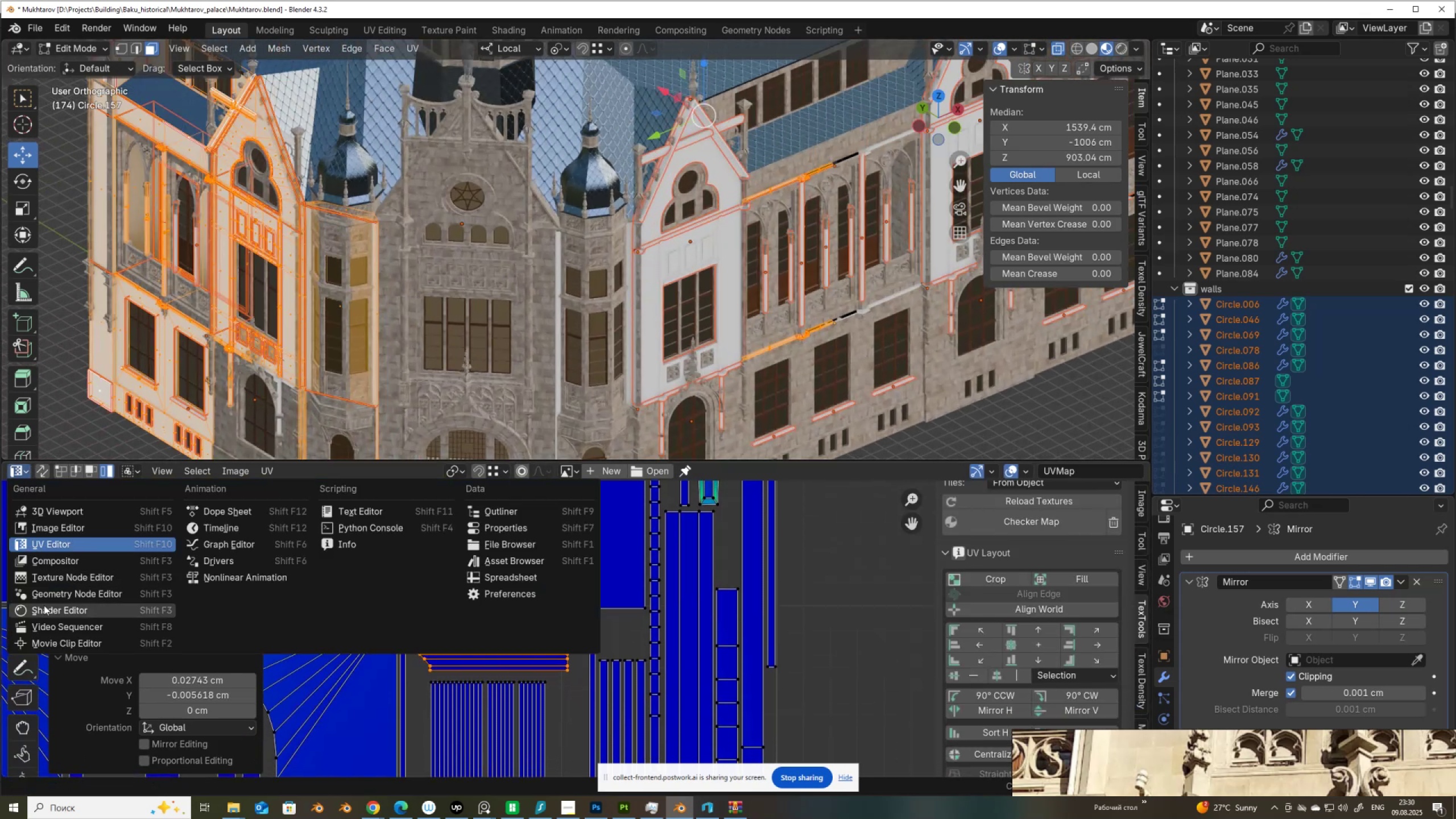 
left_click([45, 609])
 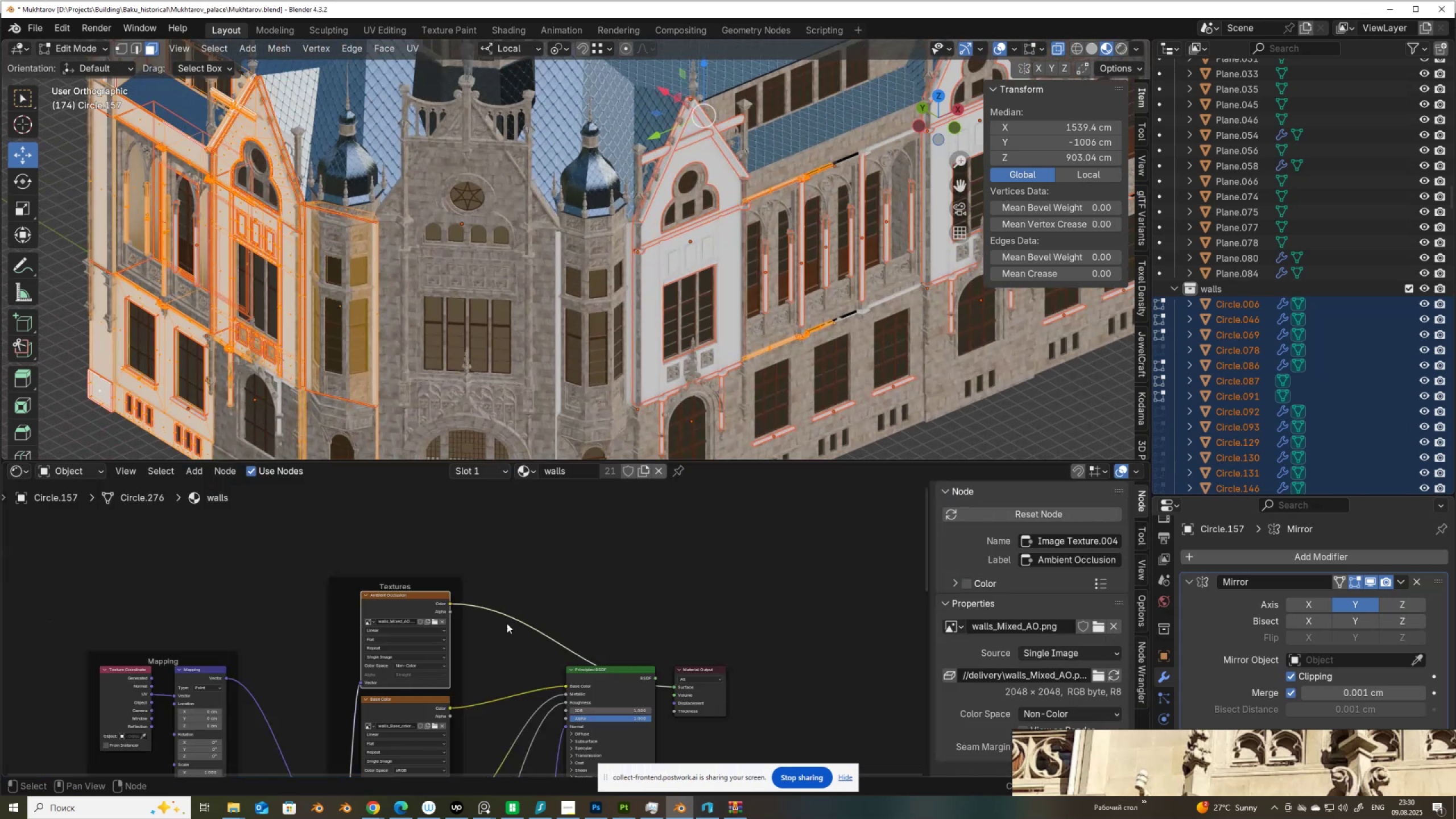 
hold_key(key=ShiftLeft, duration=0.52)
 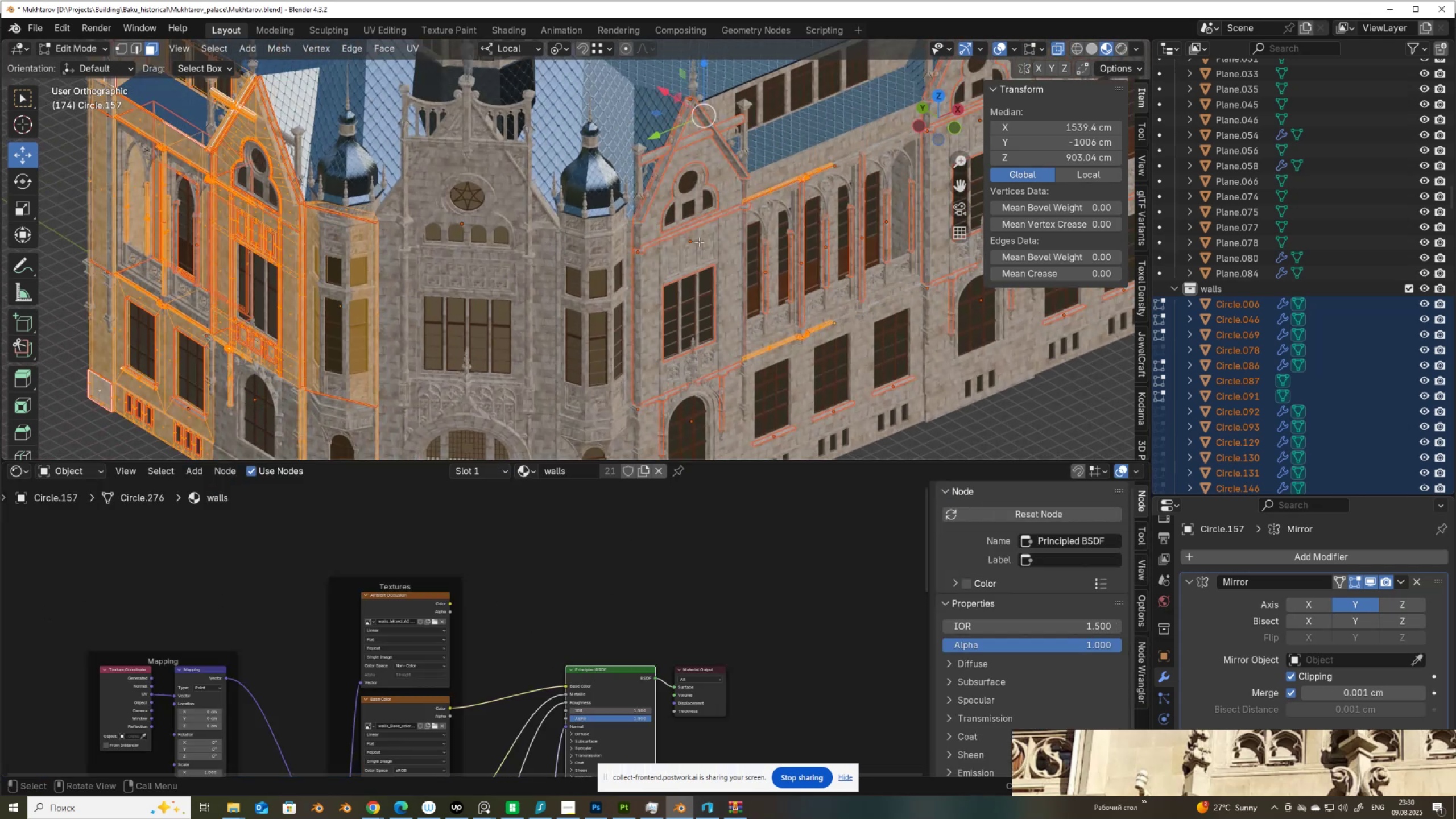 
hold_key(key=ControlLeft, duration=0.5)
 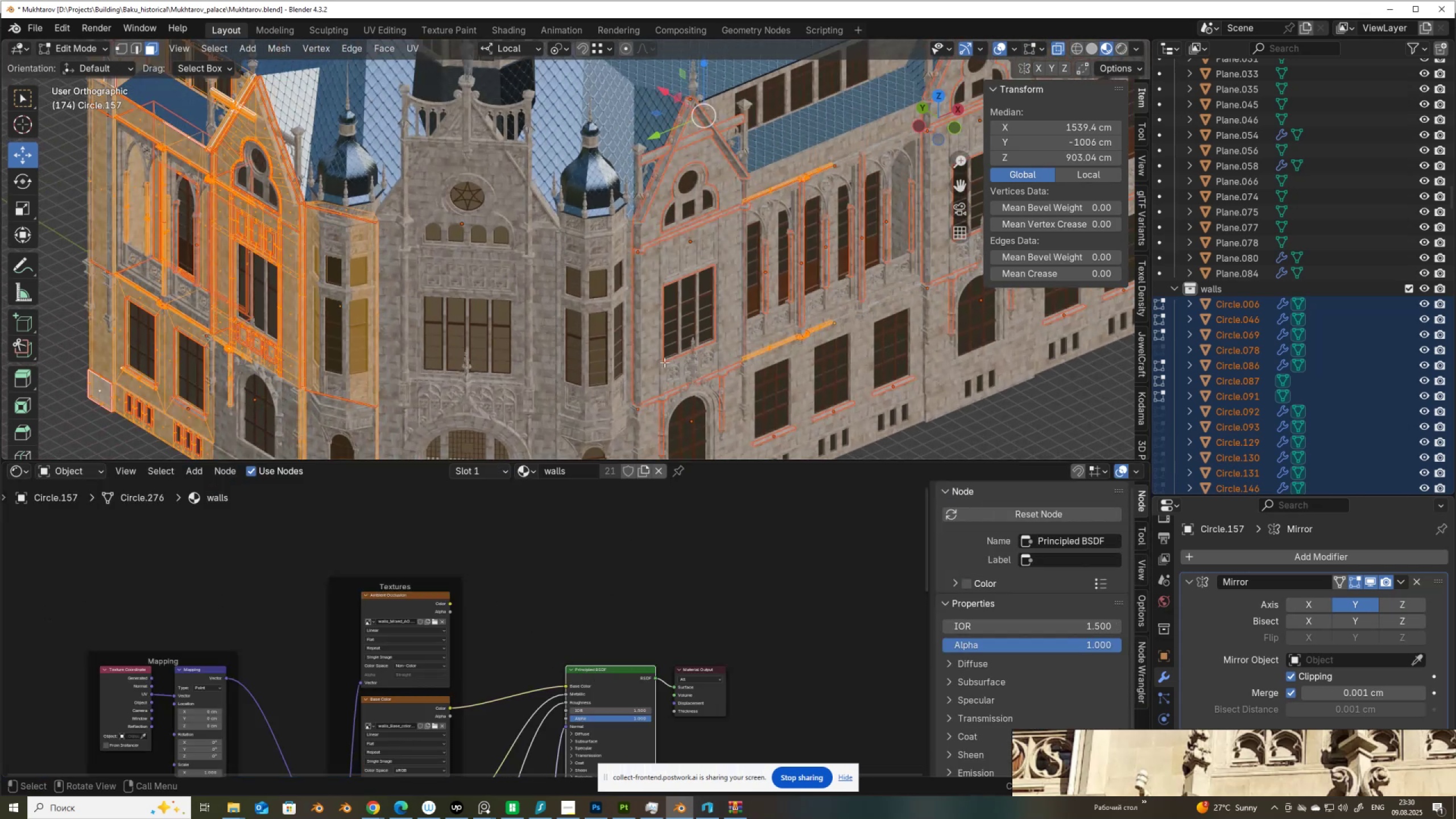 
scroll: coordinate [699, 242], scroll_direction: down, amount: 2.0
 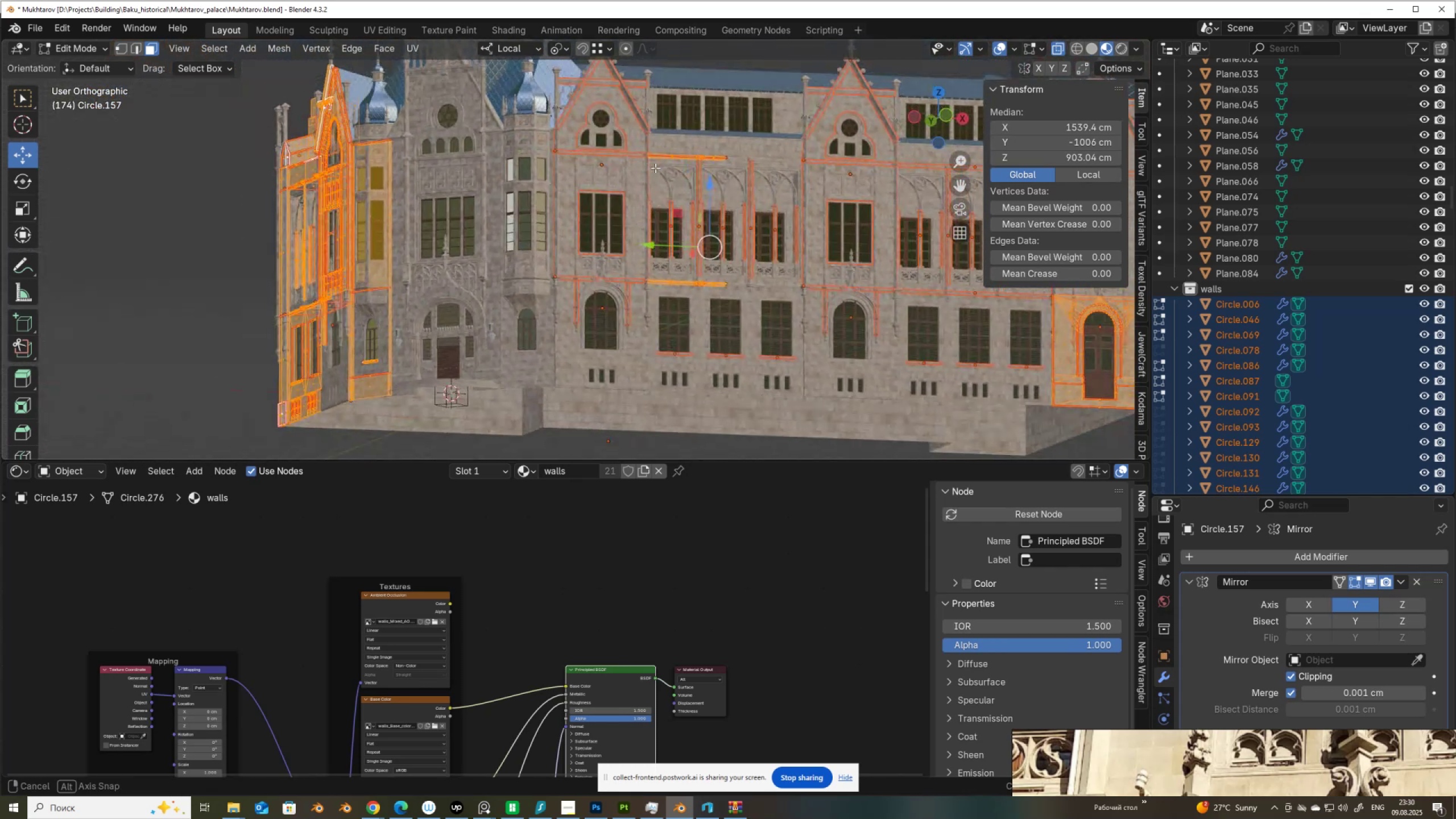 
scroll: coordinate [621, 249], scroll_direction: up, amount: 5.0
 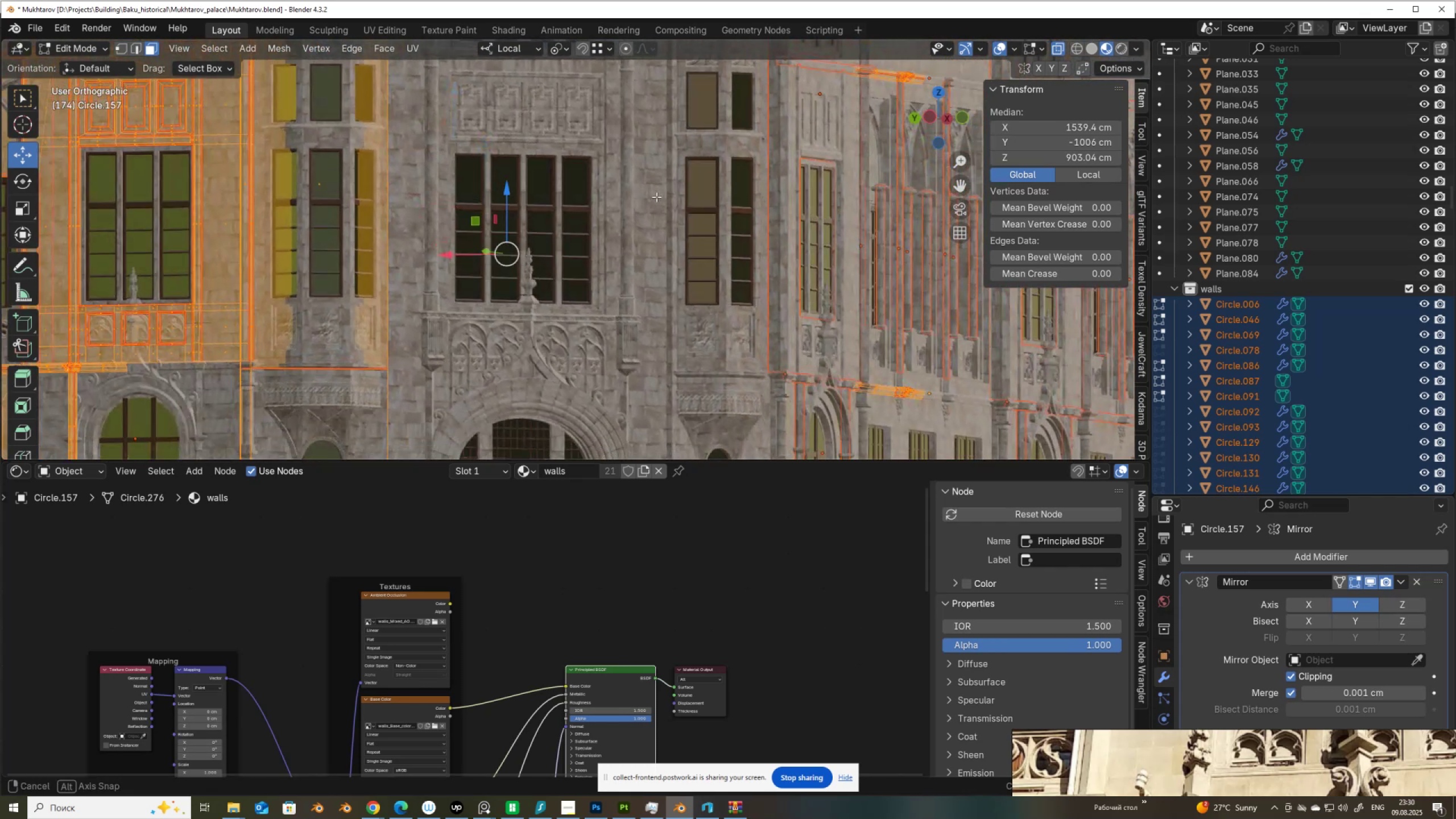 
wait(6.32)
 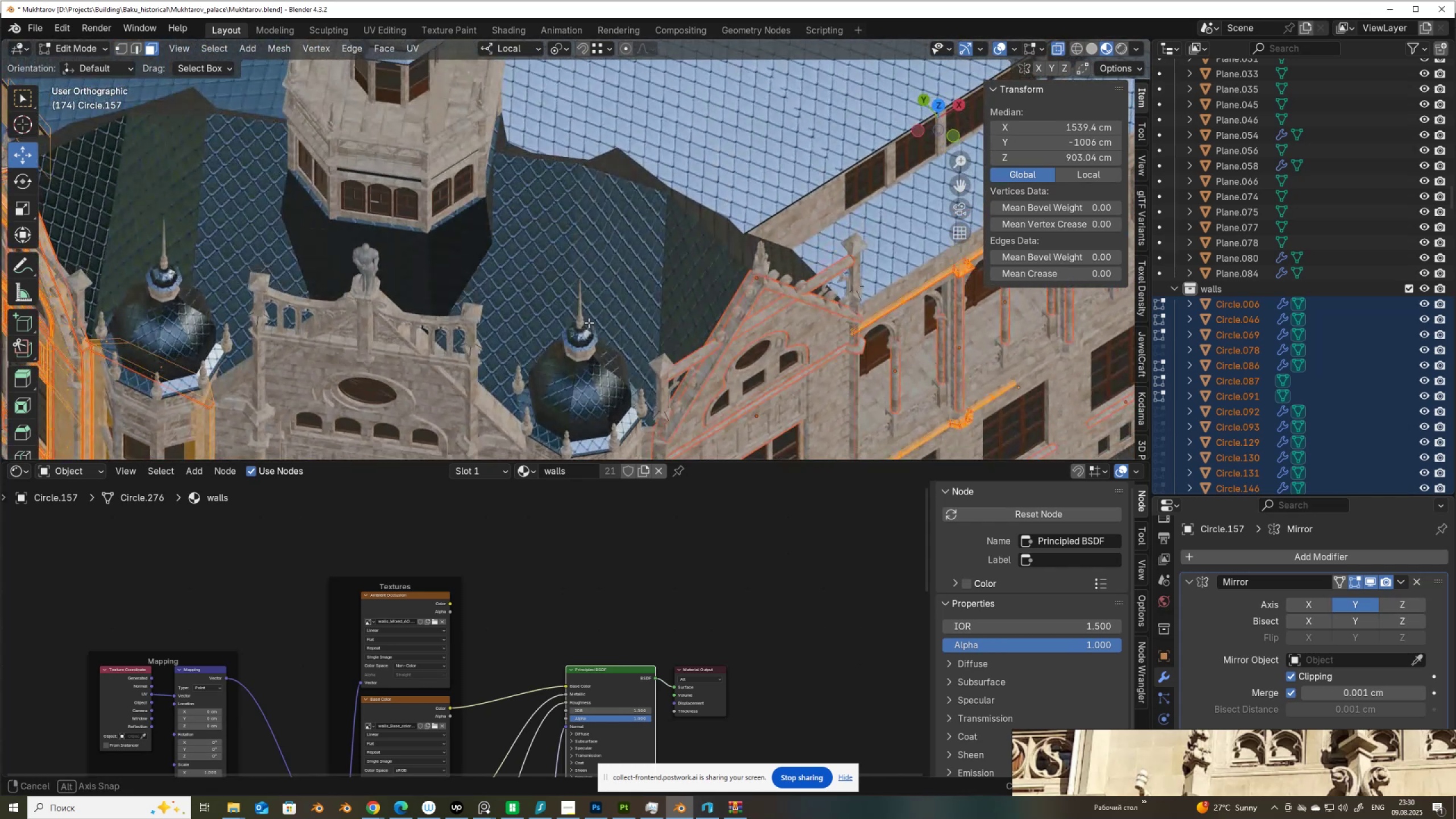 
scroll: coordinate [656, 196], scroll_direction: down, amount: 7.0
 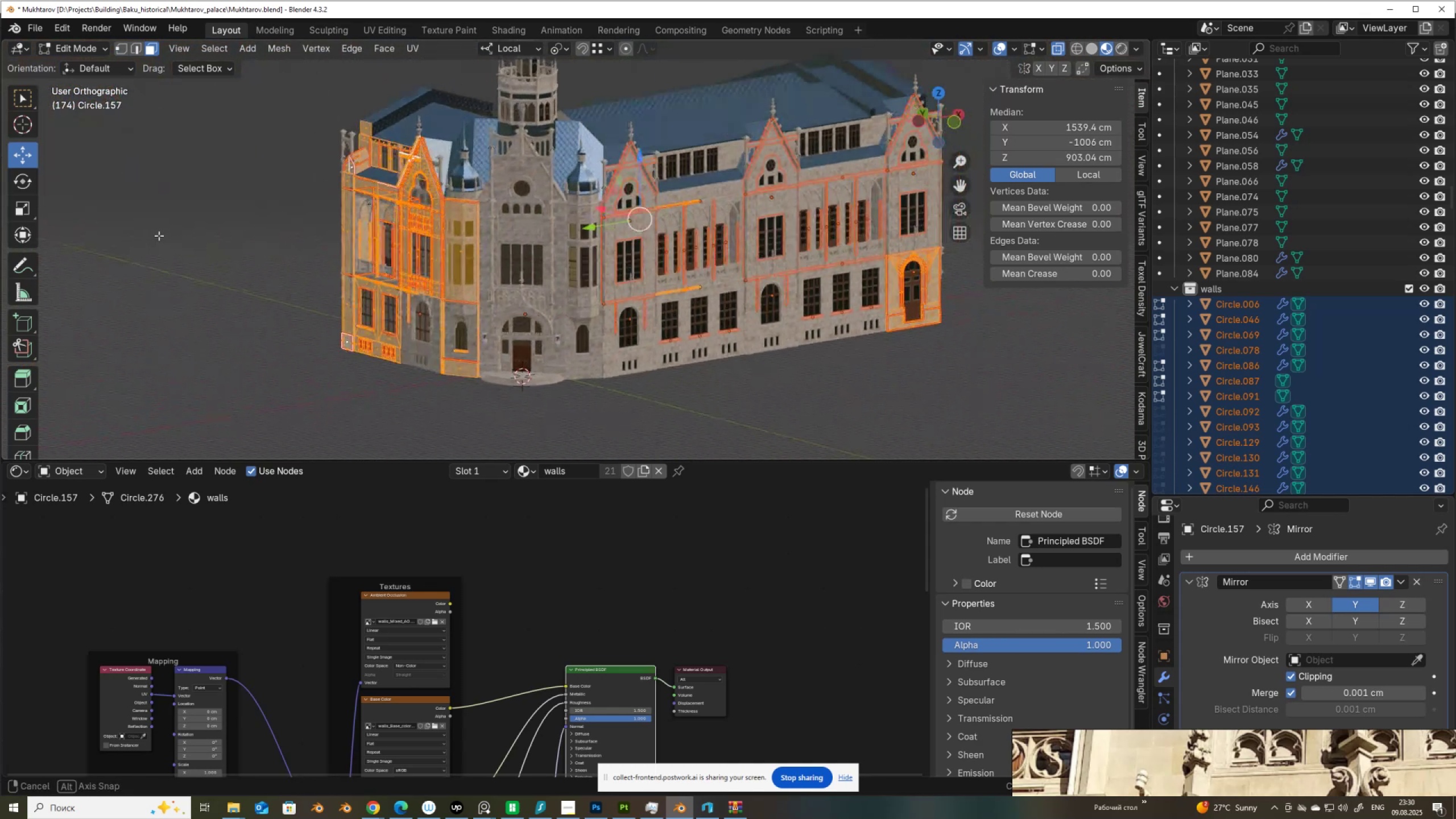 
wait(6.72)
 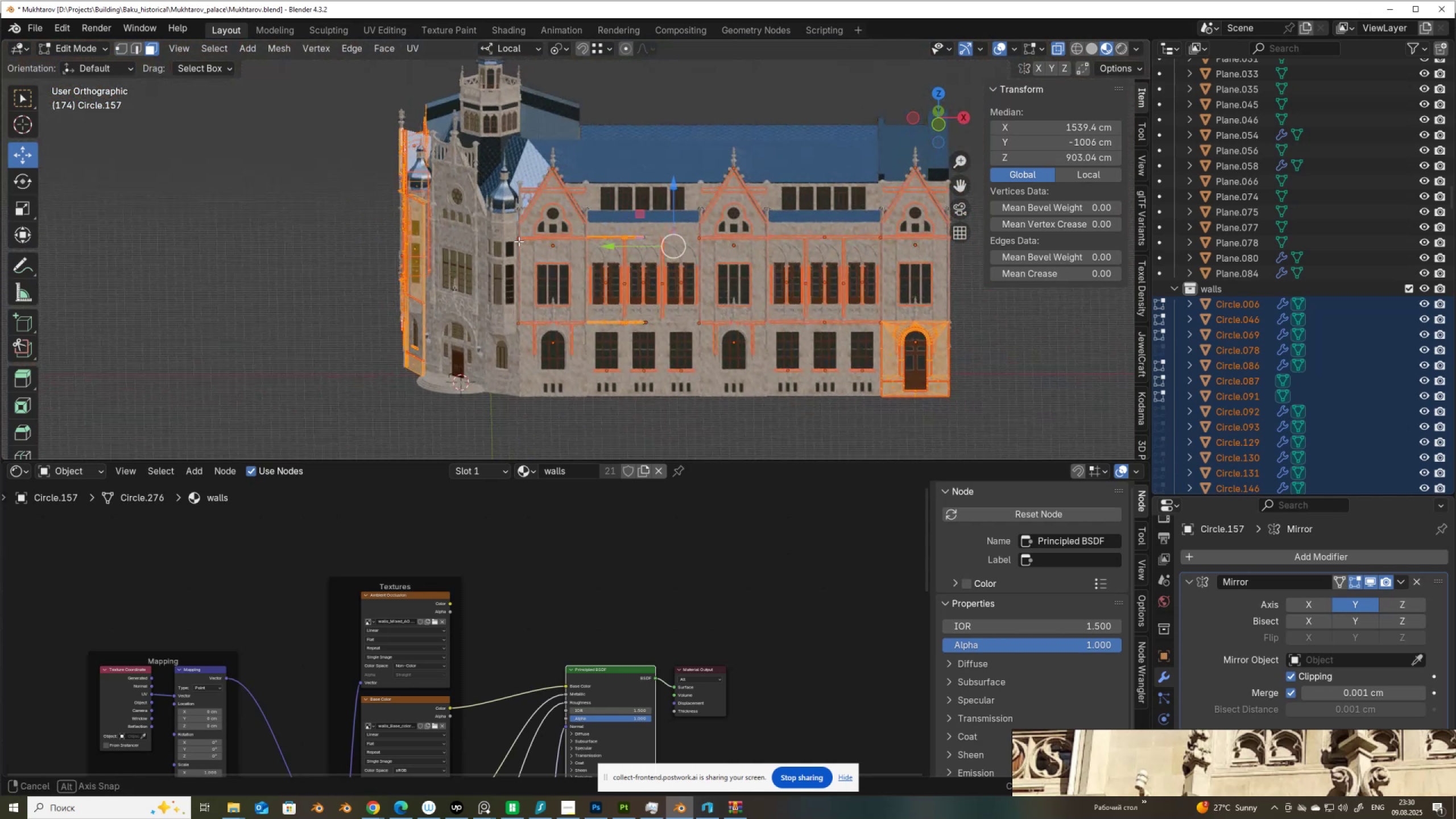 
scroll: coordinate [580, 349], scroll_direction: up, amount: 8.0
 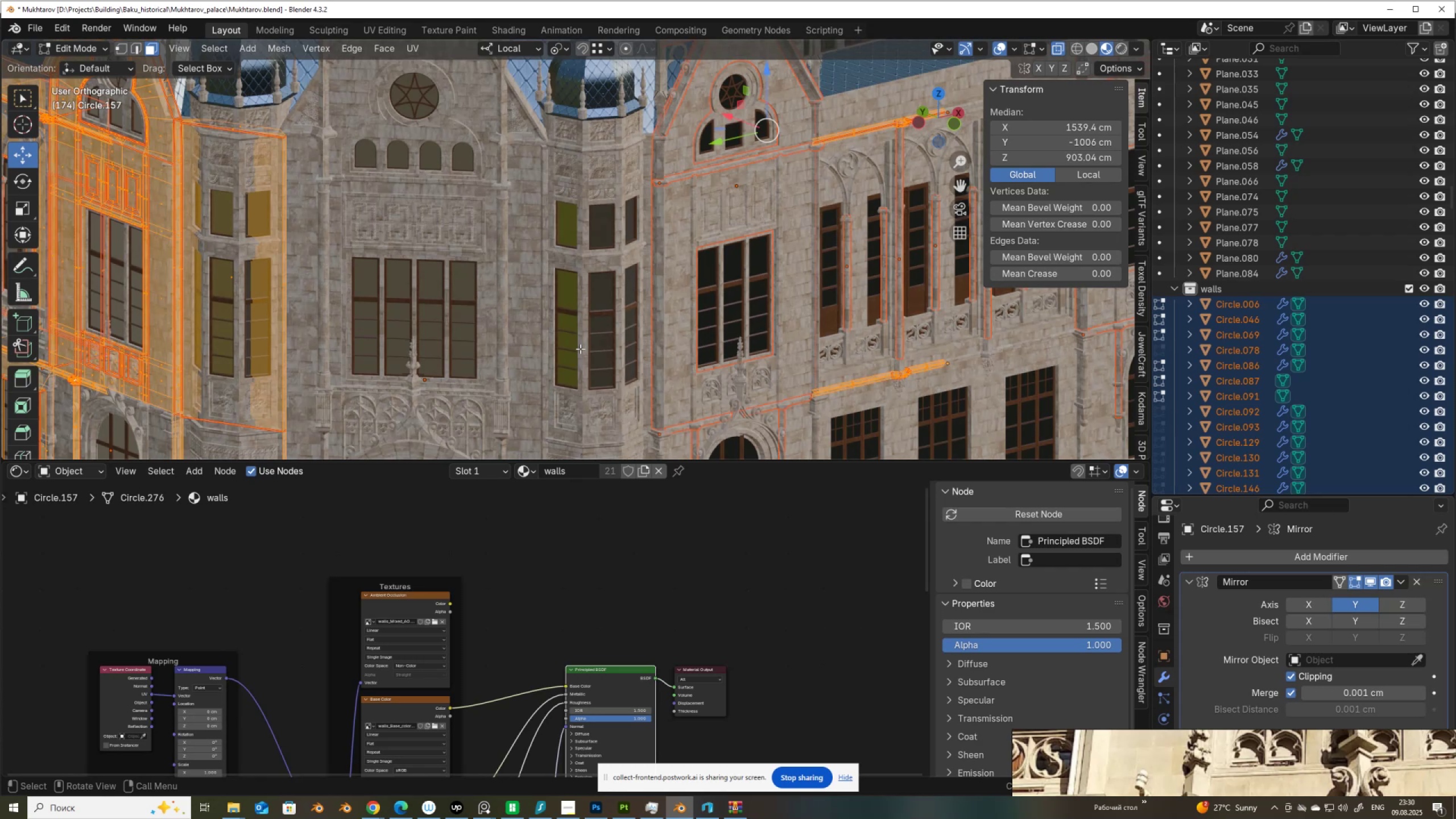 
scroll: coordinate [602, 314], scroll_direction: down, amount: 4.0
 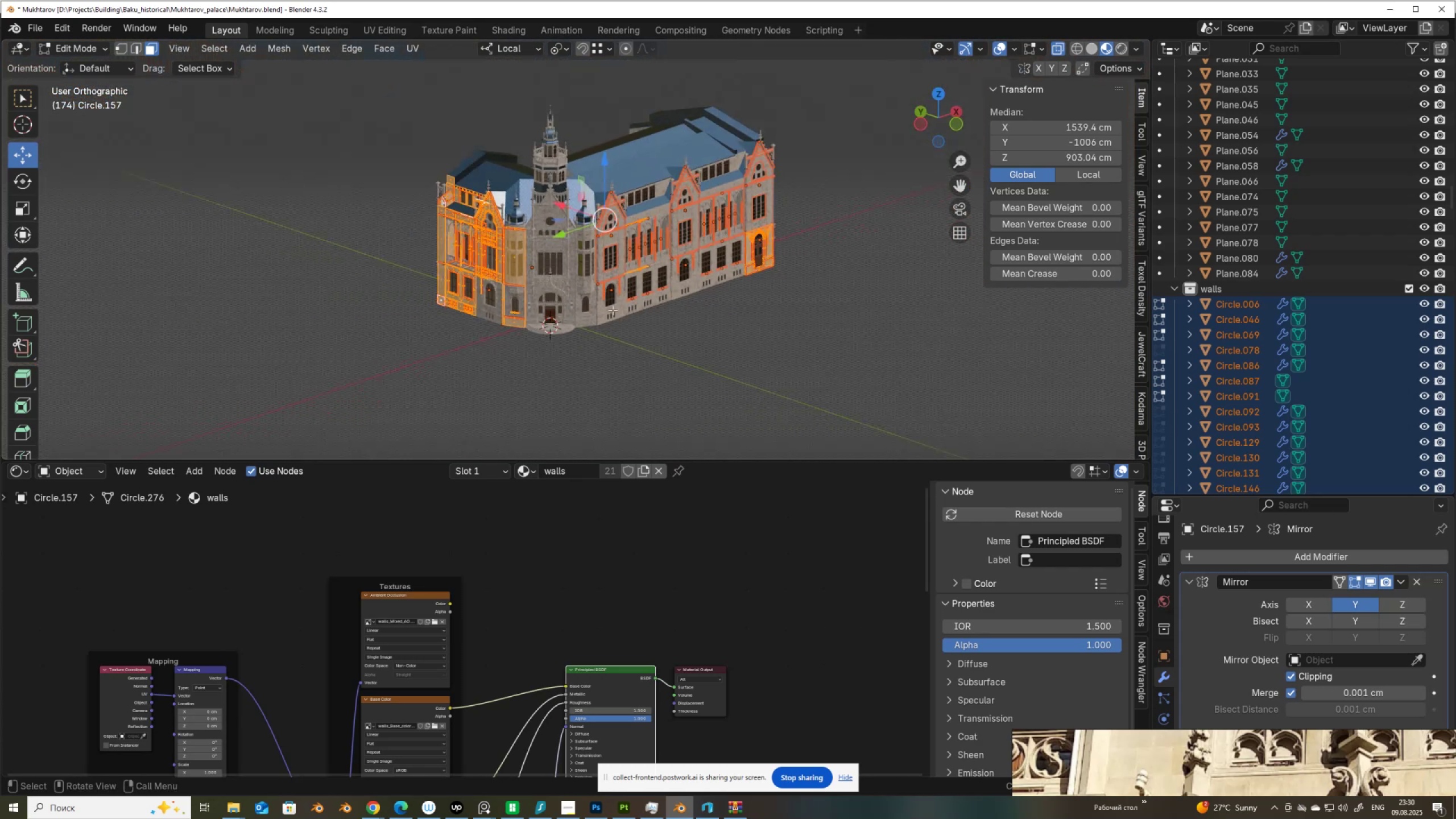 
key(Tab)
 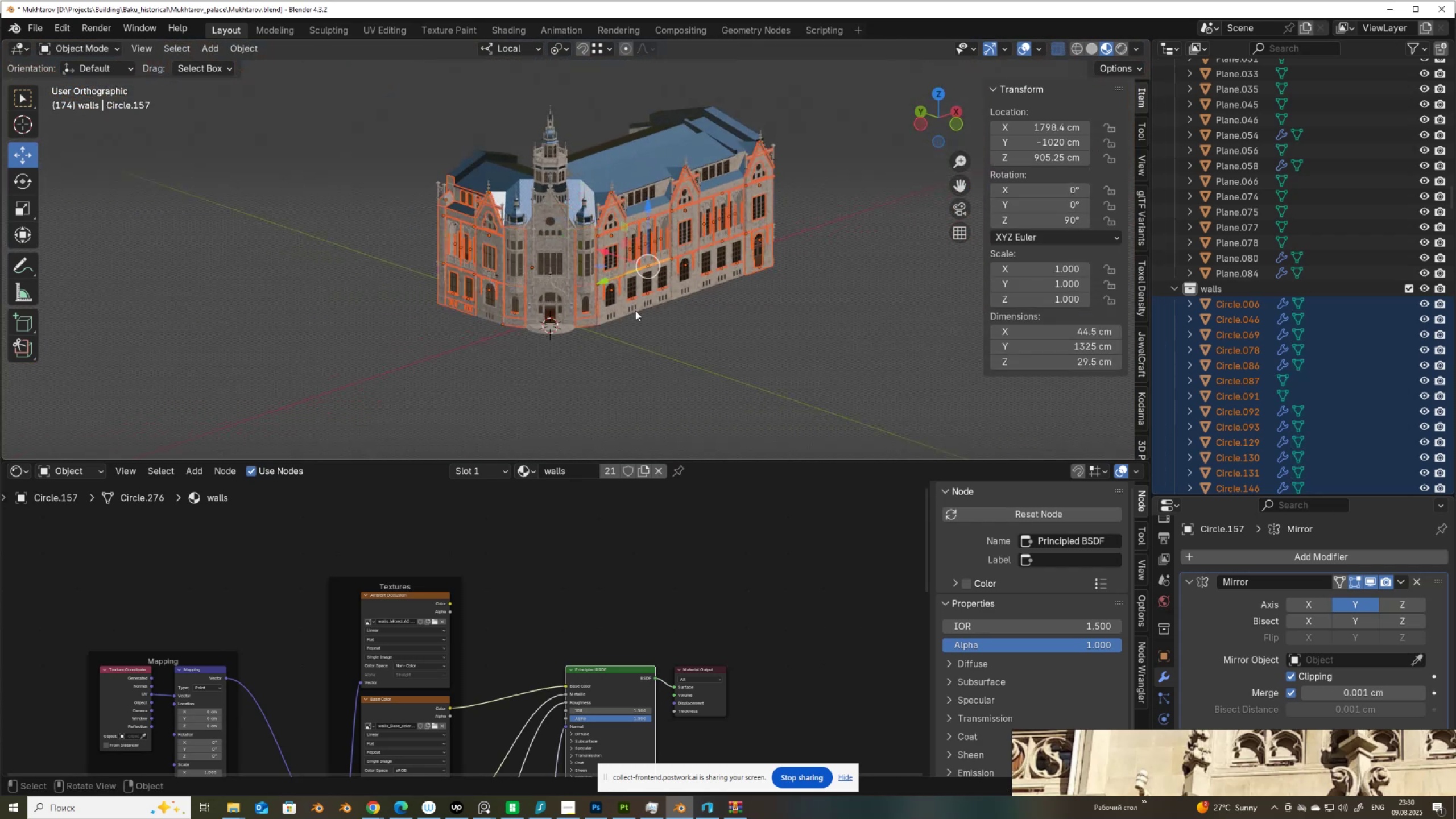 
scroll: coordinate [659, 321], scroll_direction: down, amount: 2.0
 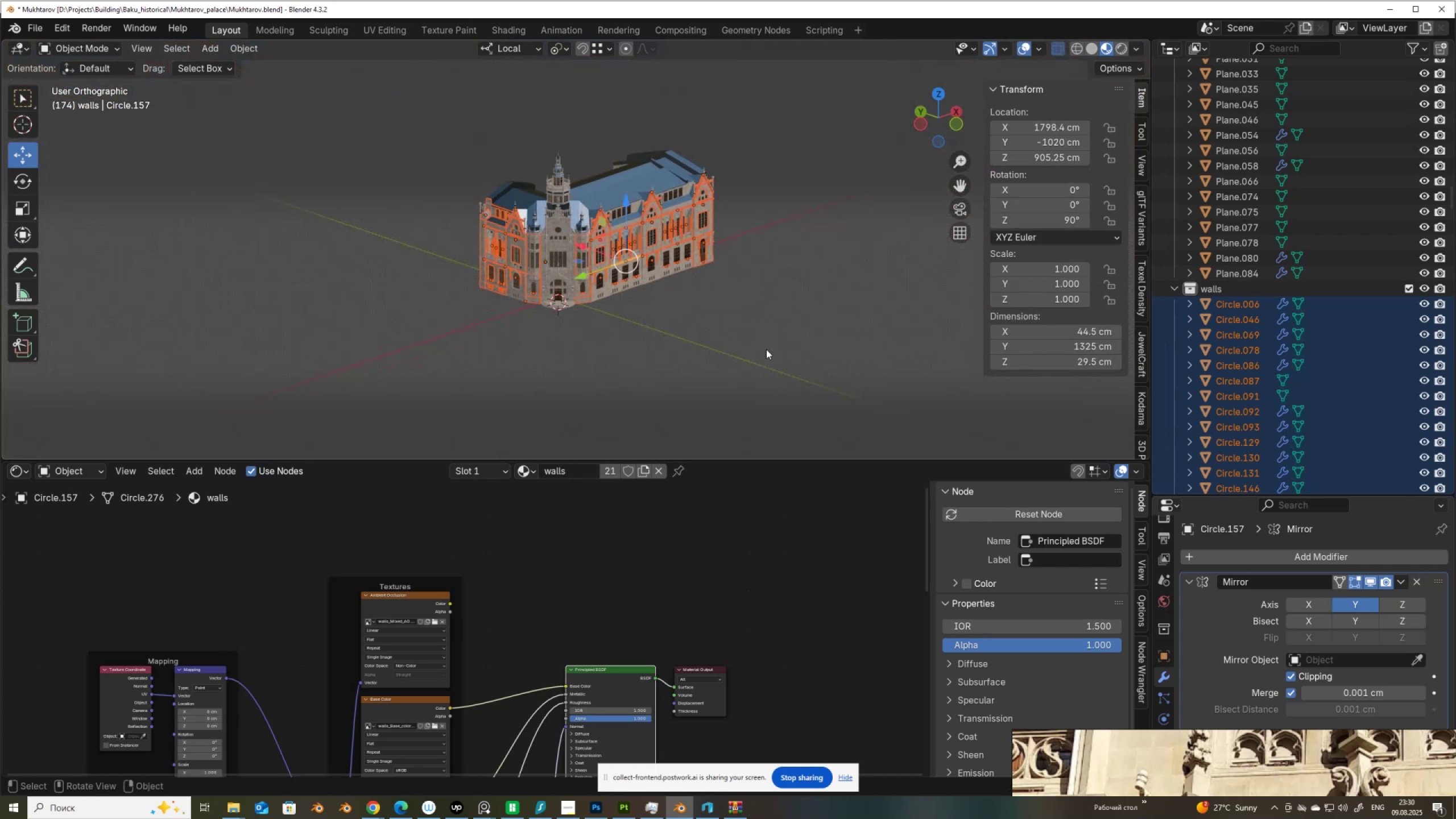 
left_click_drag(start_coordinate=[769, 350], to_coordinate=[422, 105])
 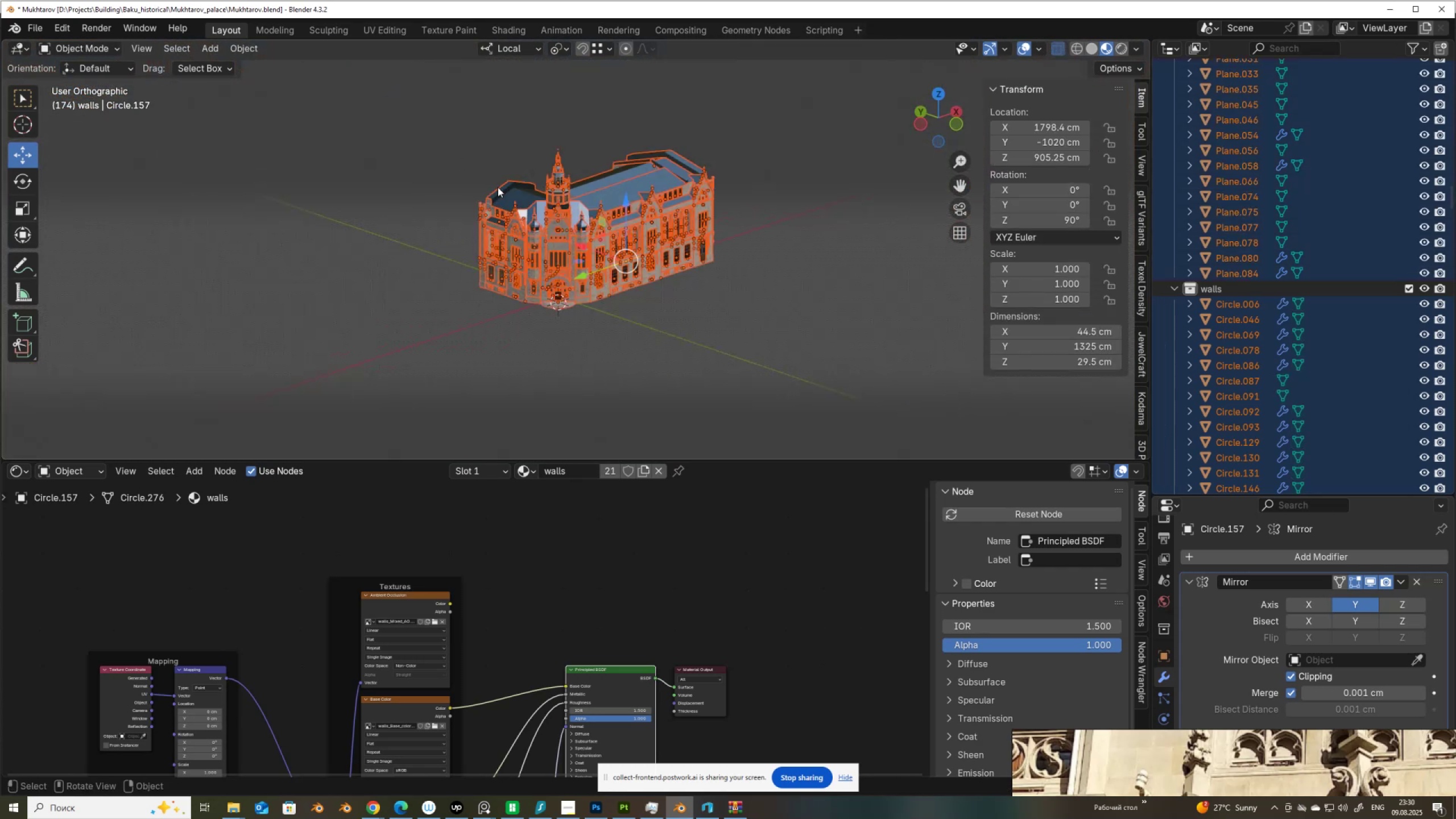 
scroll: coordinate [498, 188], scroll_direction: up, amount: 2.0
 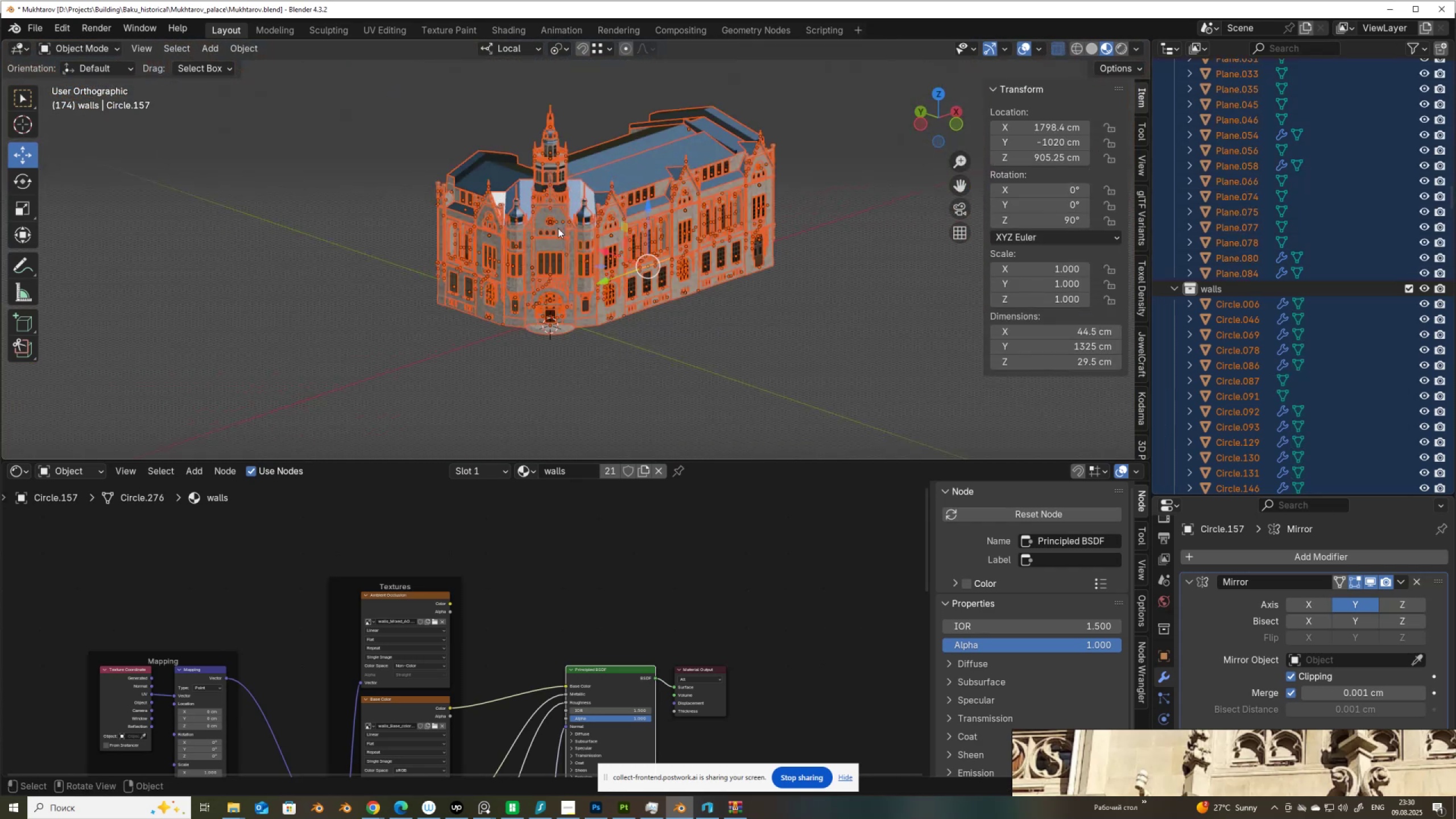 
key(Q)
 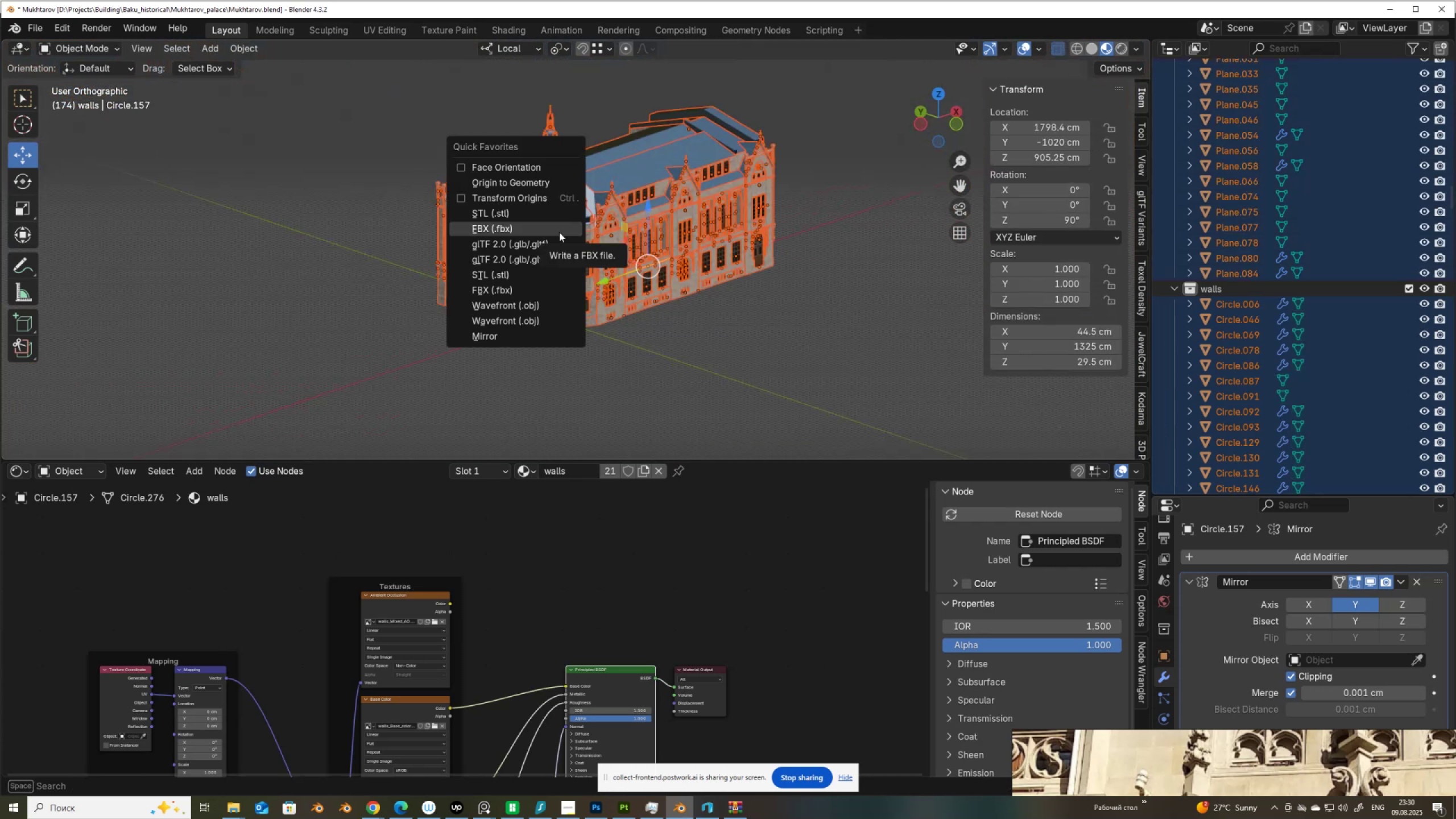 
left_click([559, 232])
 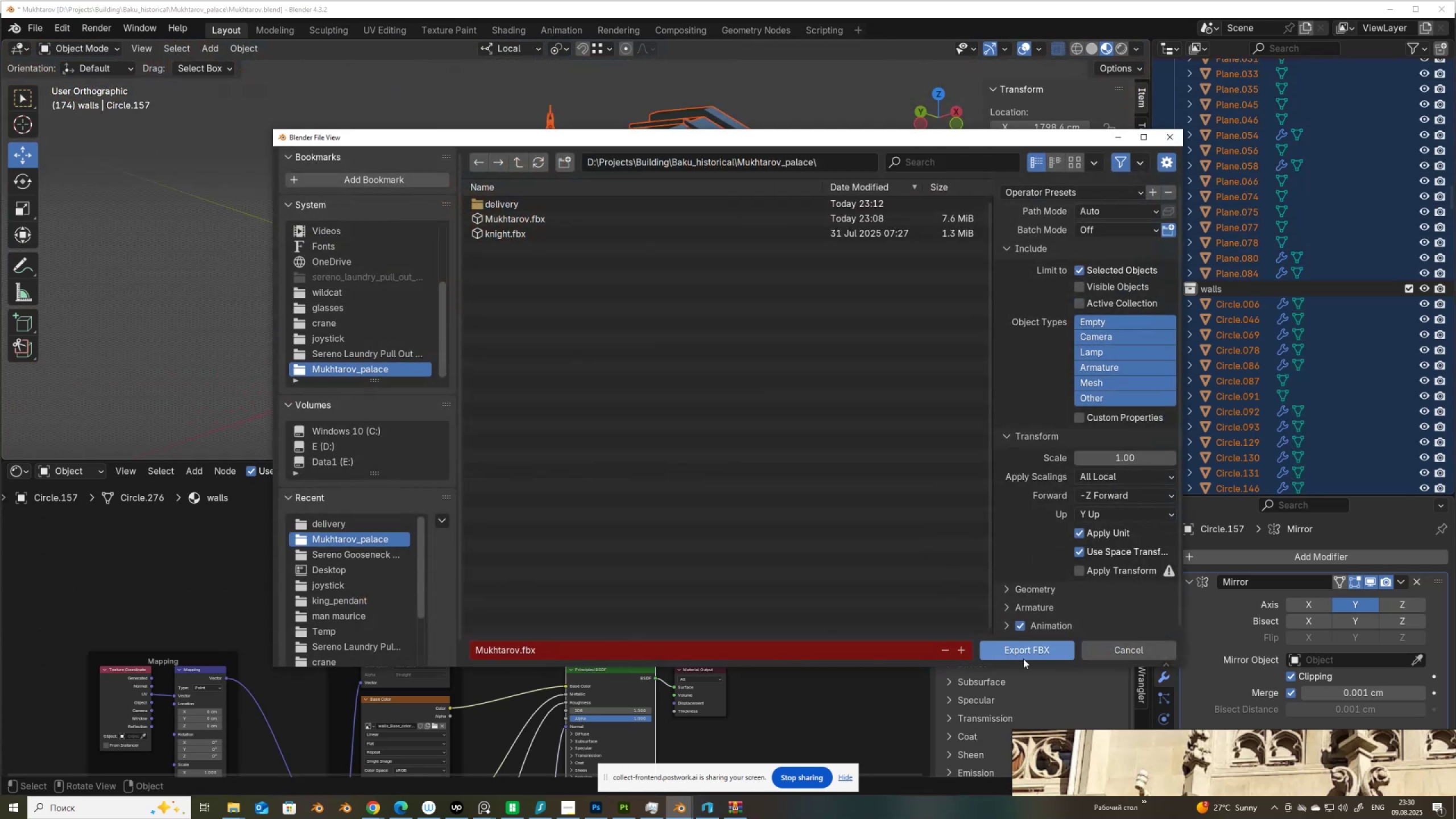 
left_click([1028, 646])
 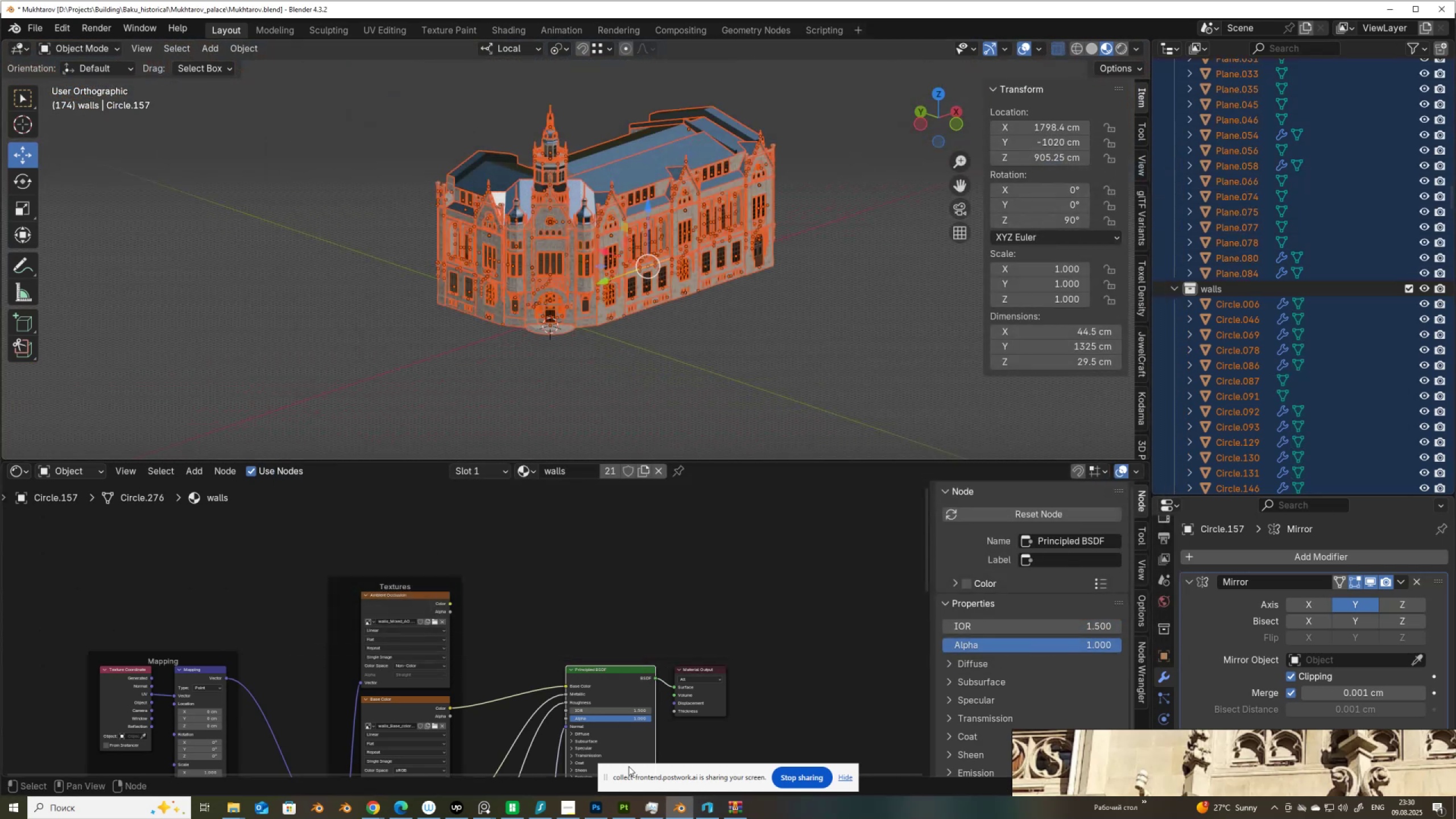 
mouse_move([623, 793])
 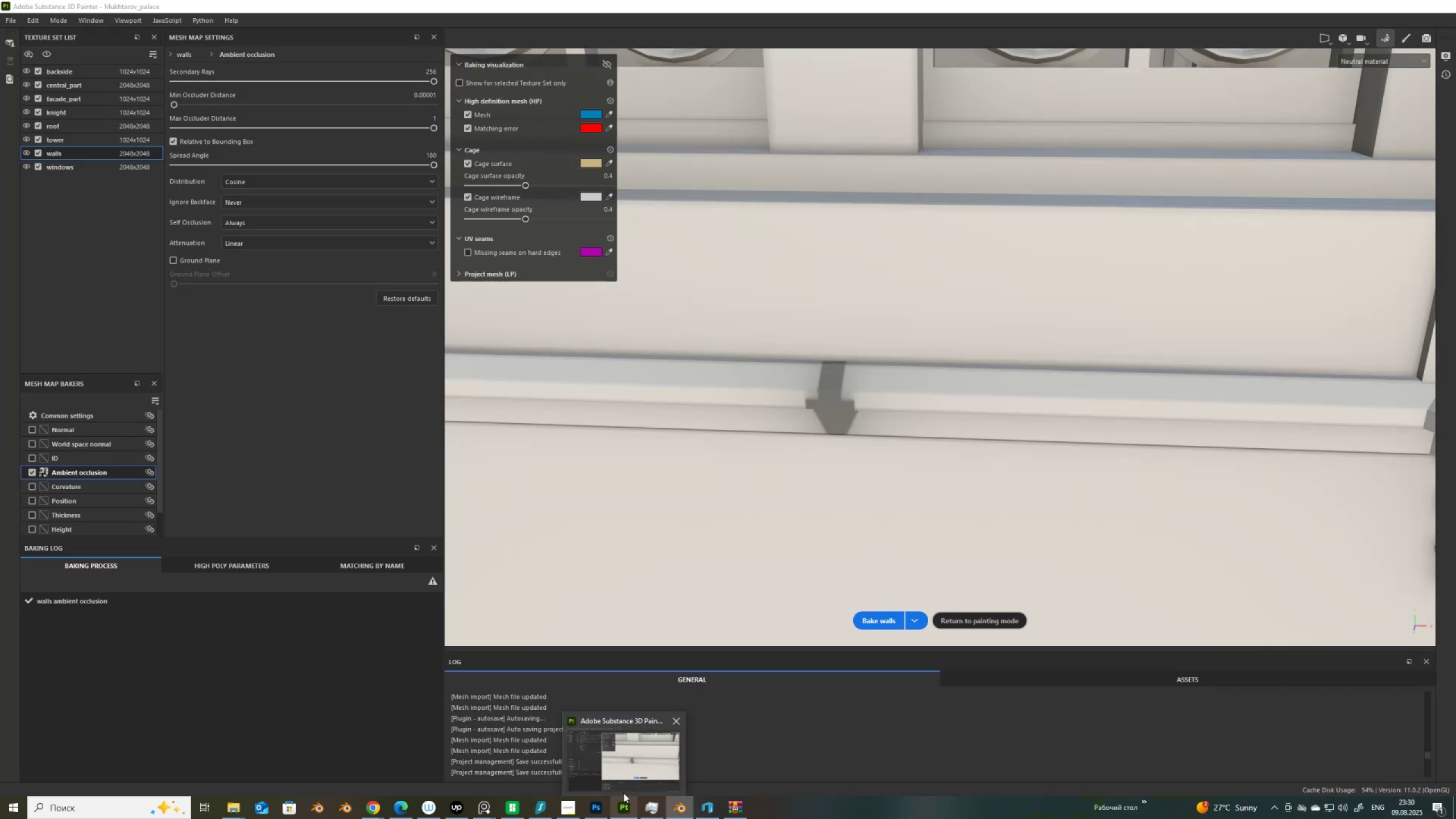 
mouse_move([622, 806])
 